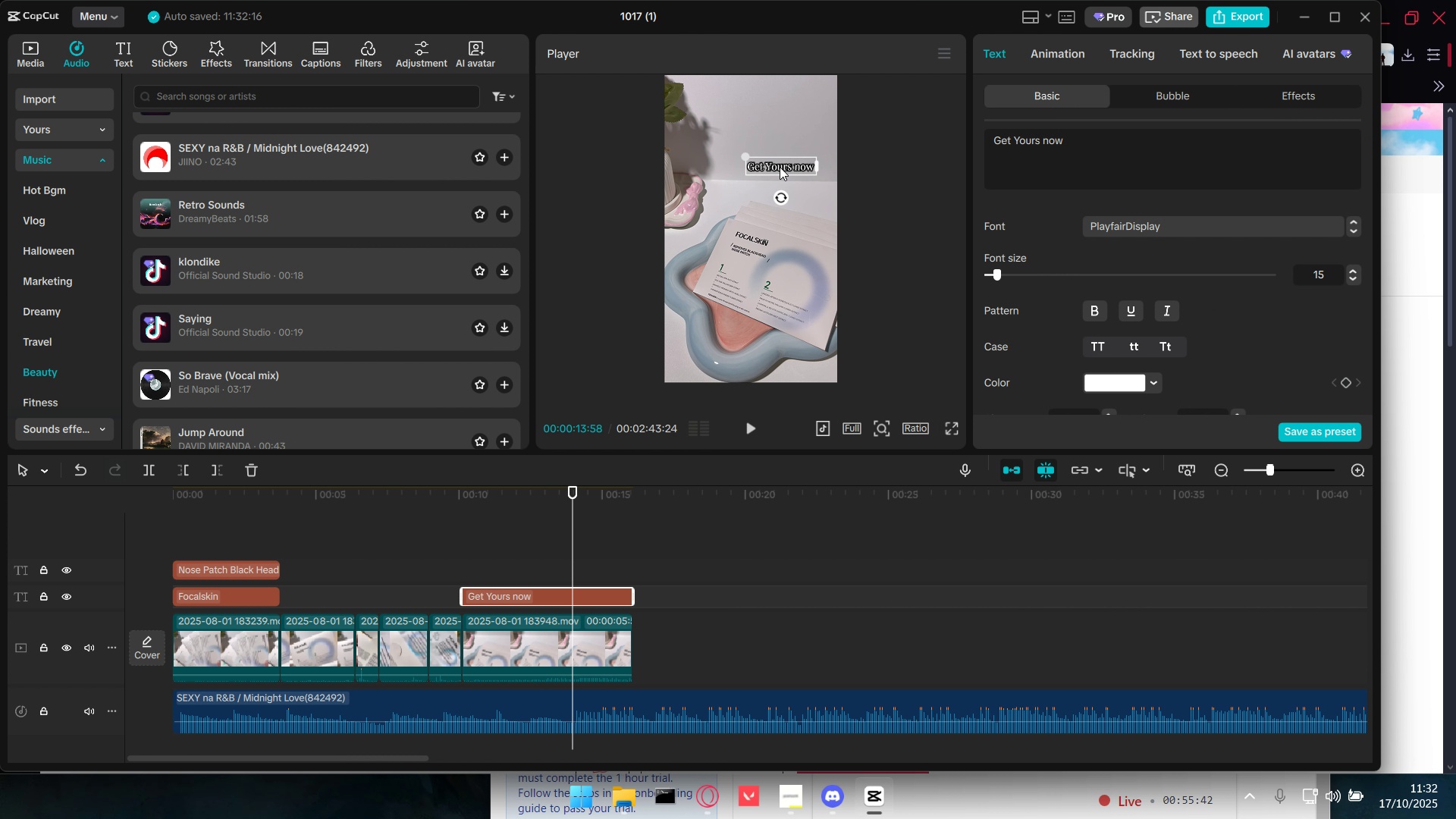 
left_click_drag(start_coordinate=[779, 167], to_coordinate=[787, 172])
 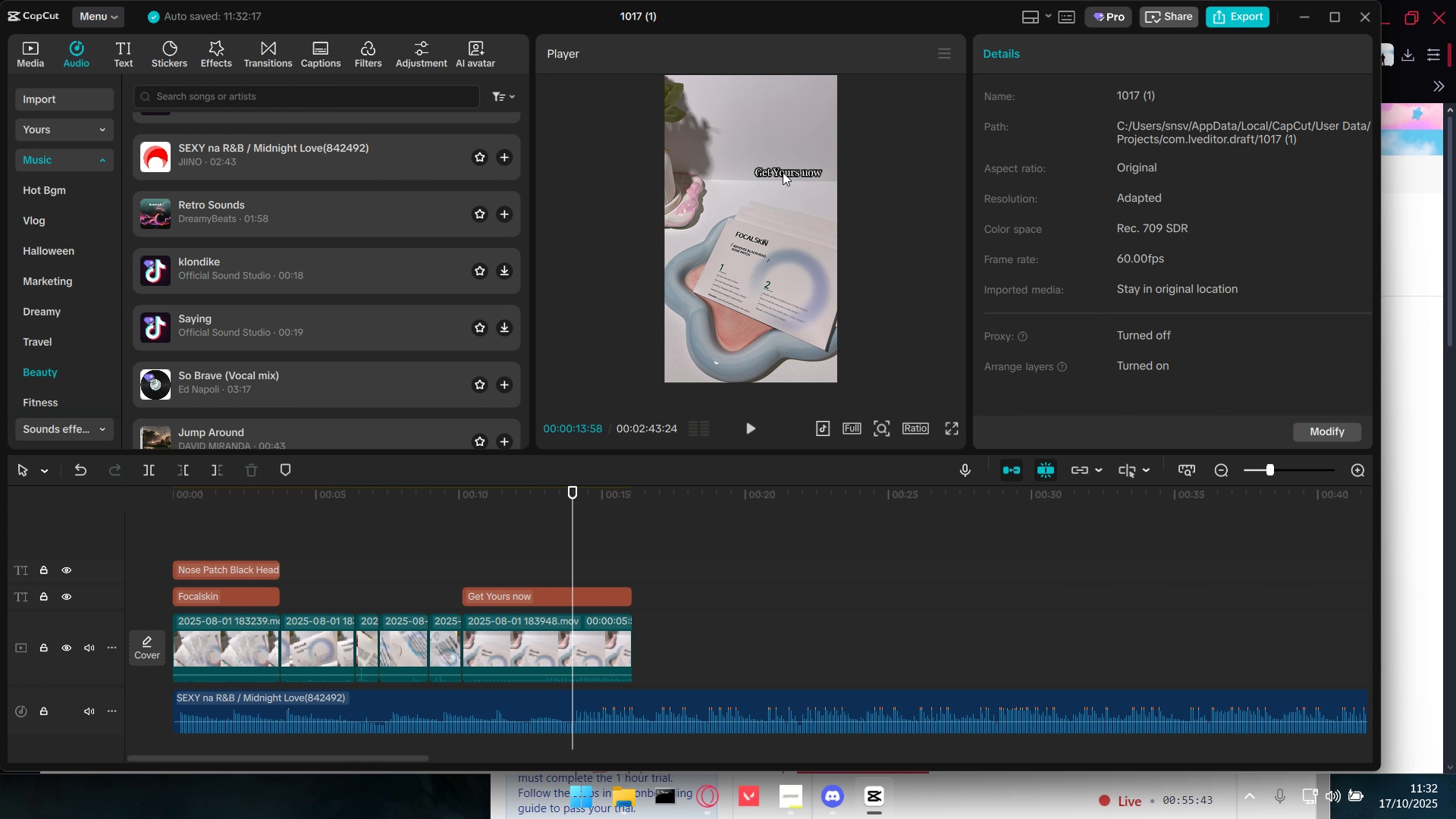 
double_click([783, 171])
 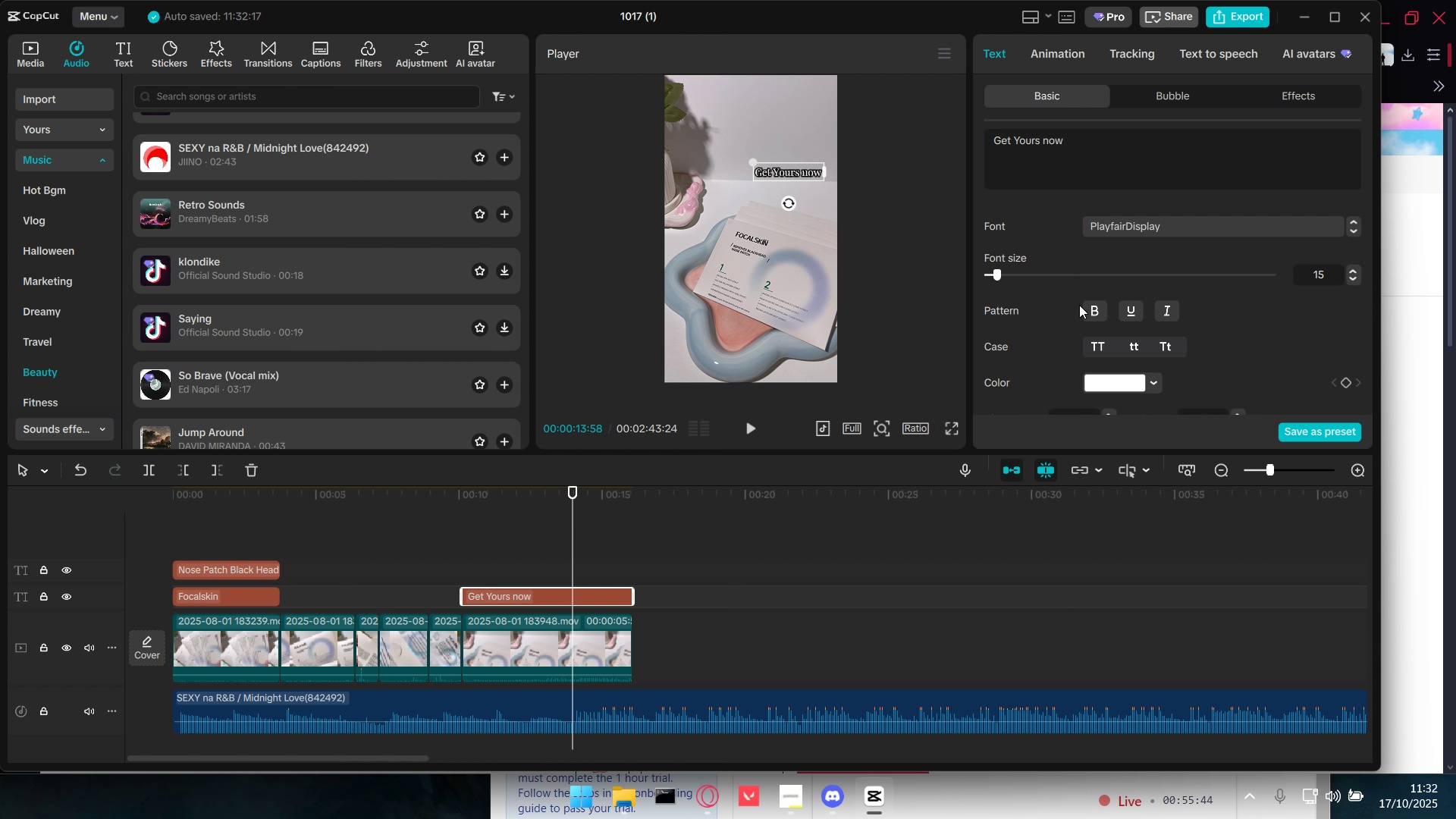 
scroll: coordinate [1090, 395], scroll_direction: down, amount: 22.0
 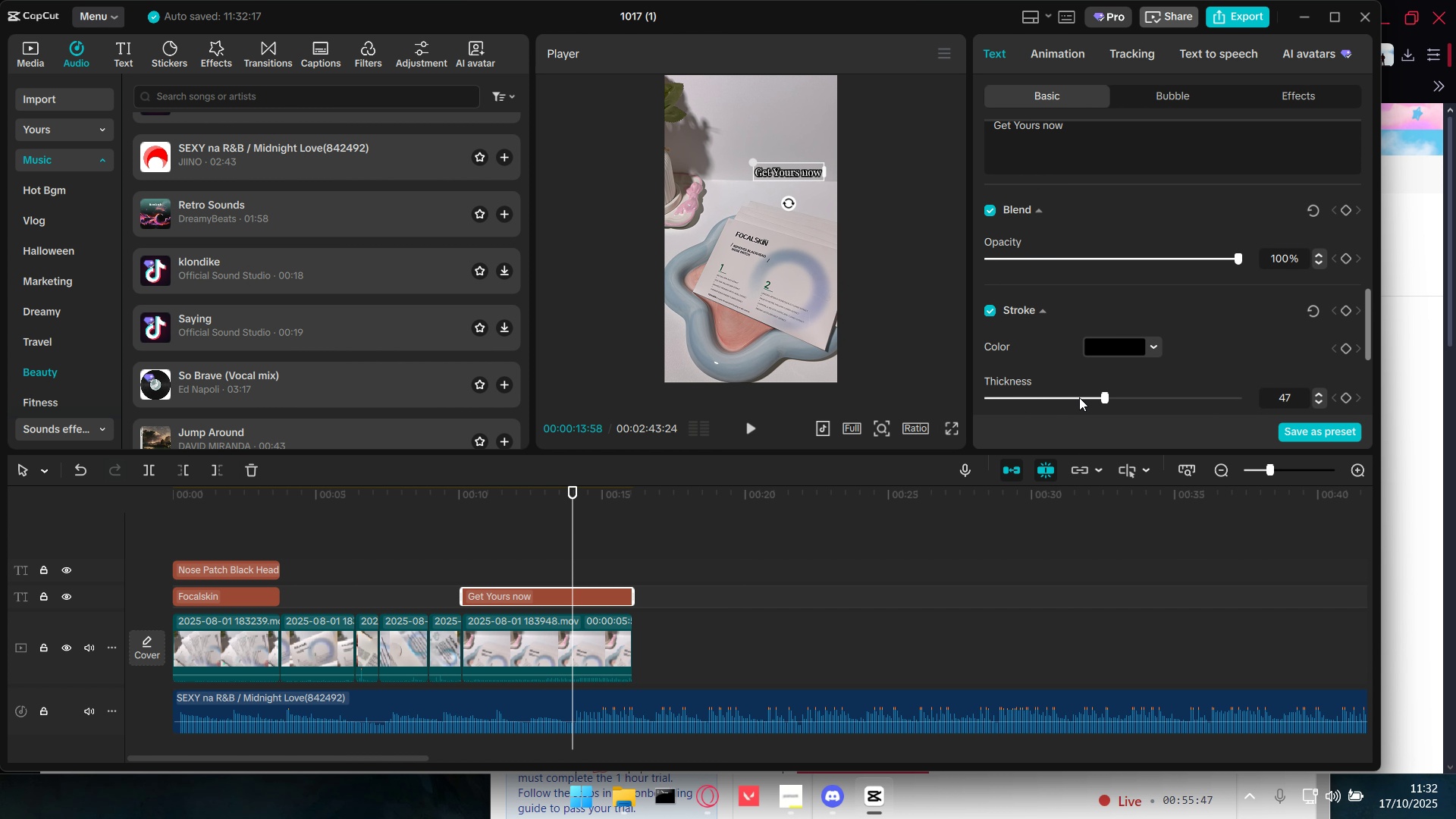 
left_click_drag(start_coordinate=[1079, 398], to_coordinate=[1037, 402])
 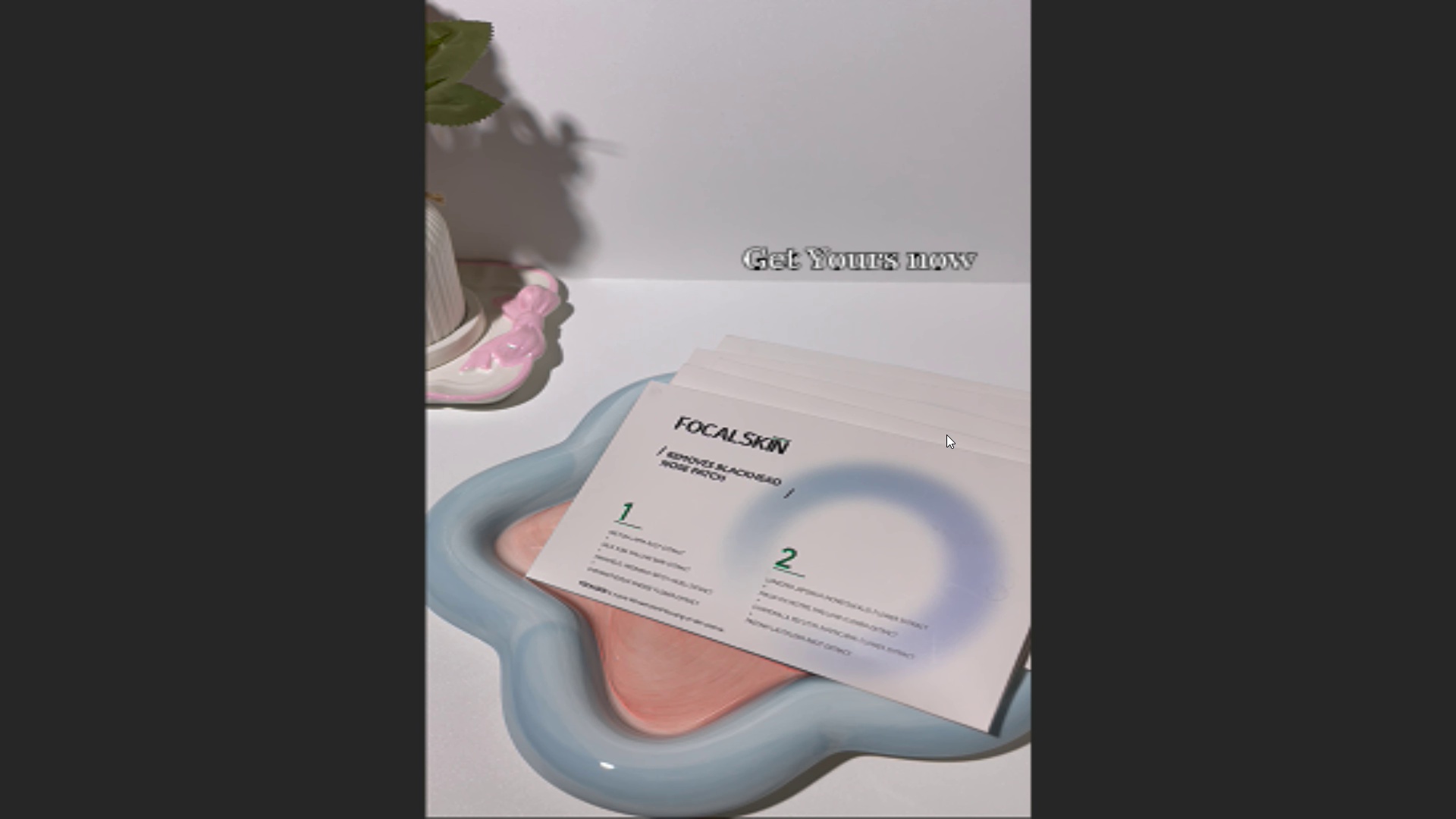 
left_click([947, 435])
 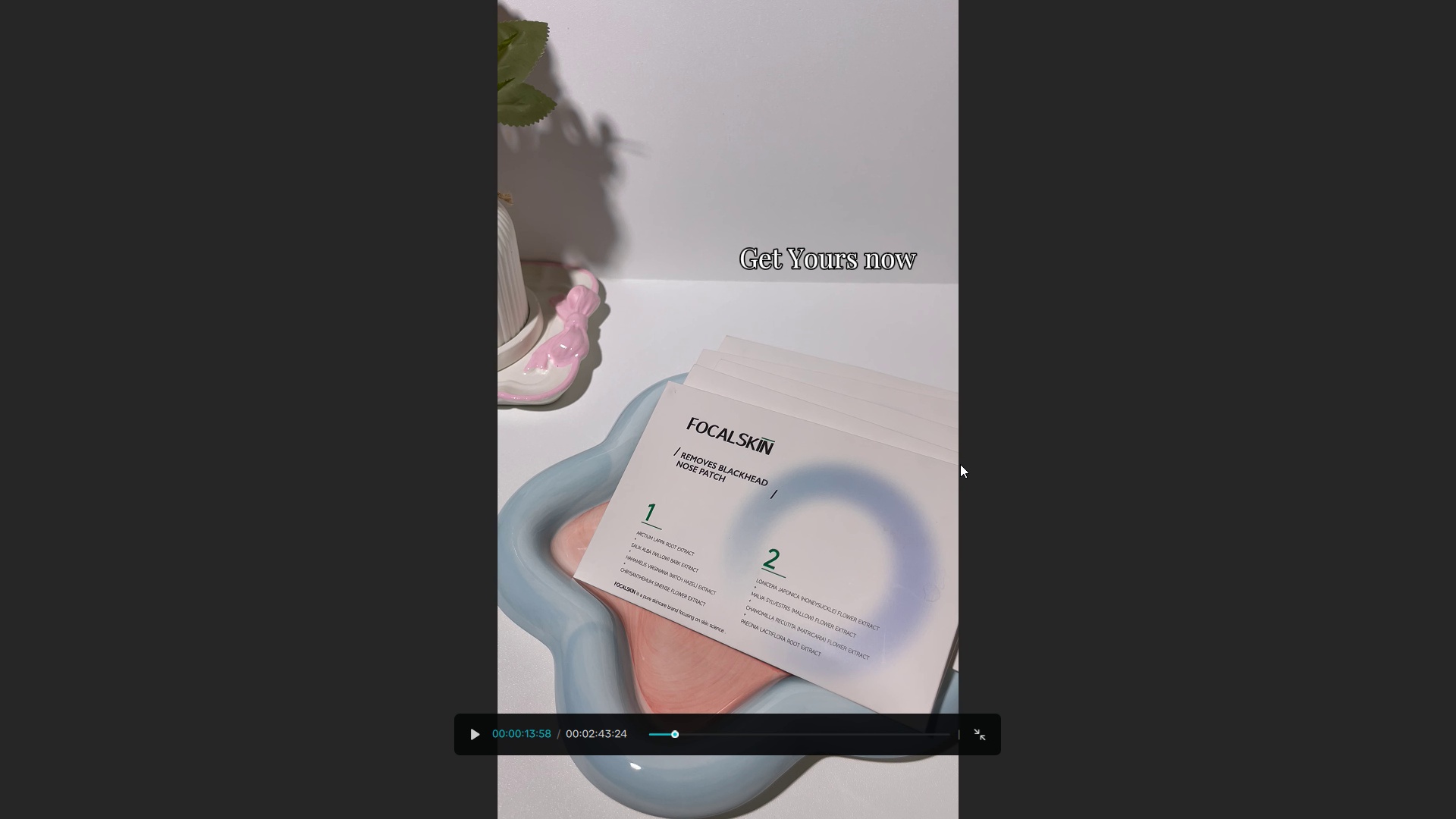 
key(Escape)
 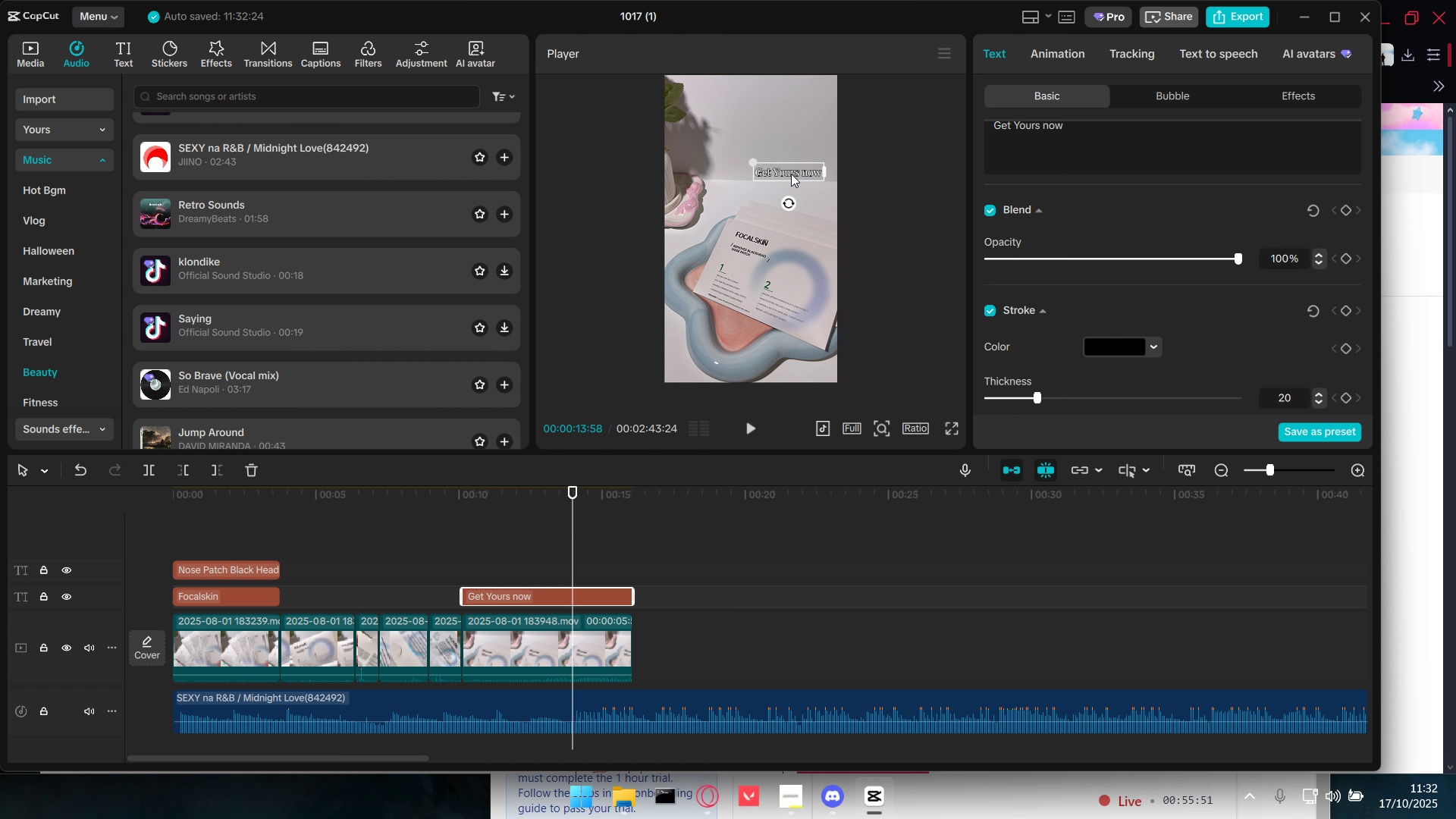 
left_click_drag(start_coordinate=[791, 173], to_coordinate=[795, 175])
 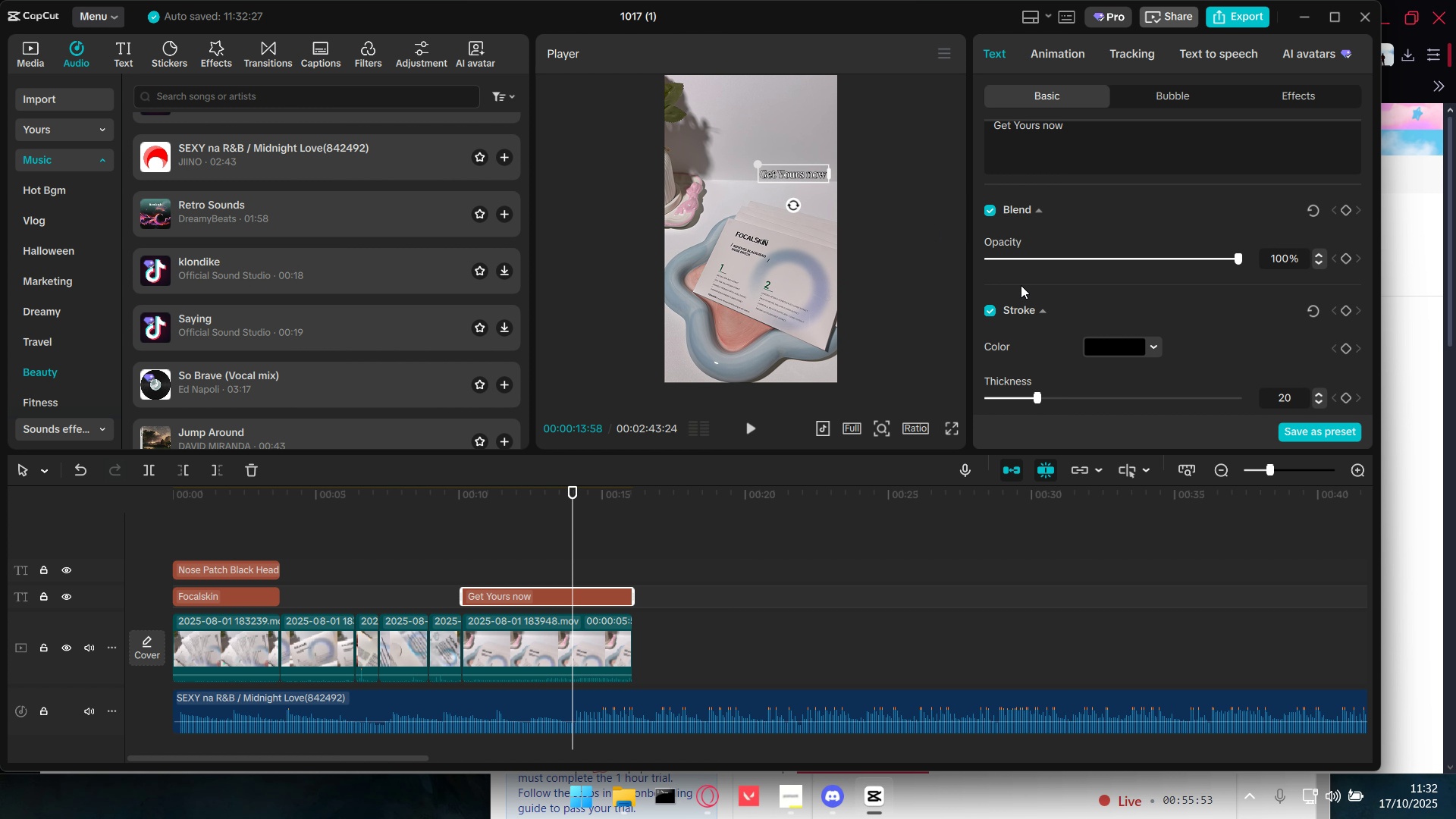 
scroll: coordinate [1040, 266], scroll_direction: up, amount: 8.0
 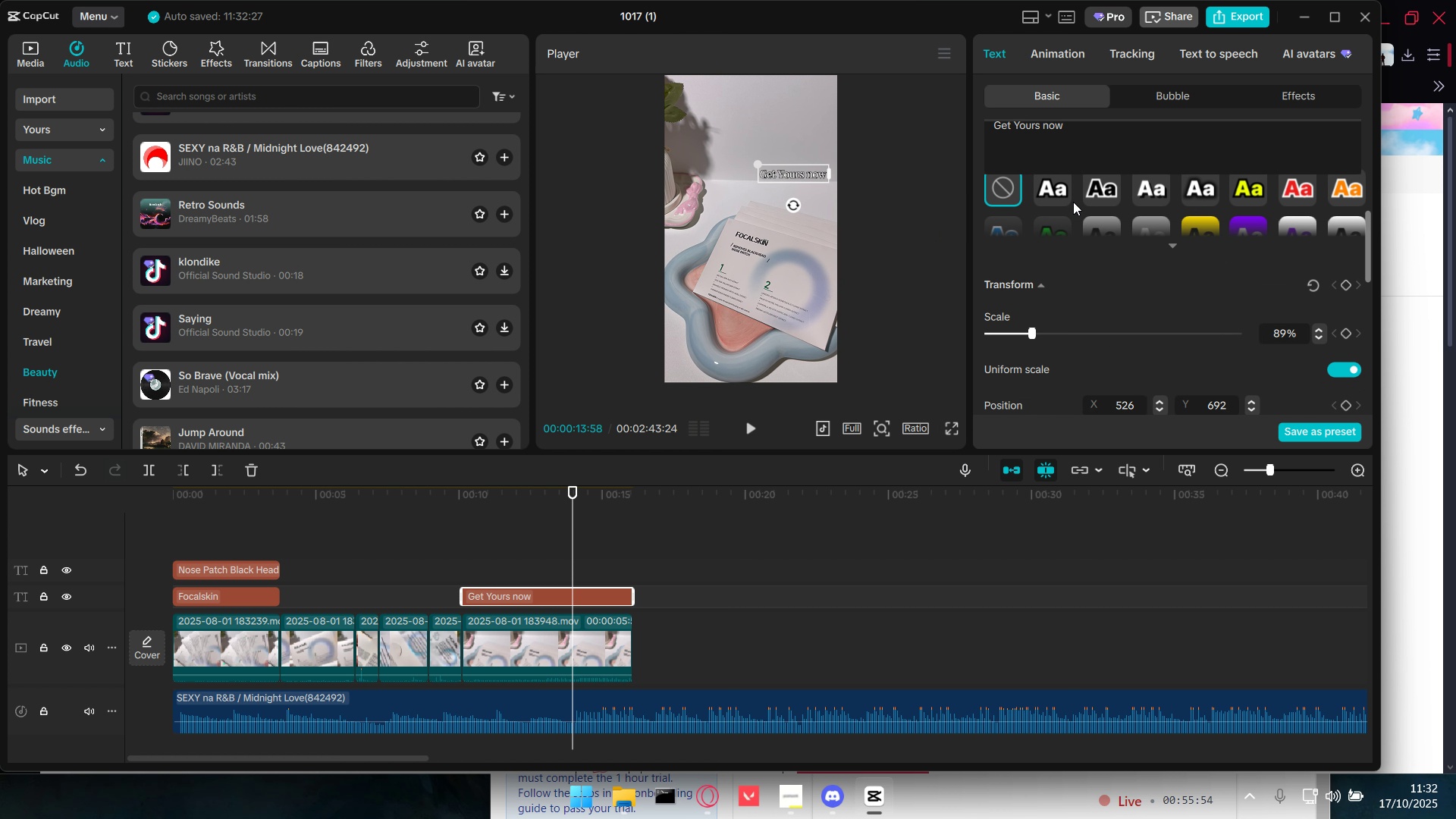 
key(Alt+AltLeft)
 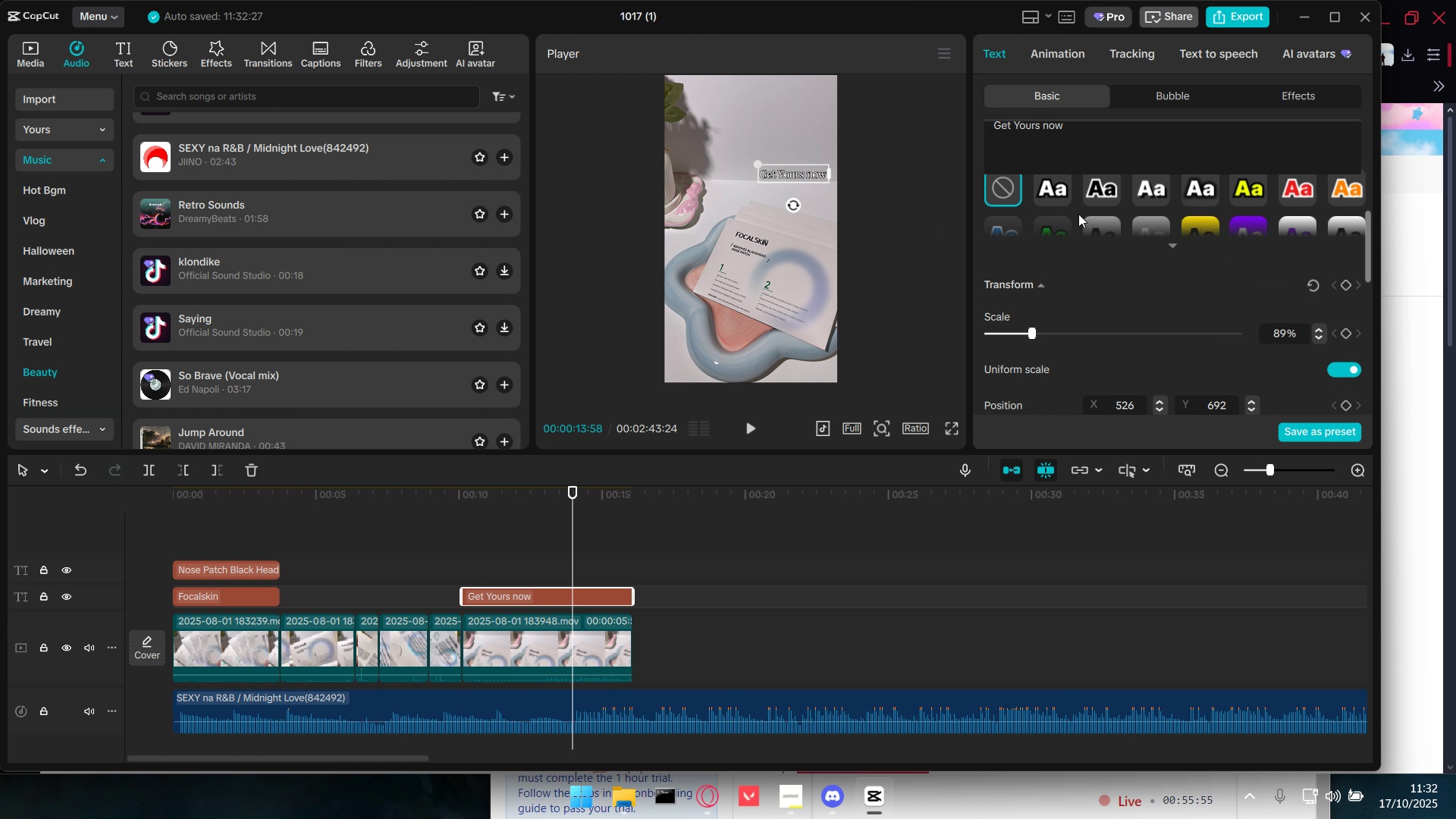 
key(Alt+Tab)
 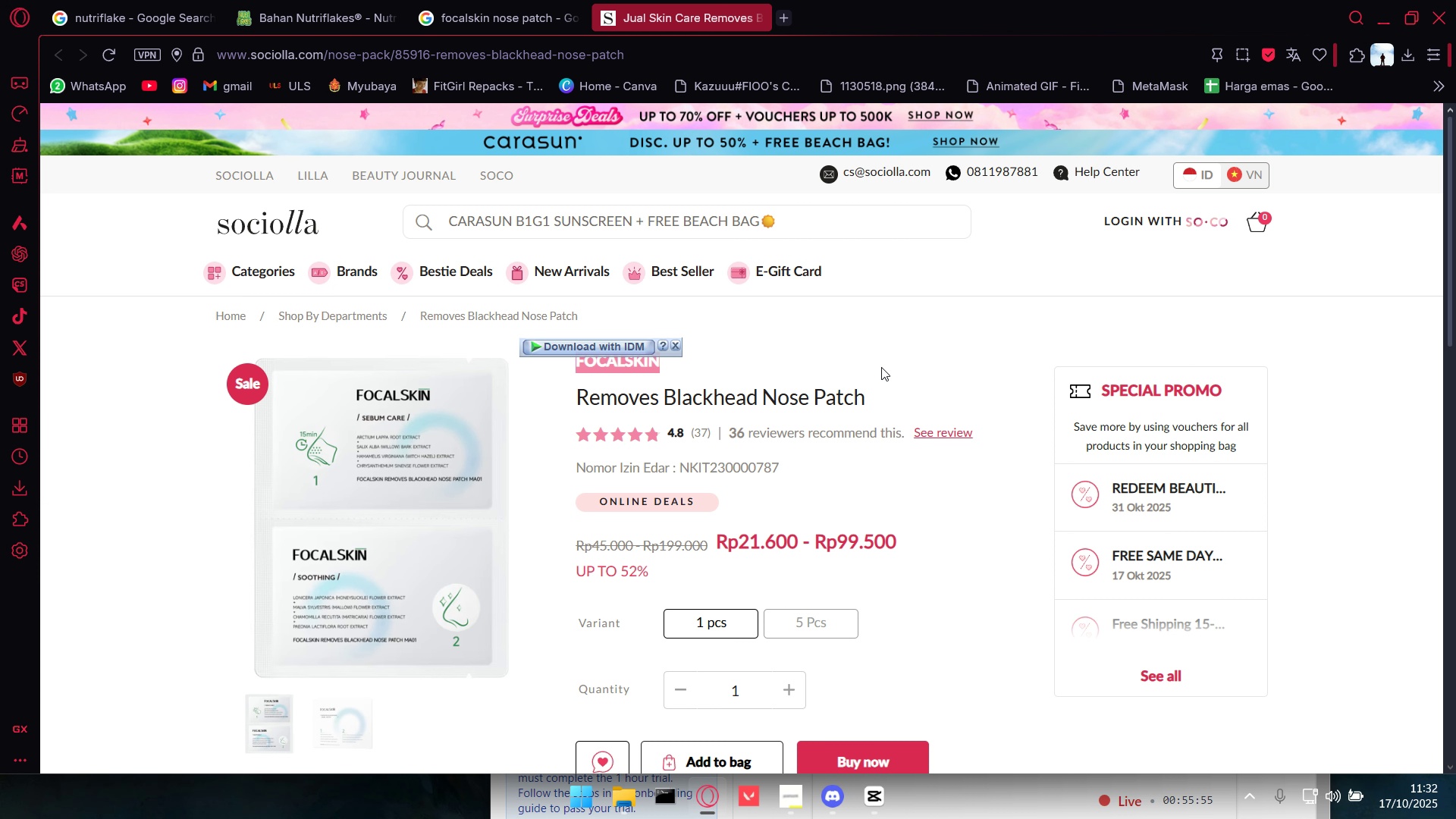 
scroll: coordinate [830, 463], scroll_direction: down, amount: 16.0
 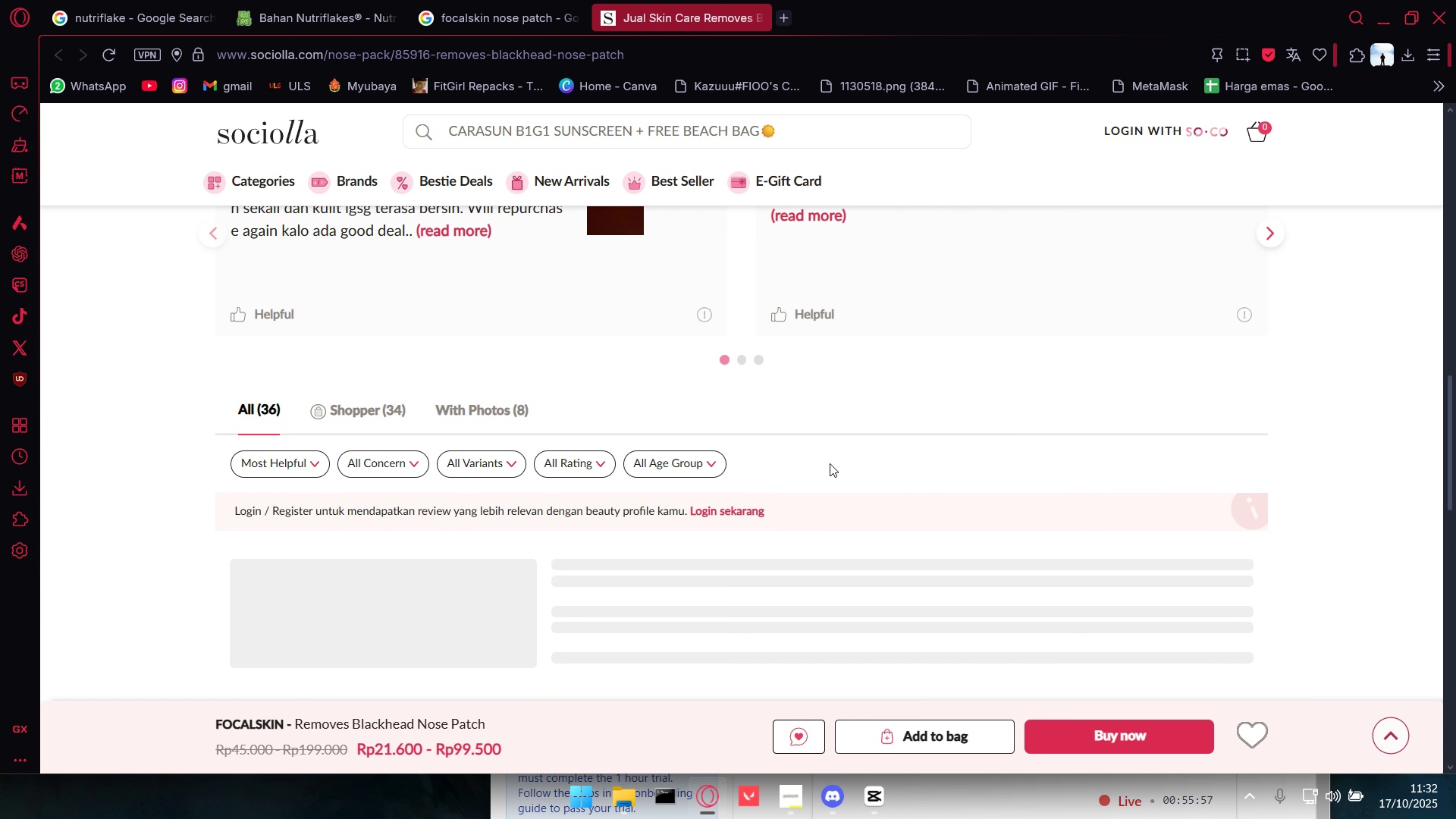 
scroll: coordinate [830, 463], scroll_direction: up, amount: 10.0
 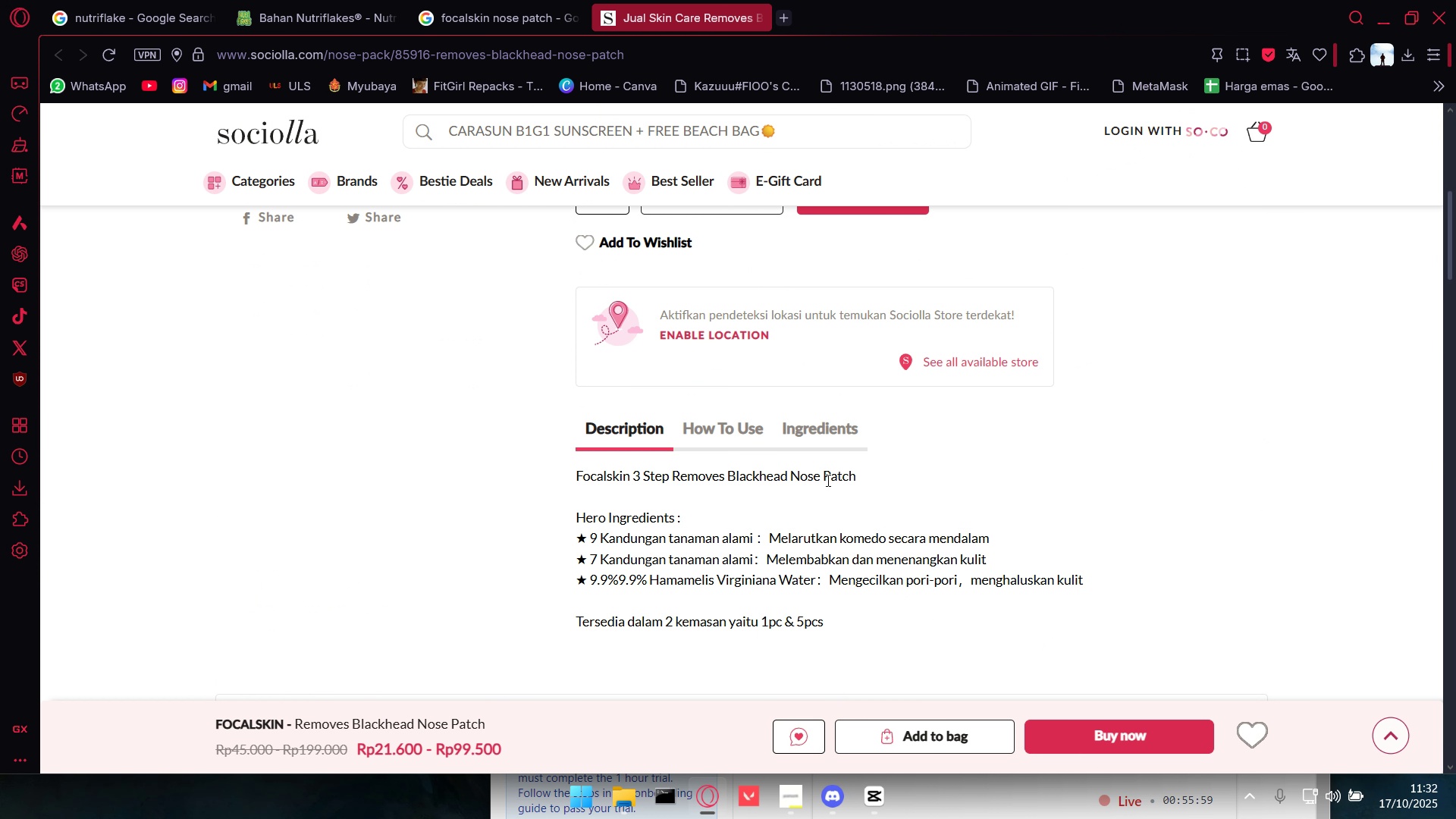 
scroll: coordinate [822, 492], scroll_direction: down, amount: 1.0
 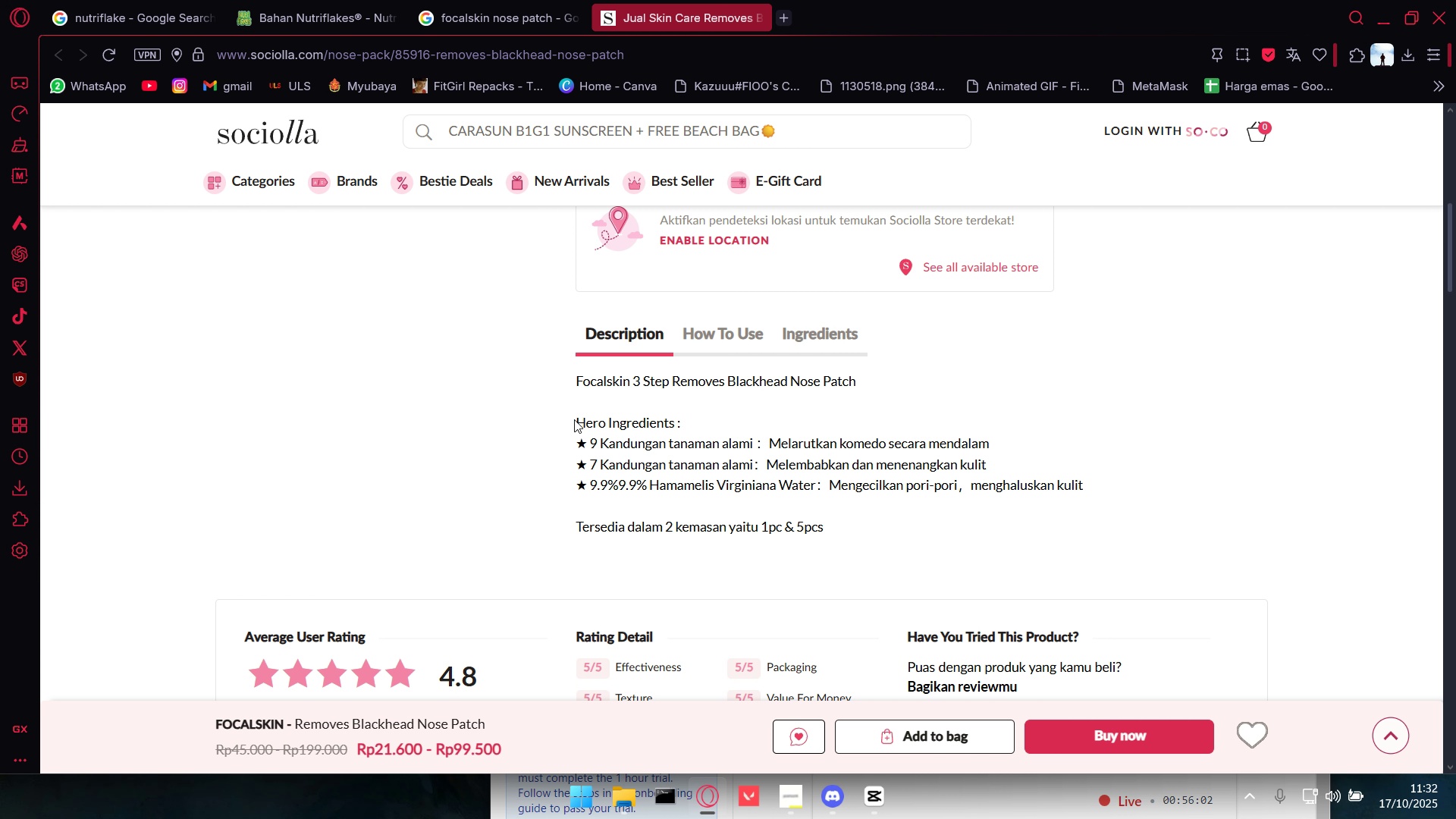 
left_click_drag(start_coordinate=[574, 373], to_coordinate=[1100, 490])
 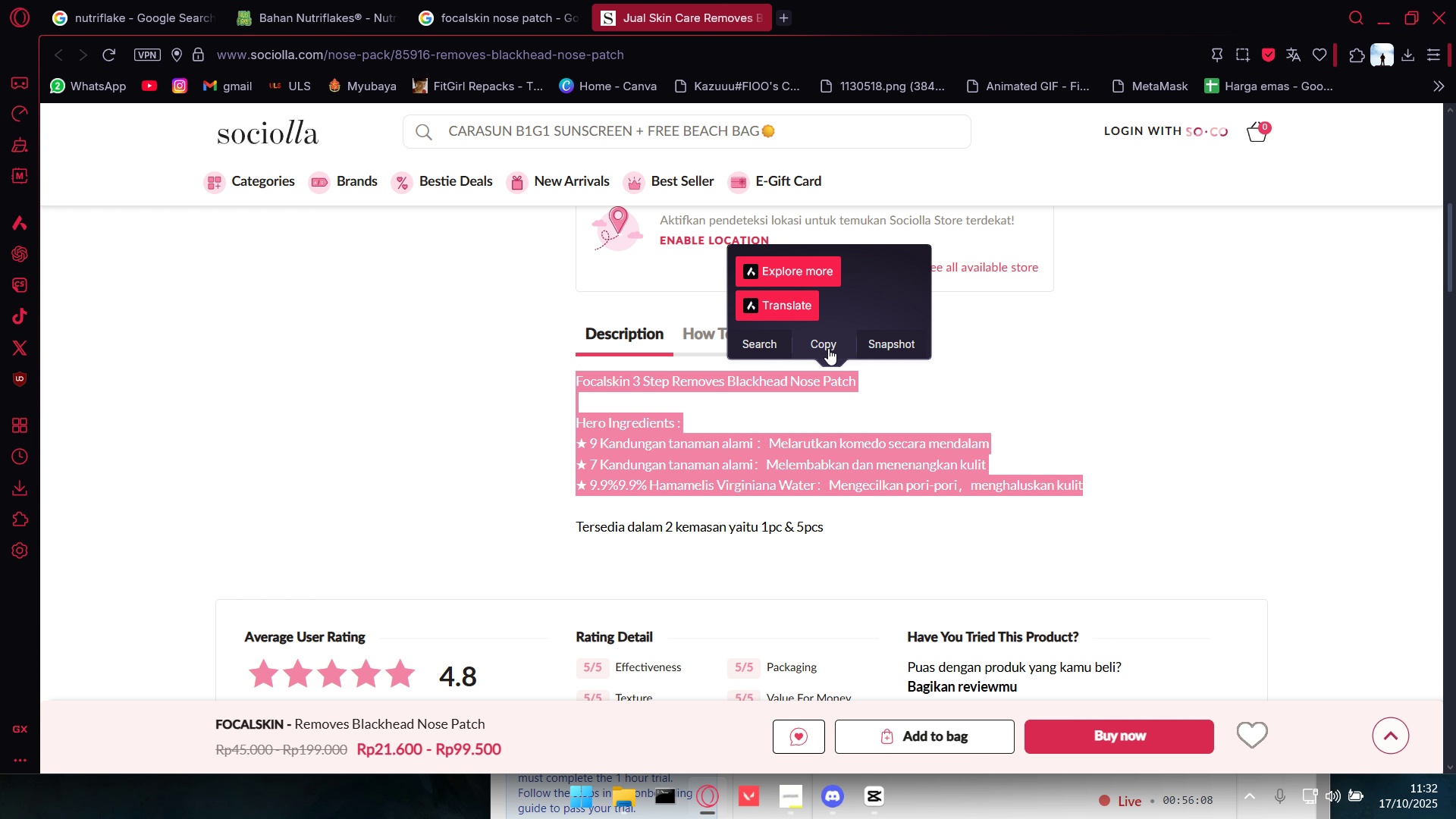 
left_click([828, 348])
 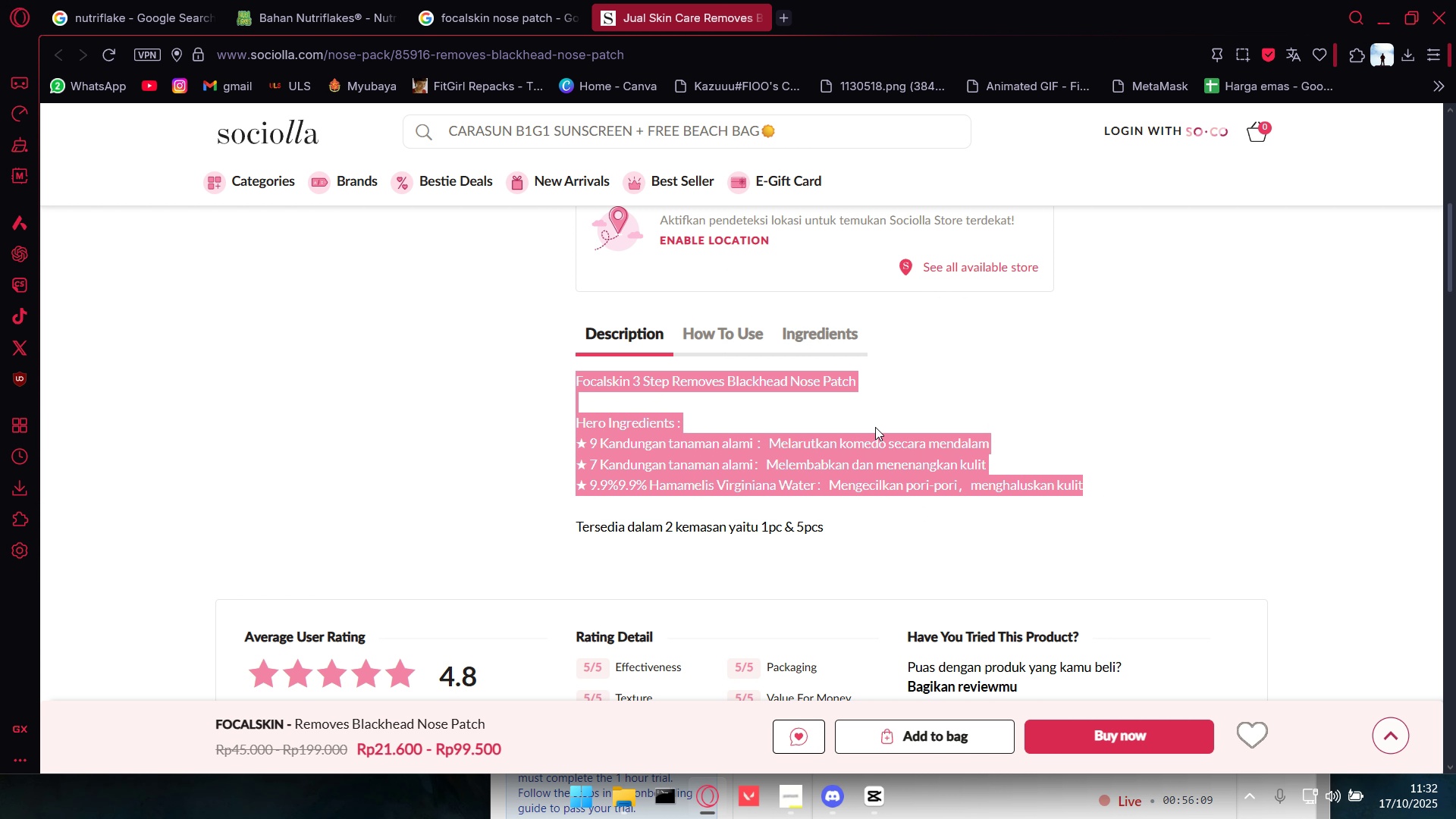 
key(Alt+AltLeft)
 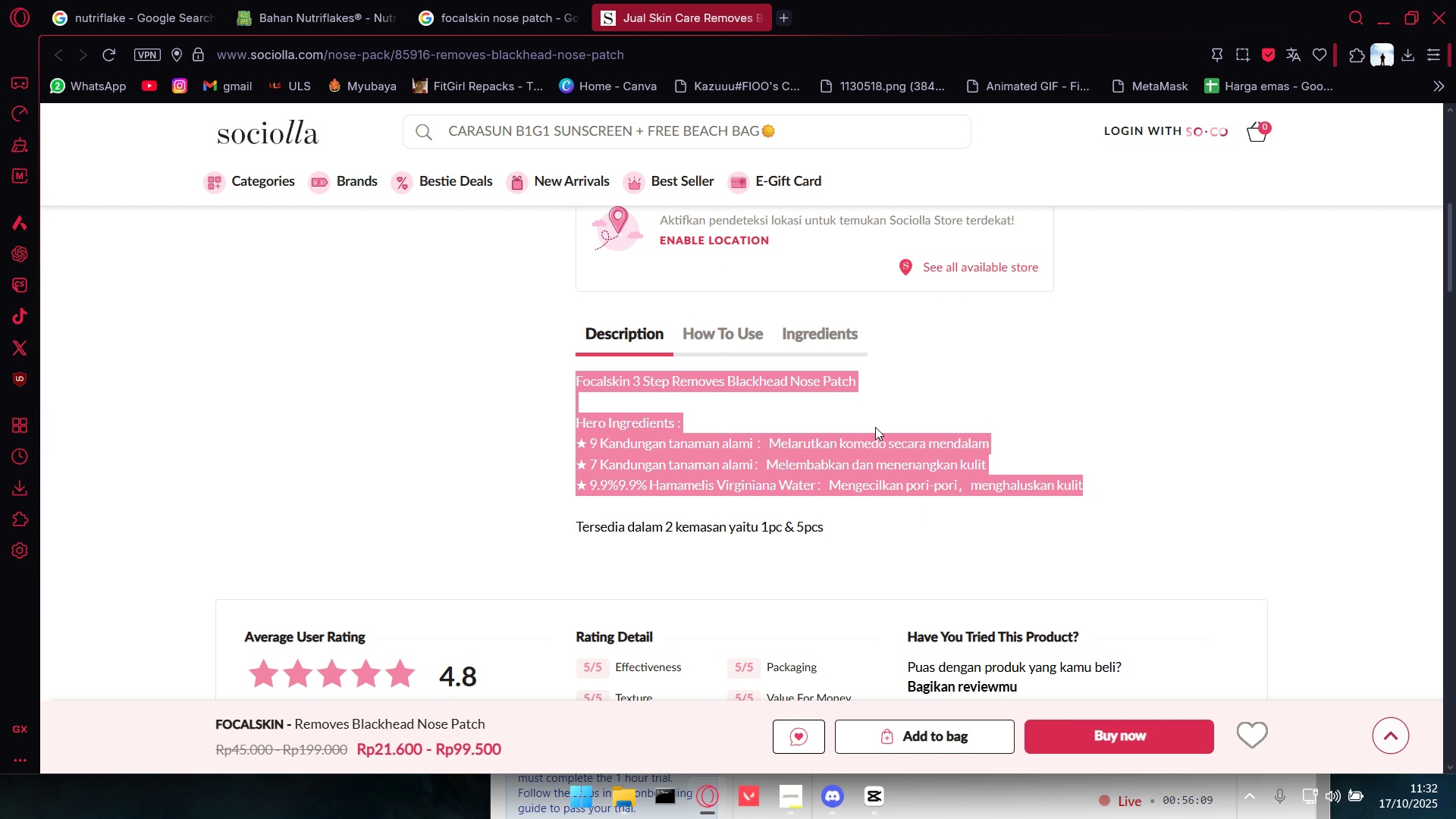 
key(Alt+Tab)
 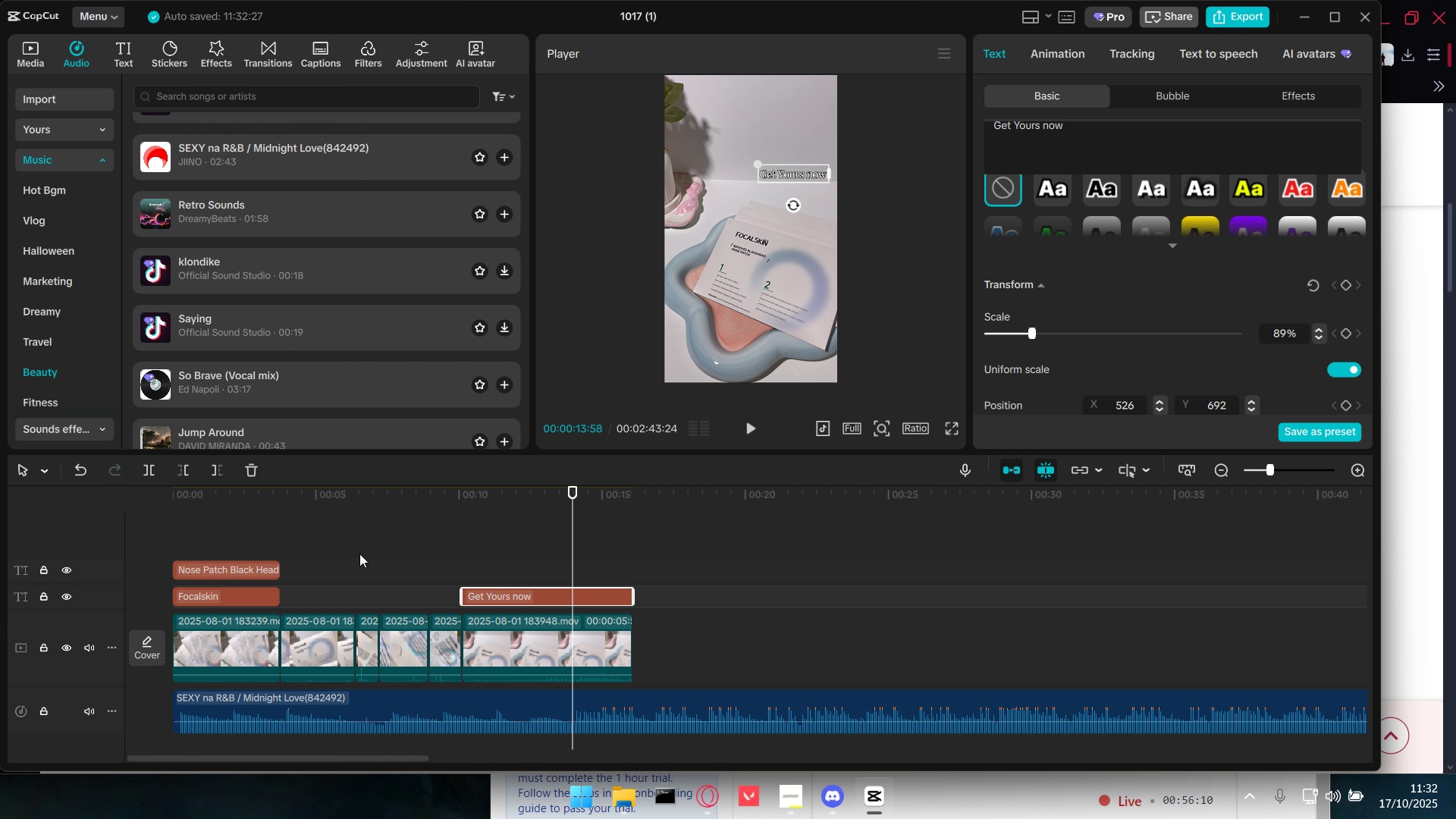 
left_click([321, 562])
 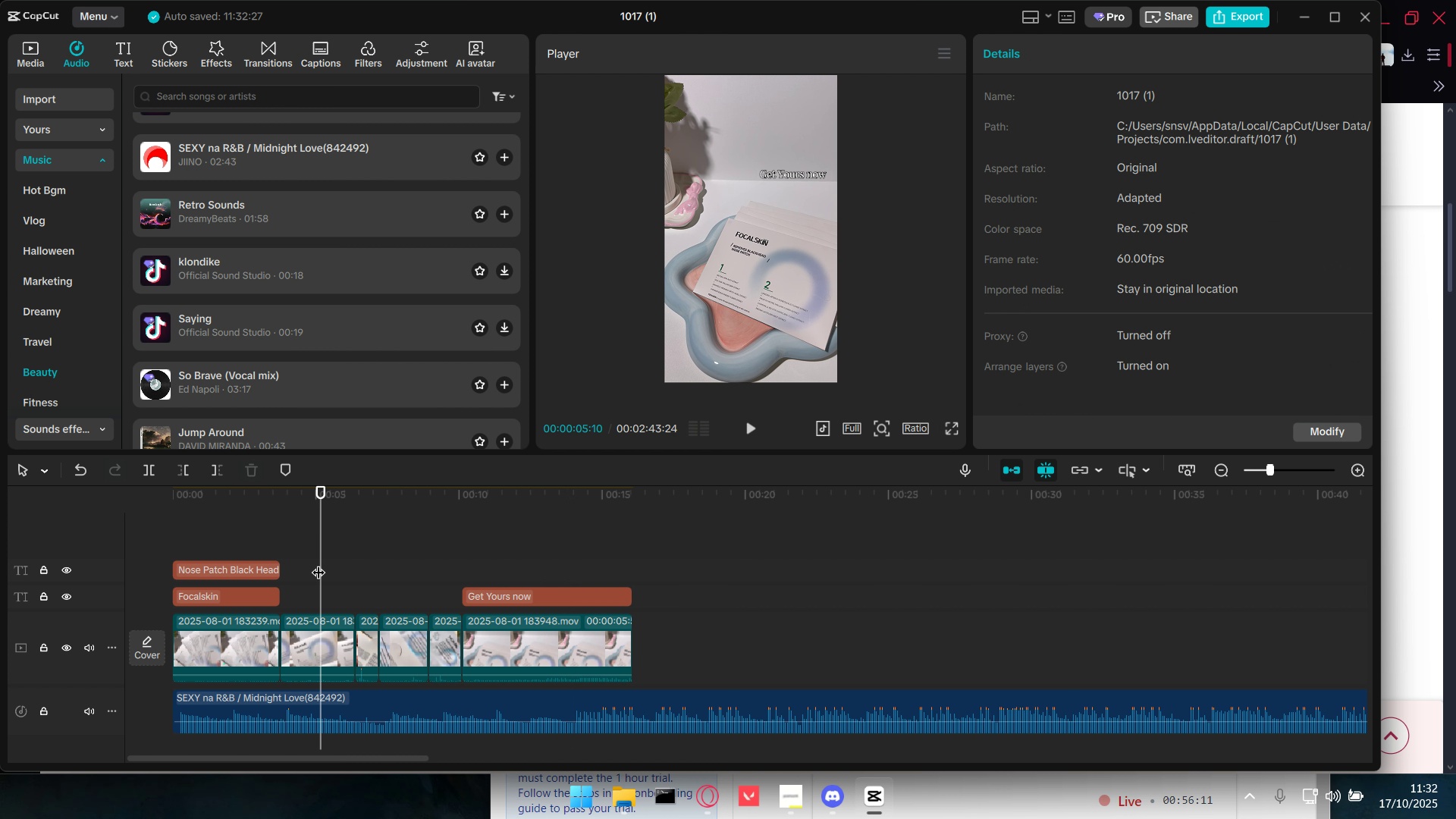 
left_click_drag(start_coordinate=[318, 563], to_coordinate=[284, 566])
 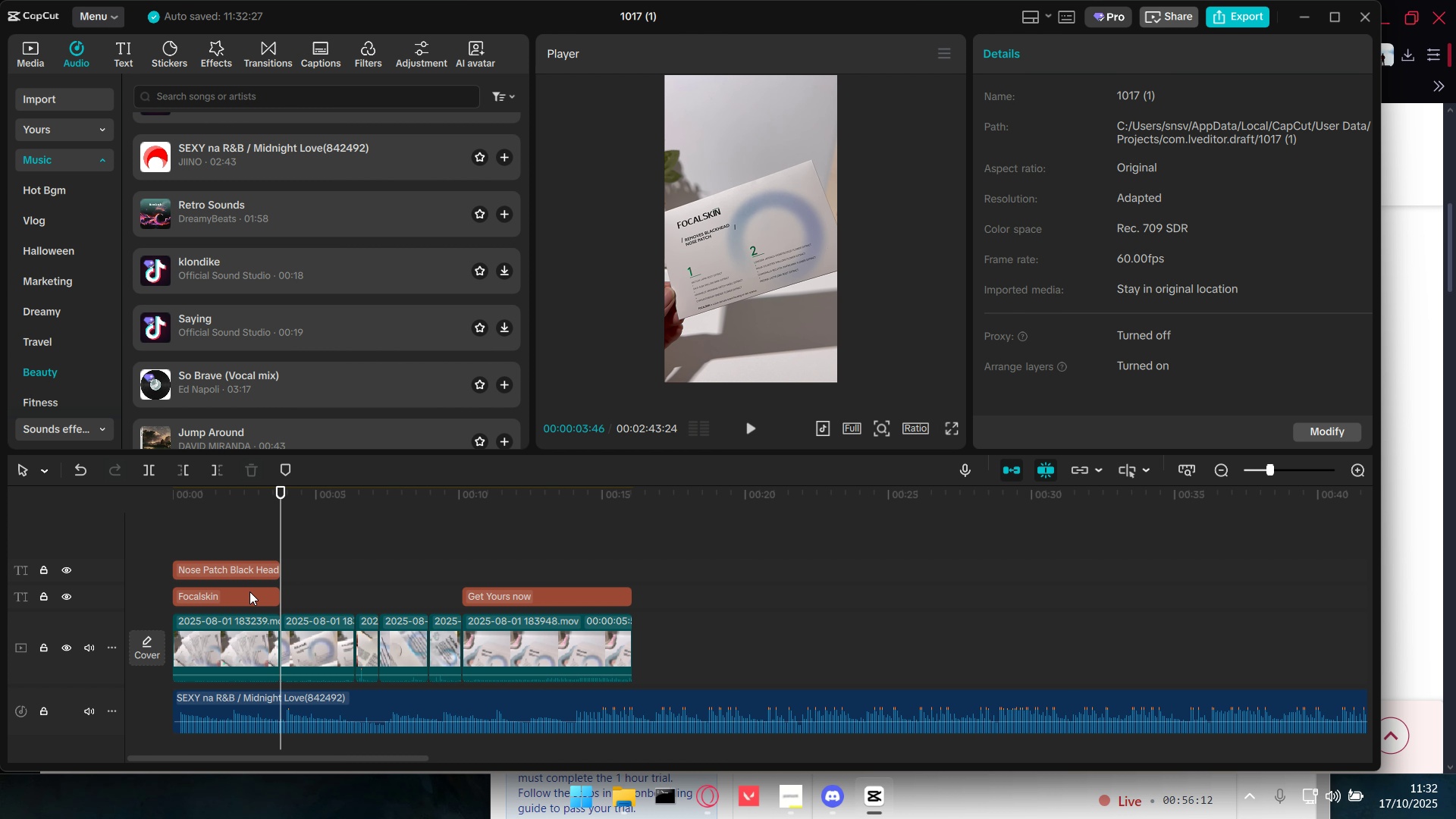 
left_click([249, 592])
 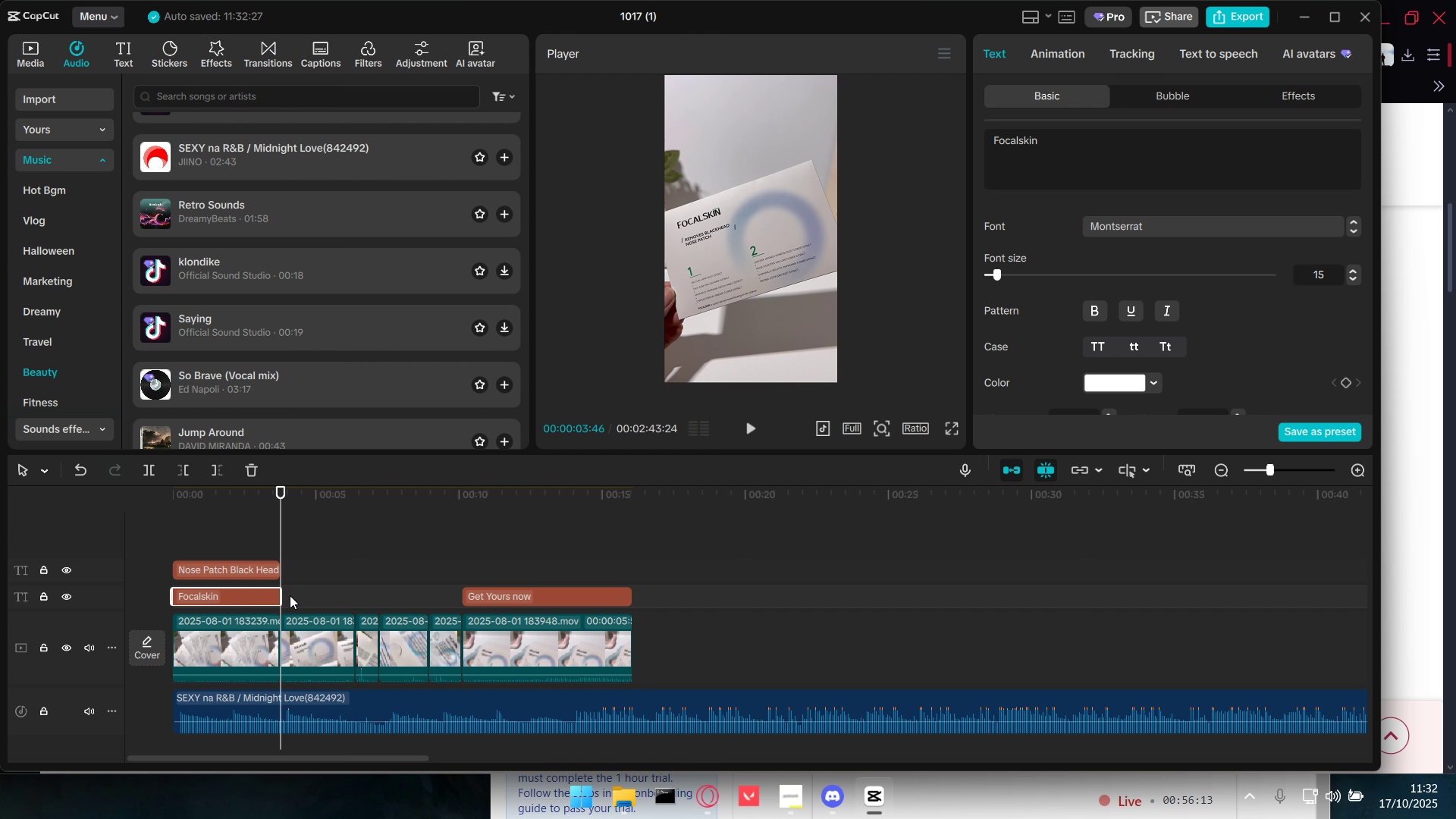 
key(Control+C)
 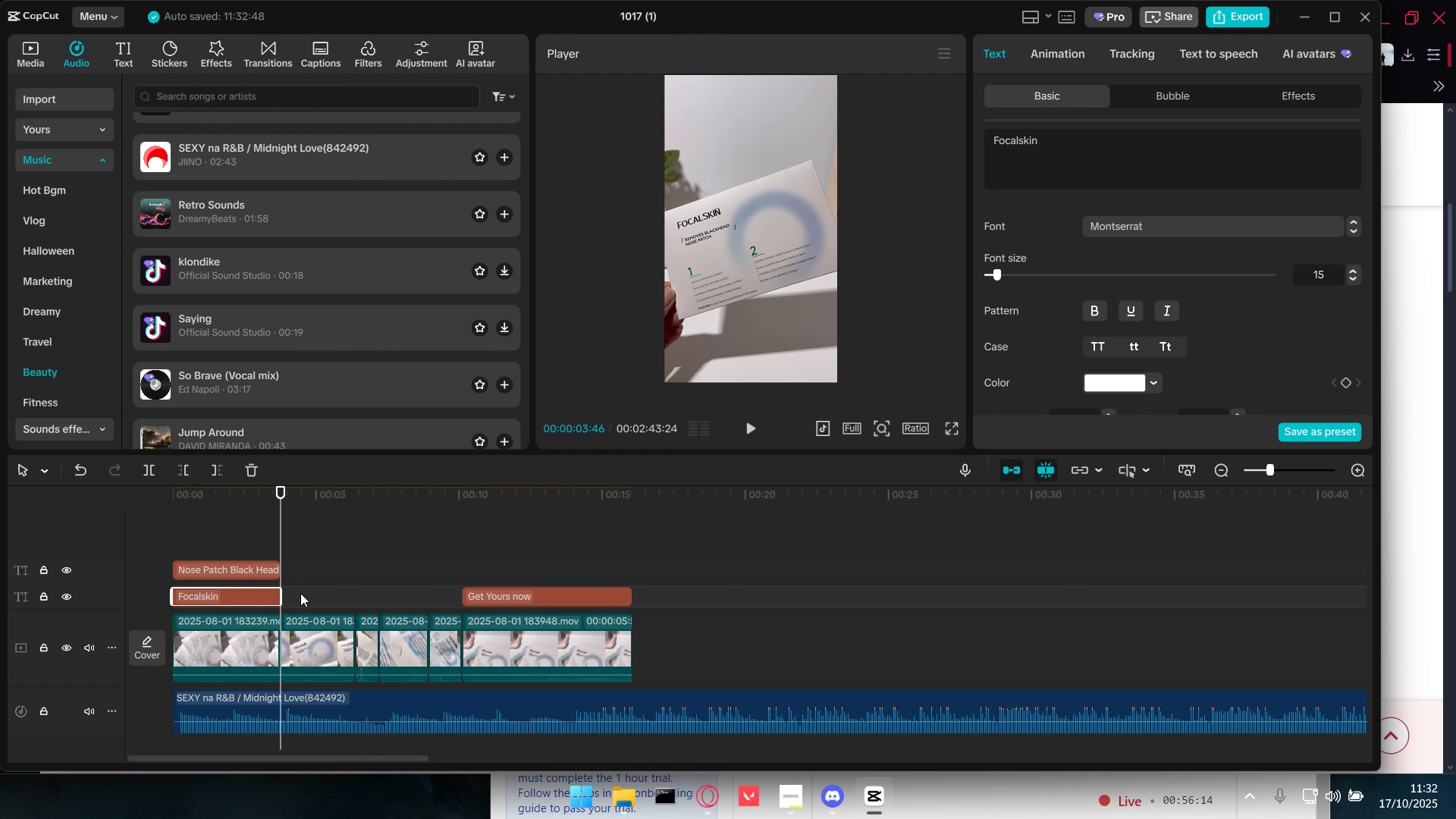 
key(Control+V)
 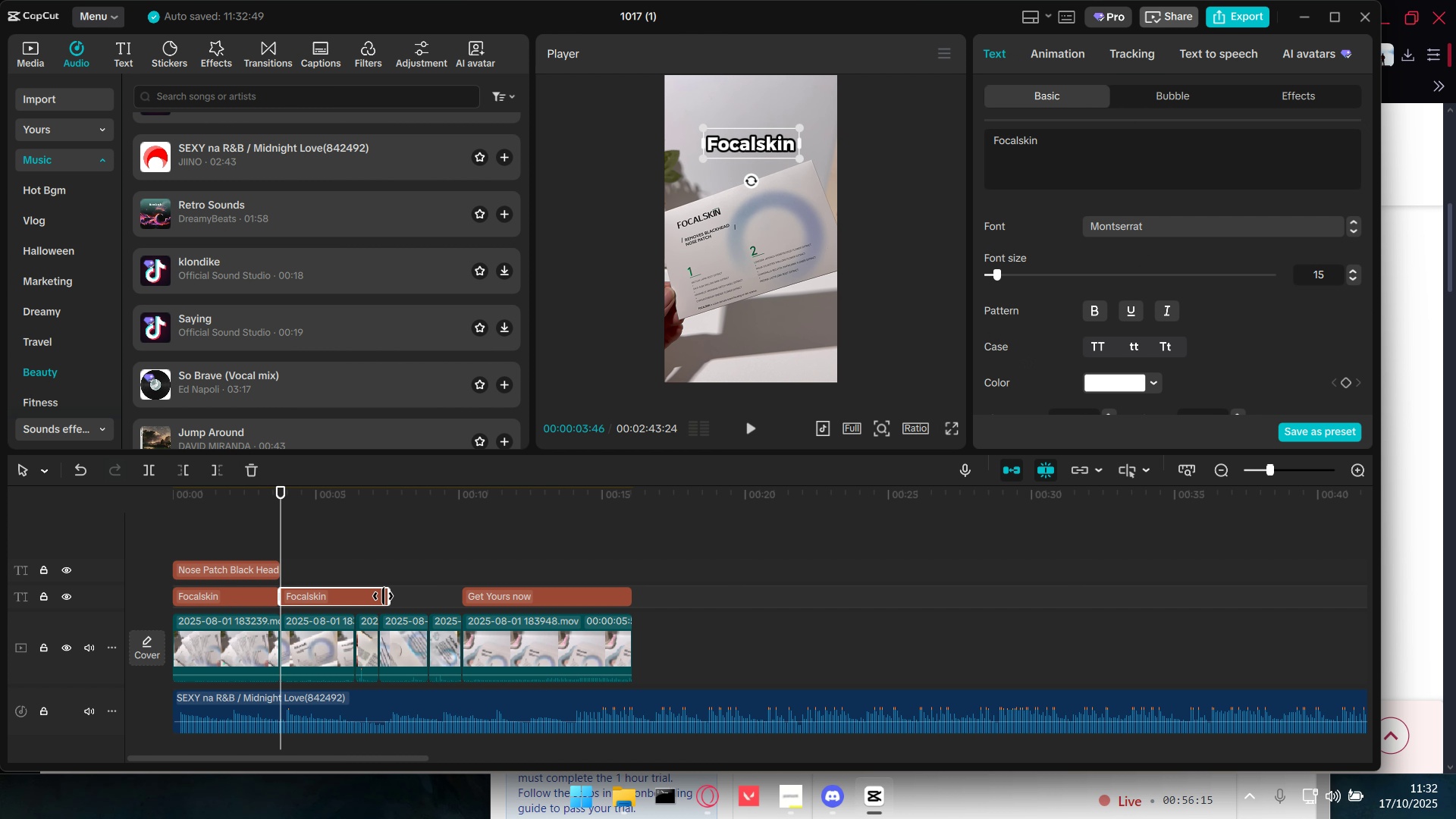 
left_click_drag(start_coordinate=[384, 596], to_coordinate=[463, 601])
 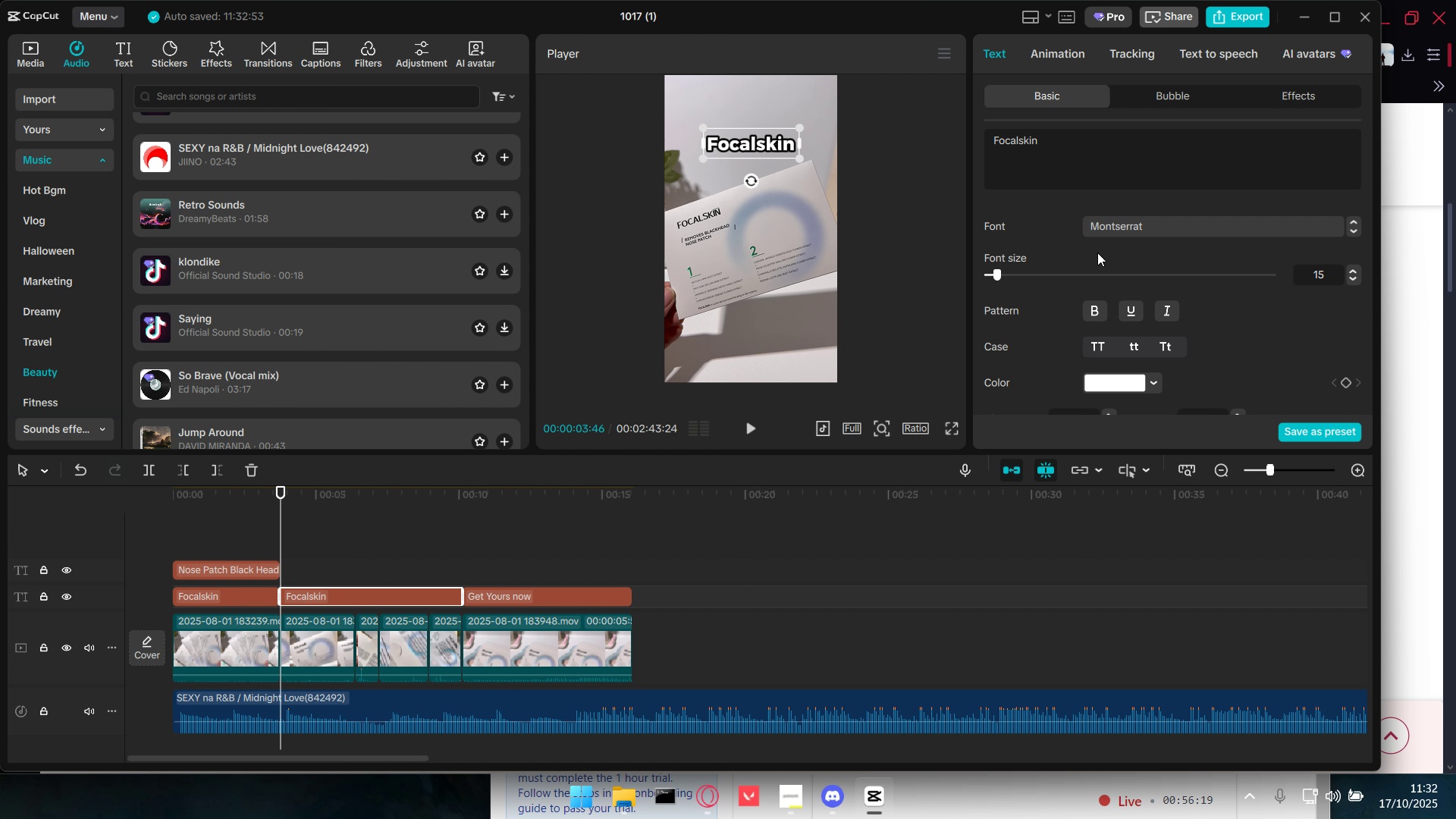 
left_click_drag(start_coordinate=[1084, 141], to_coordinate=[936, 140])
 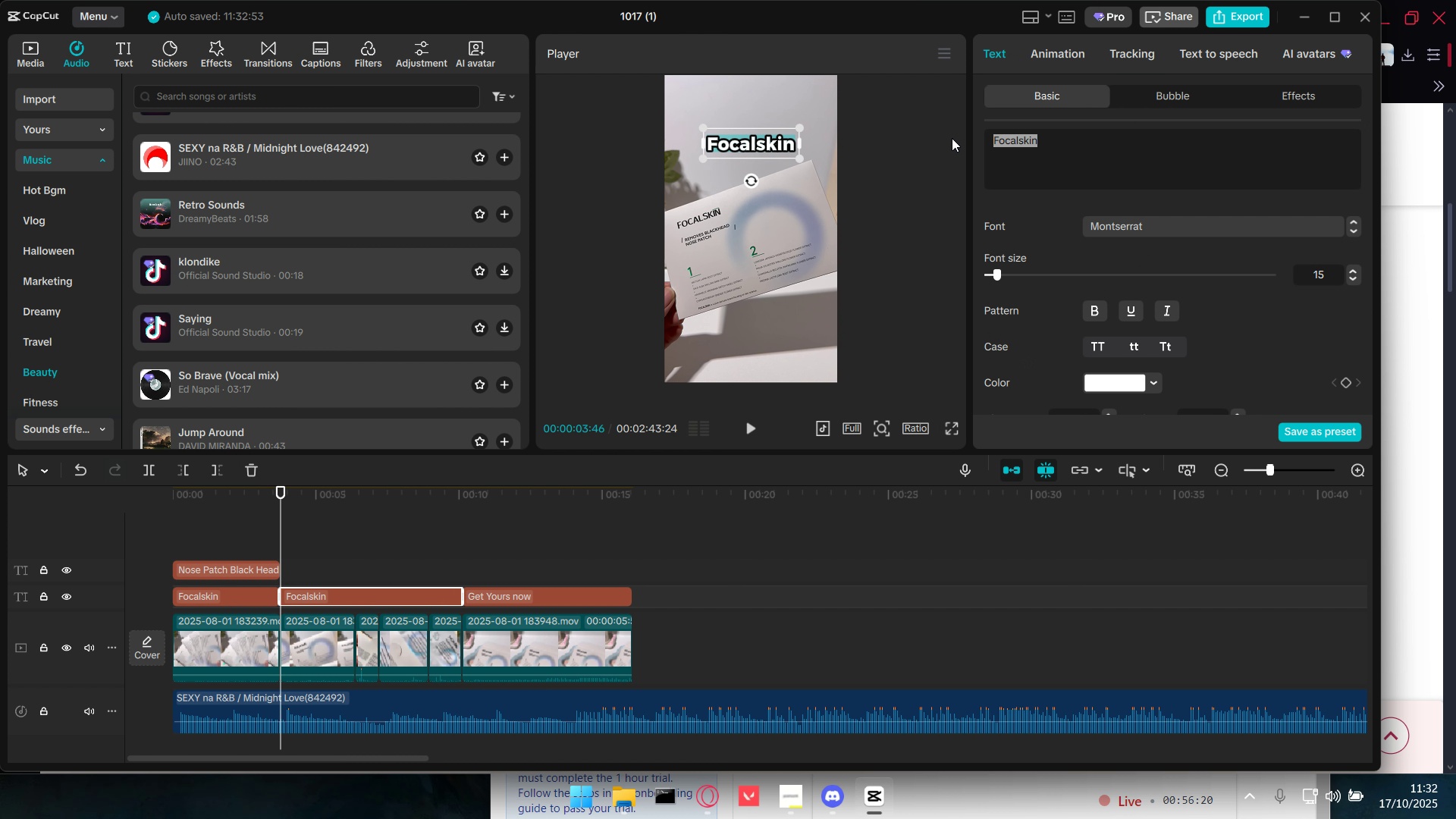 
key(Control+V)
 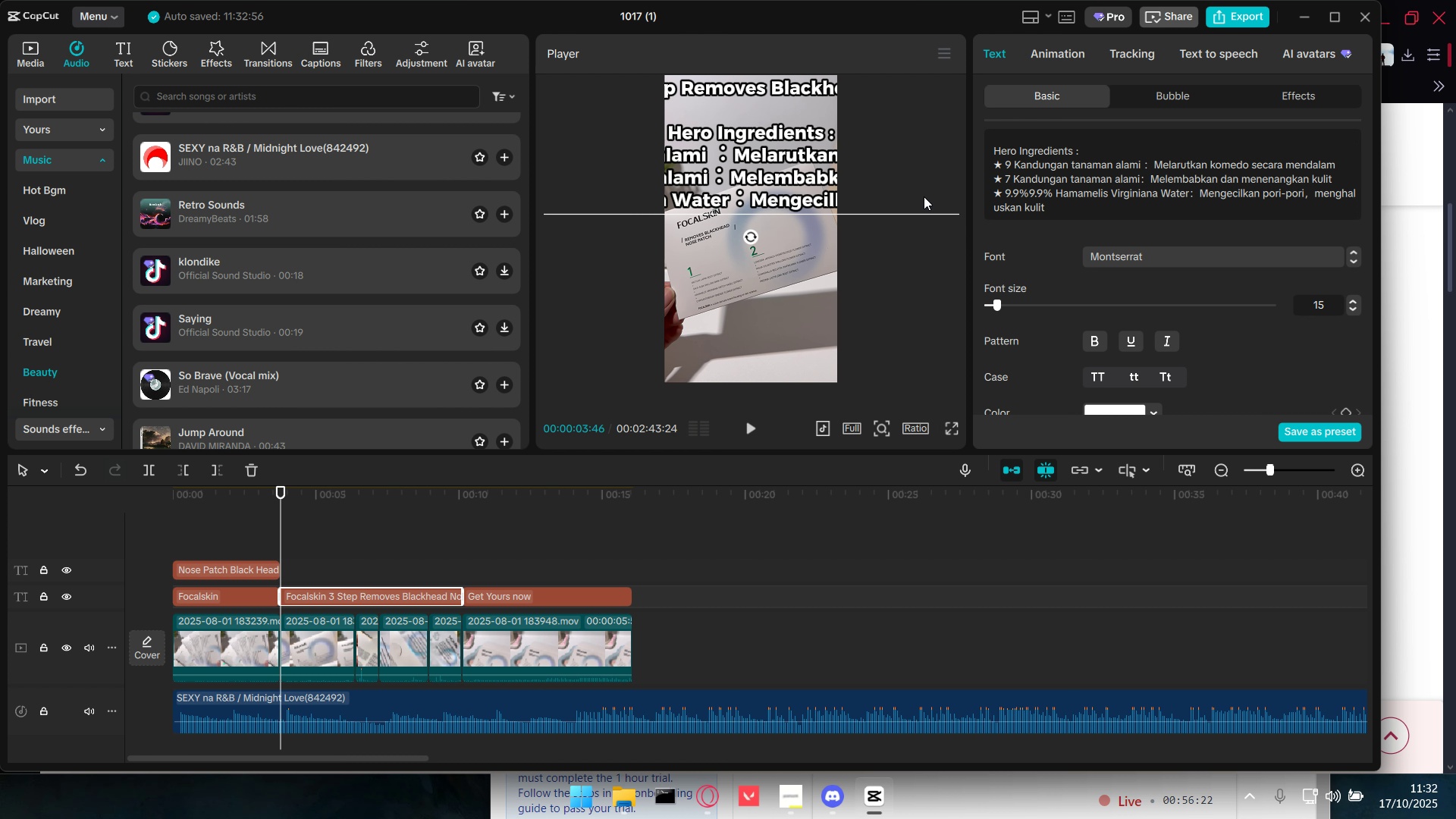 
left_click_drag(start_coordinate=[827, 171], to_coordinate=[524, 193])
 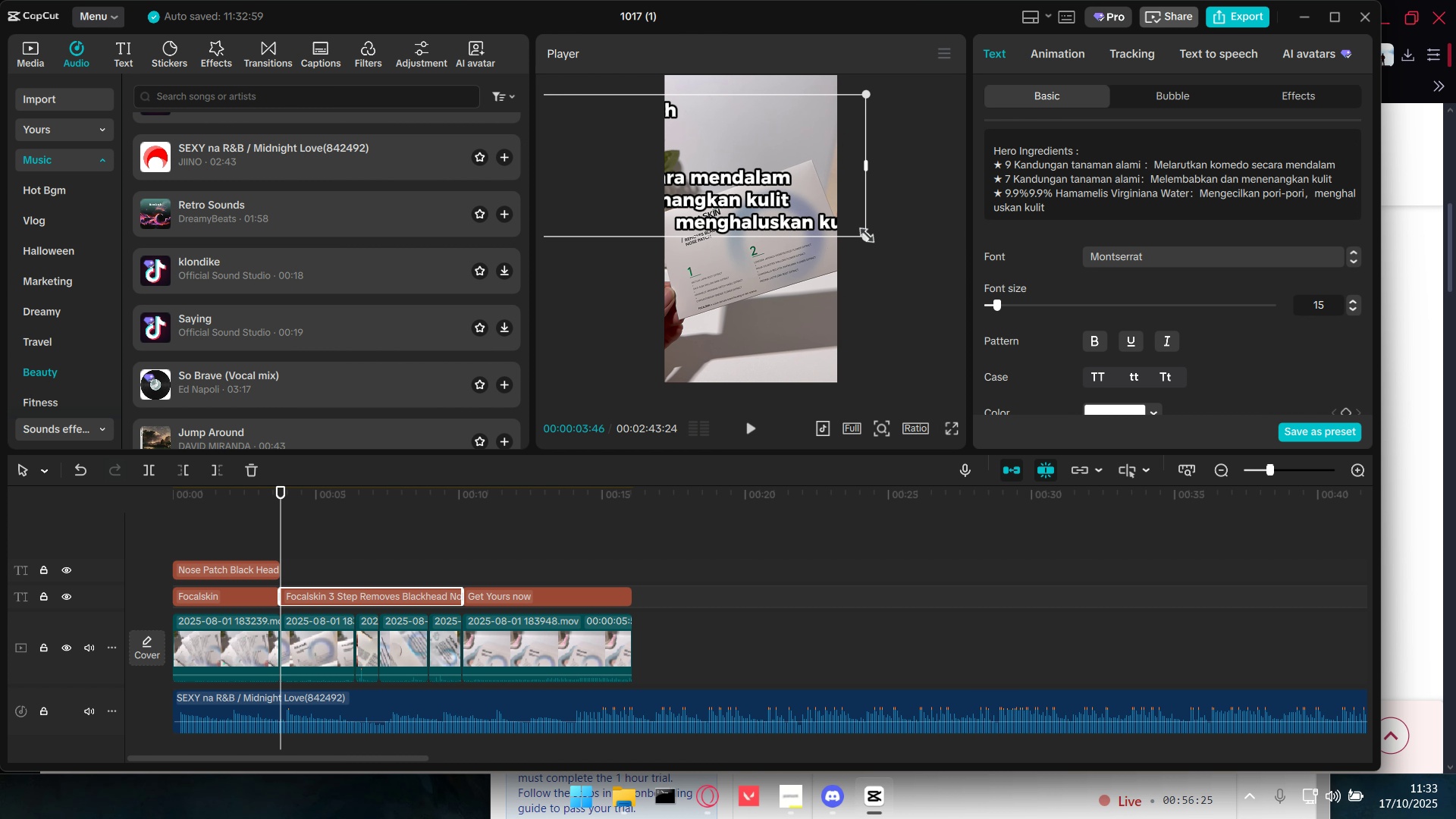 
left_click_drag(start_coordinate=[863, 233], to_coordinate=[566, 174])
 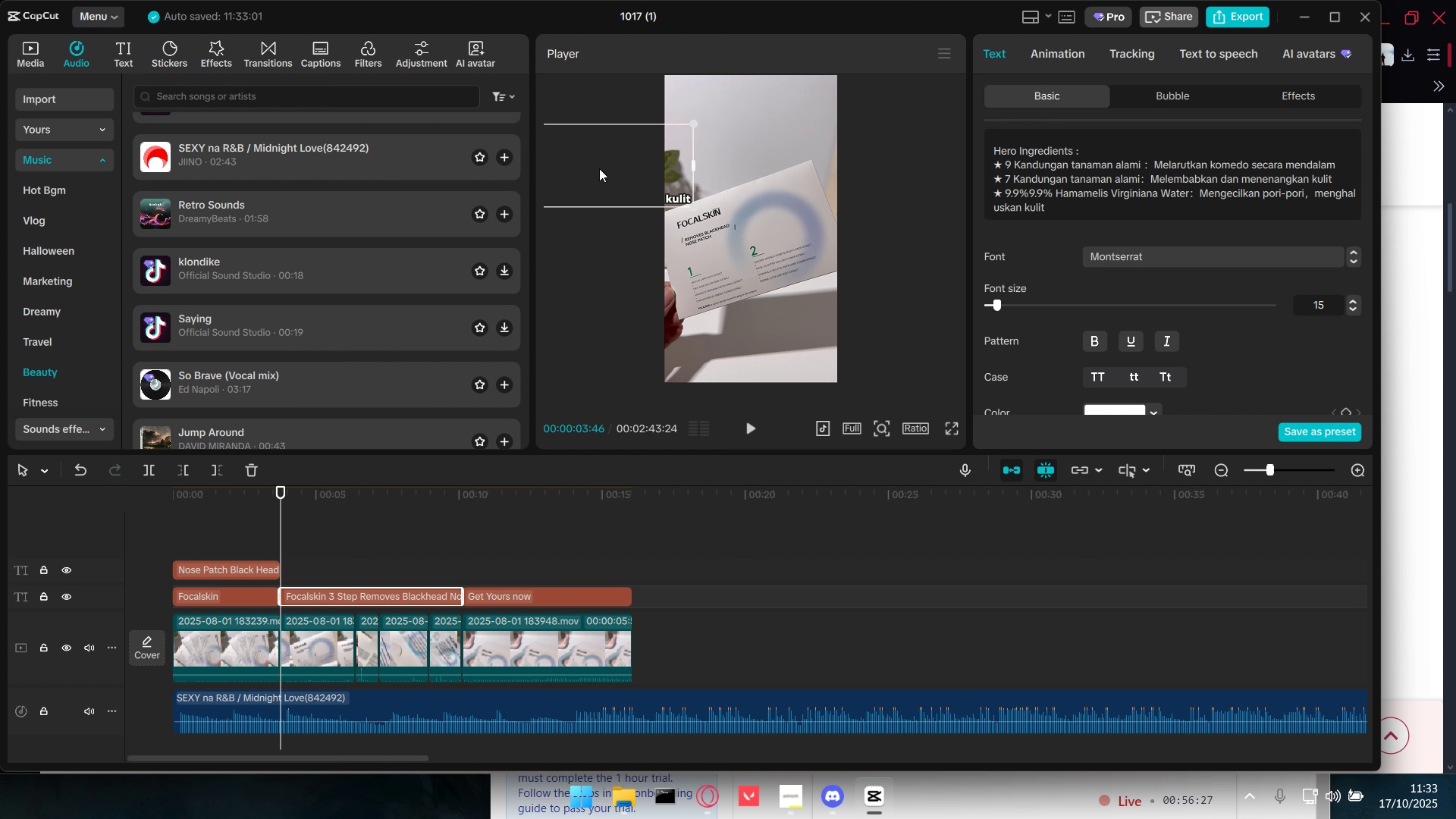 
left_click_drag(start_coordinate=[587, 167], to_coordinate=[752, 182])
 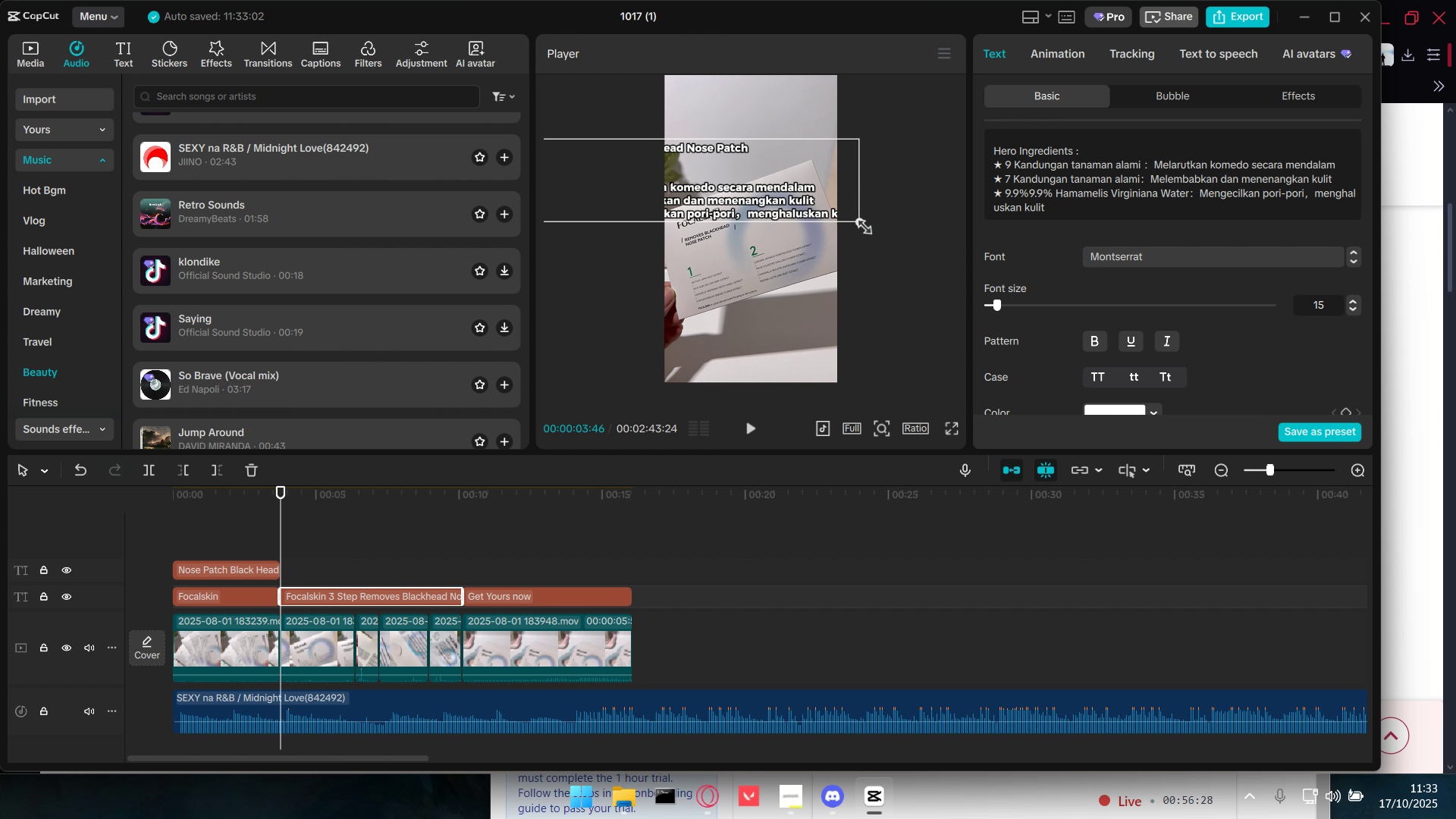 
left_click_drag(start_coordinate=[860, 224], to_coordinate=[709, 197])
 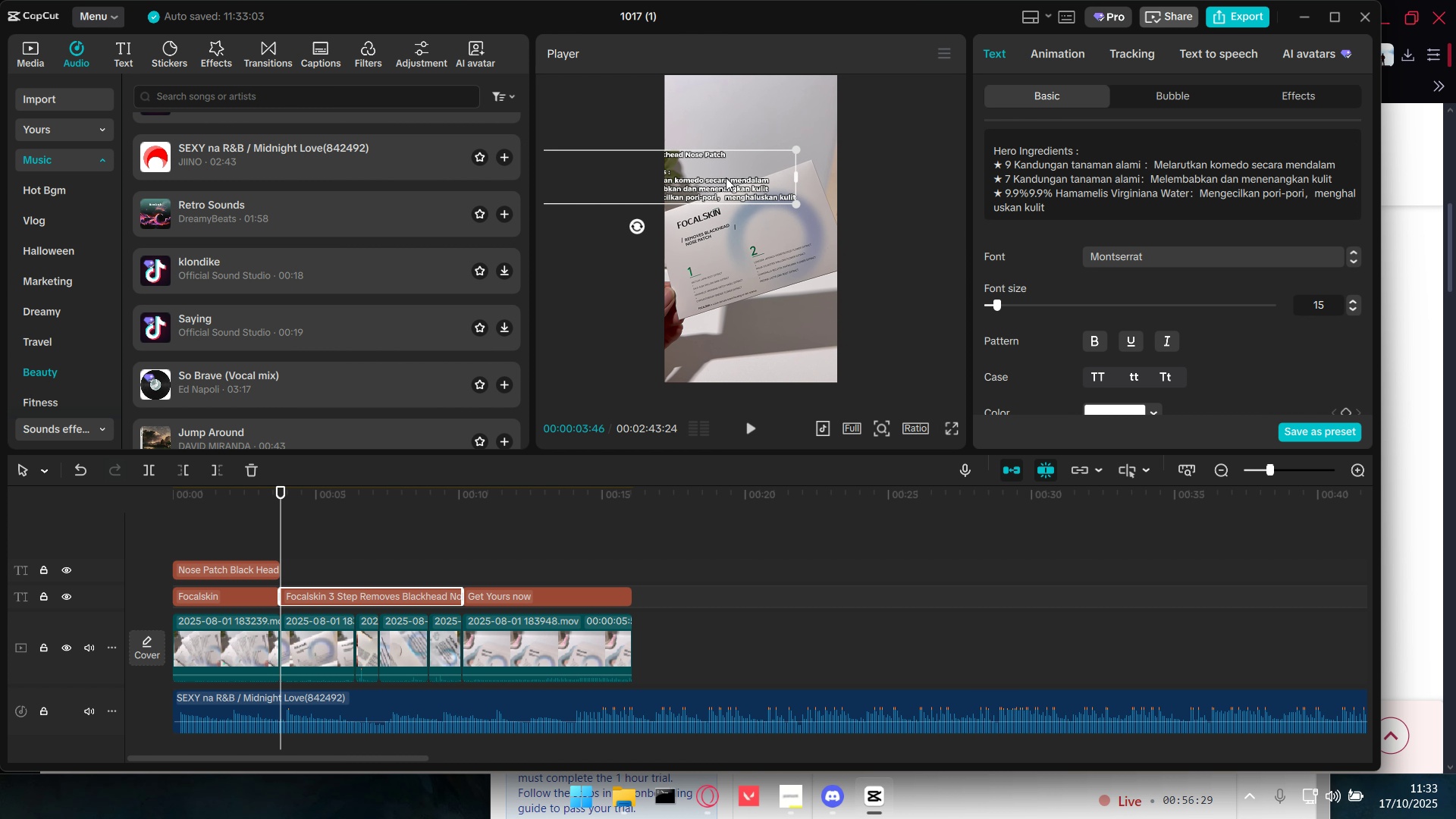 
left_click_drag(start_coordinate=[686, 184], to_coordinate=[879, 155])
 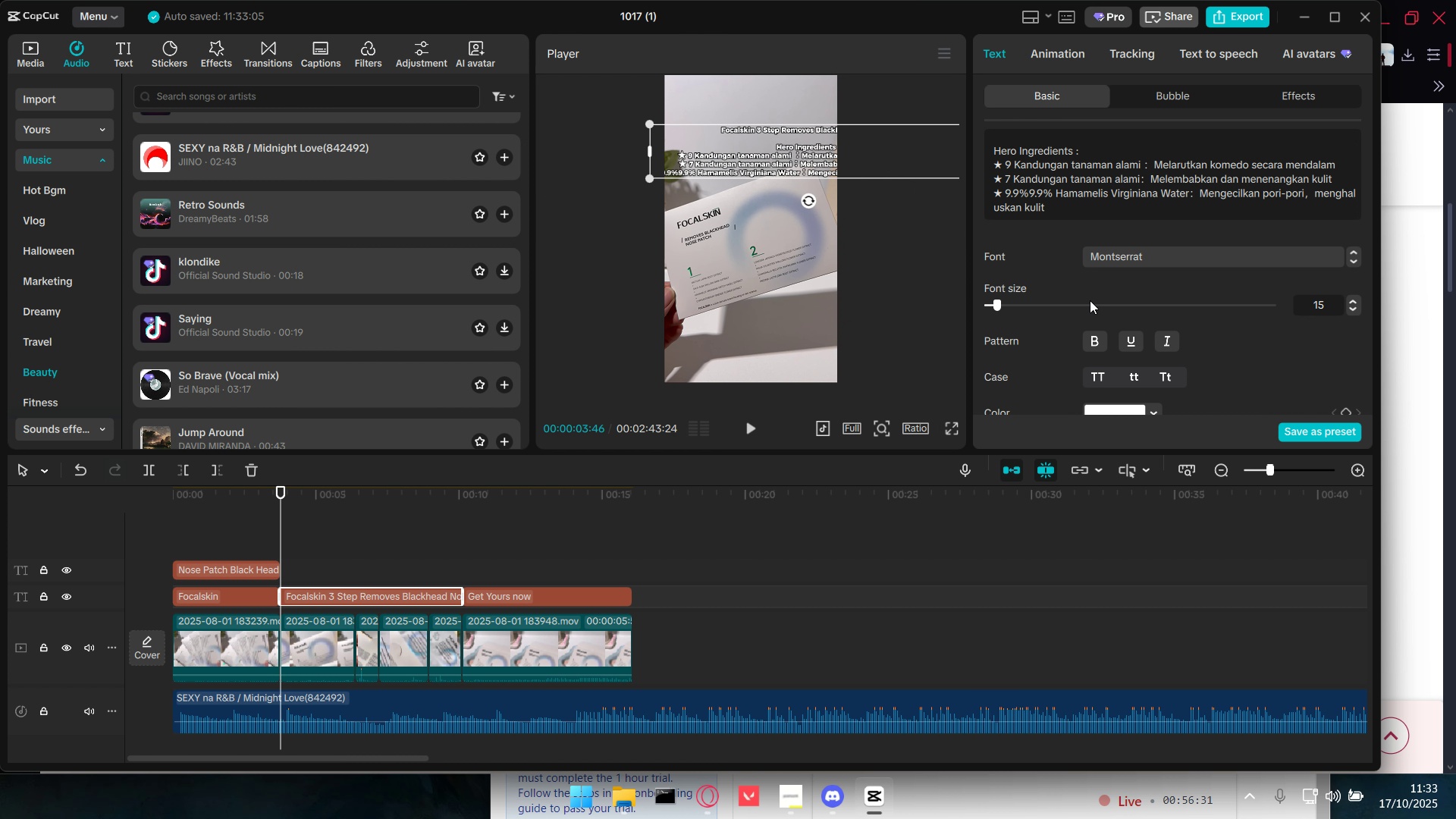 
scroll: coordinate [1090, 301], scroll_direction: down, amount: 5.0
 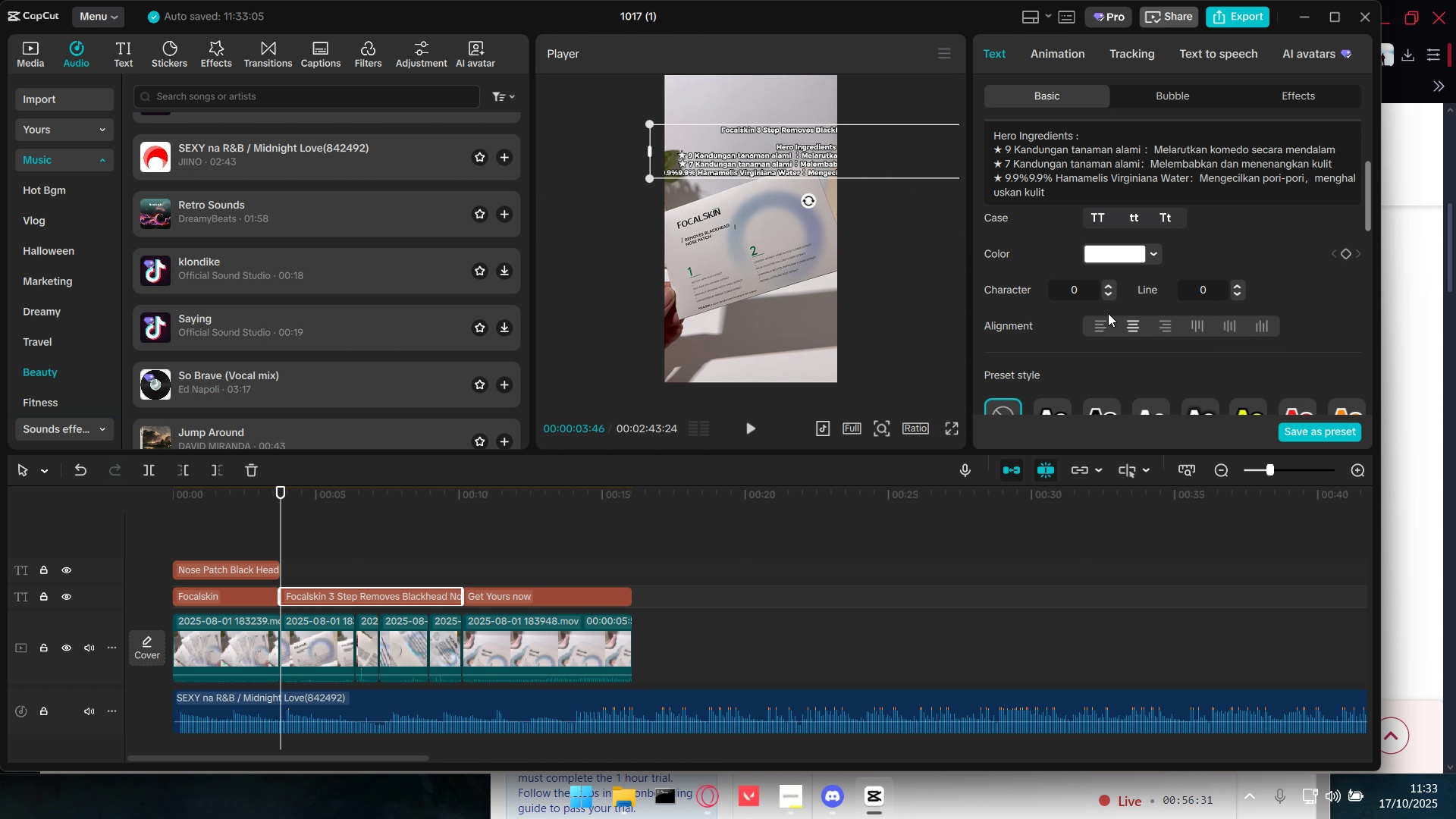 
scroll: coordinate [1131, 325], scroll_direction: none, amount: 0.0
 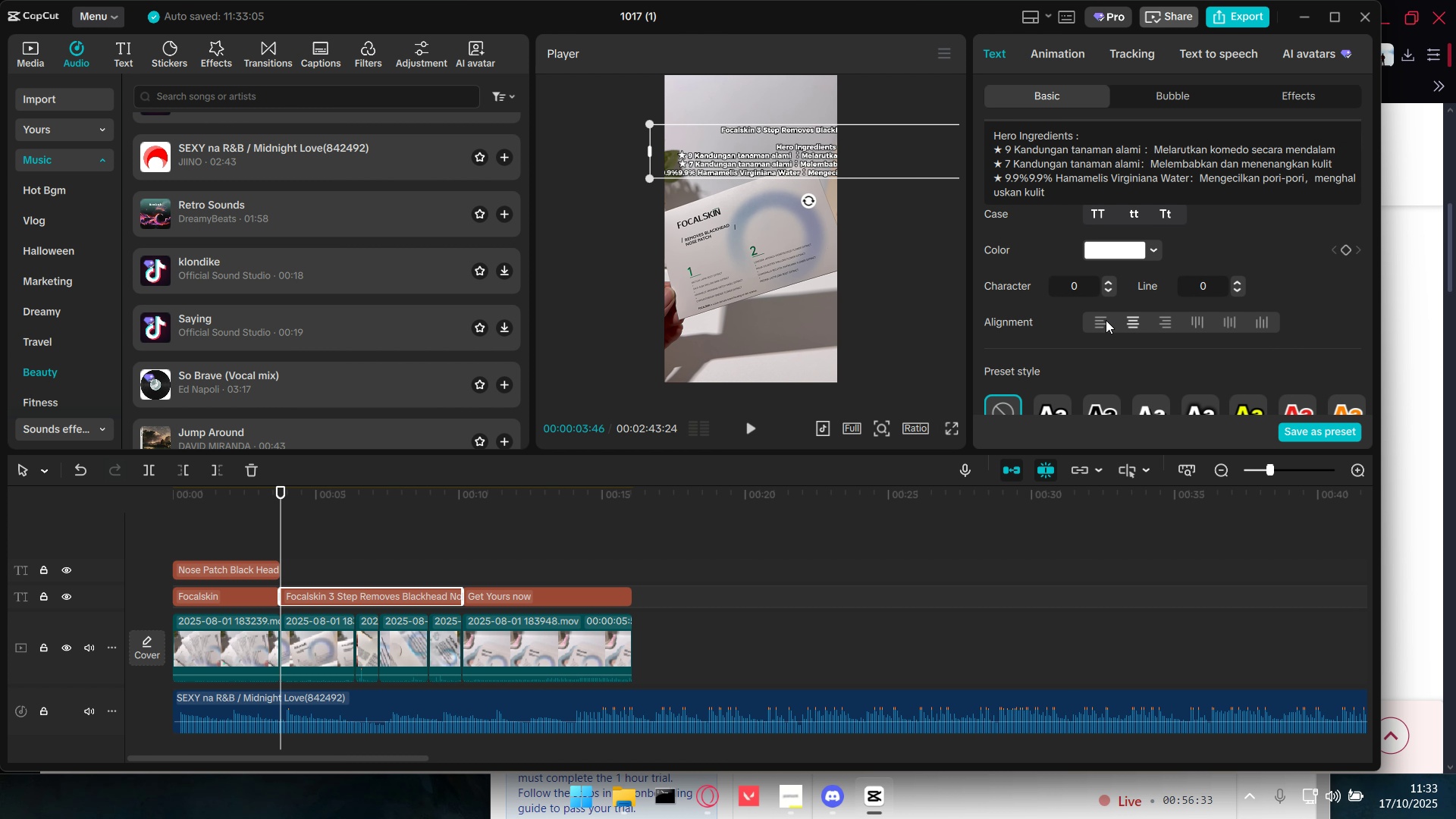 
left_click([1106, 320])
 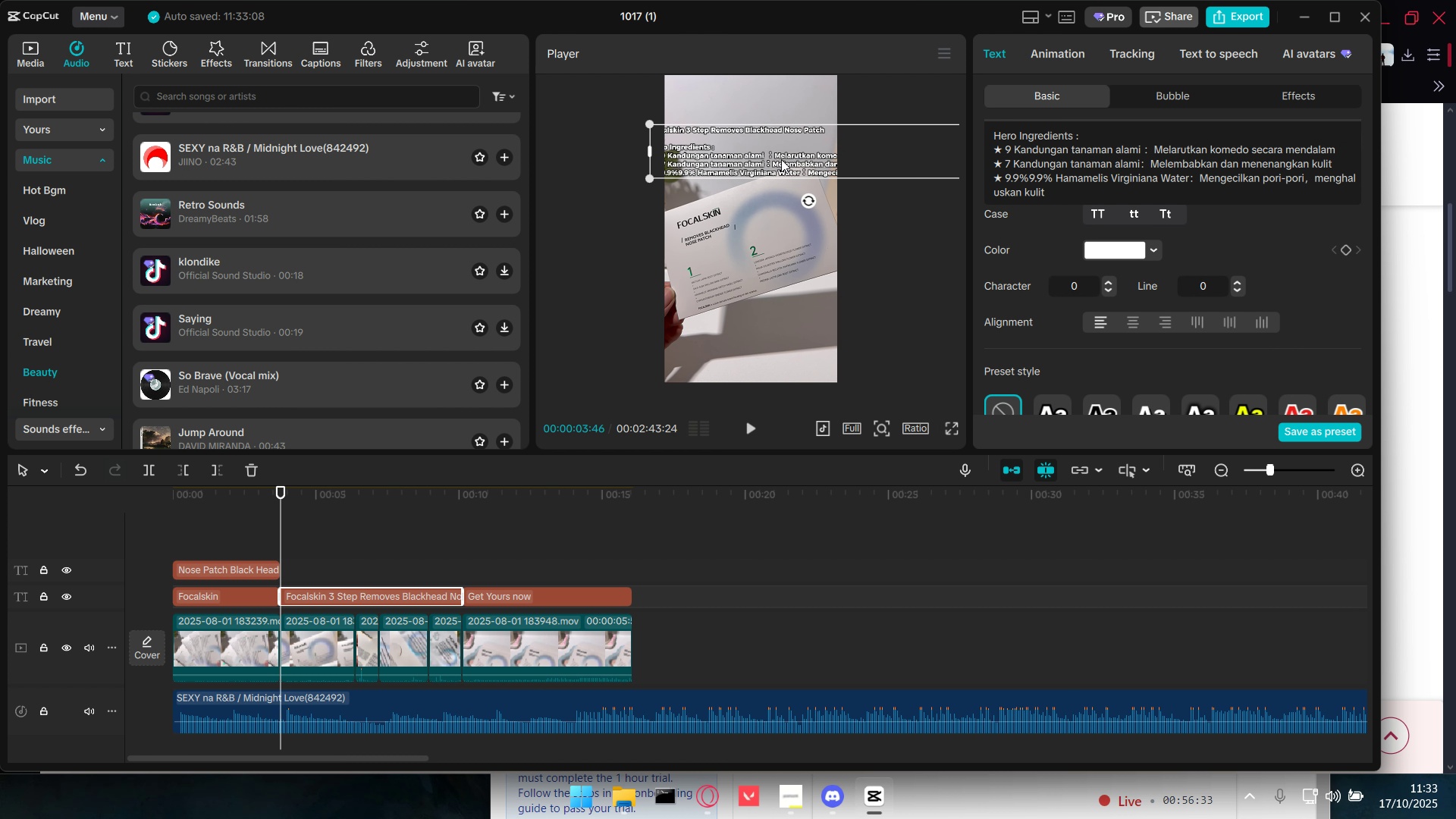 
left_click_drag(start_coordinate=[782, 159], to_coordinate=[788, 173])
 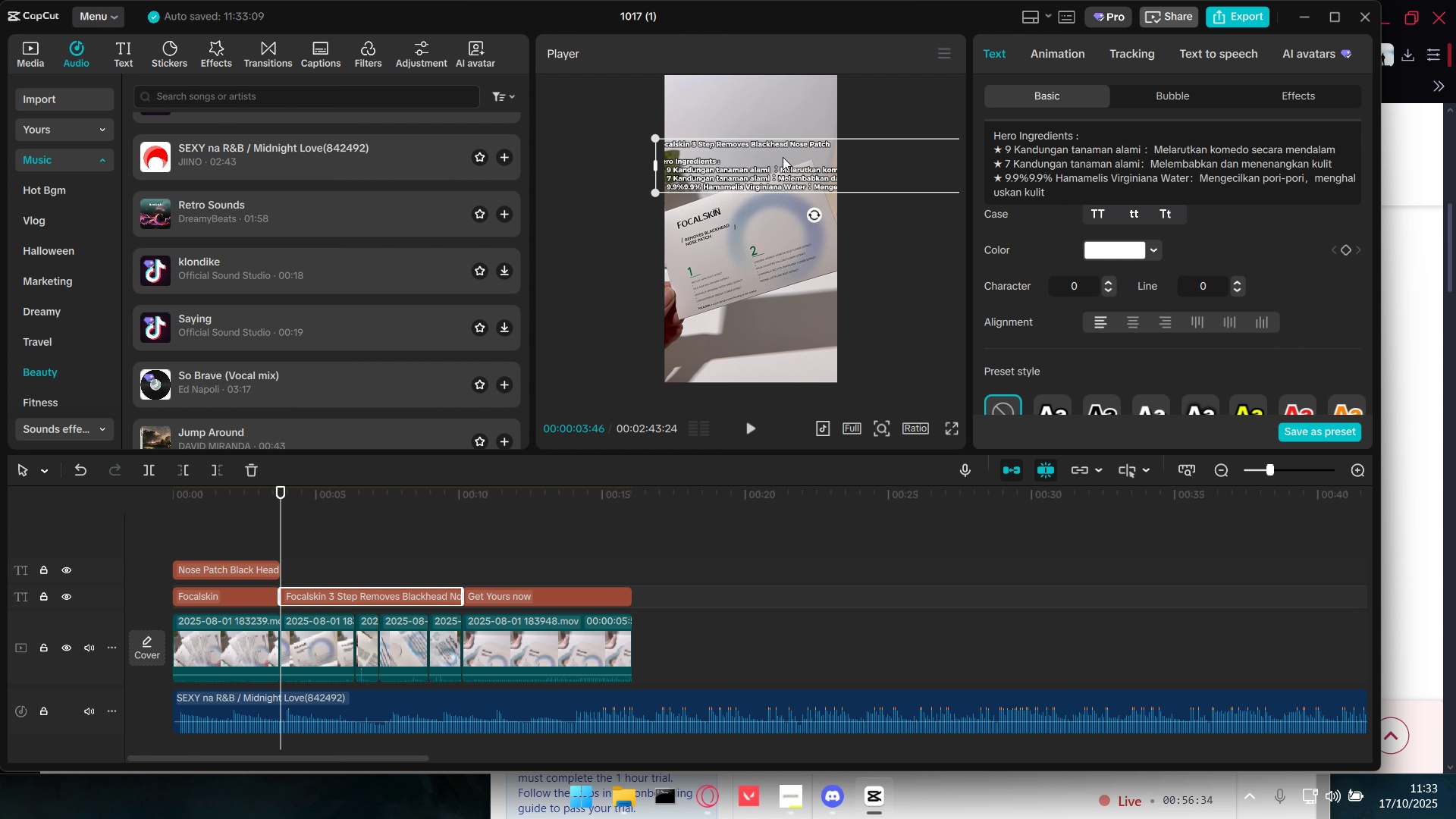 
triple_click([783, 157])
 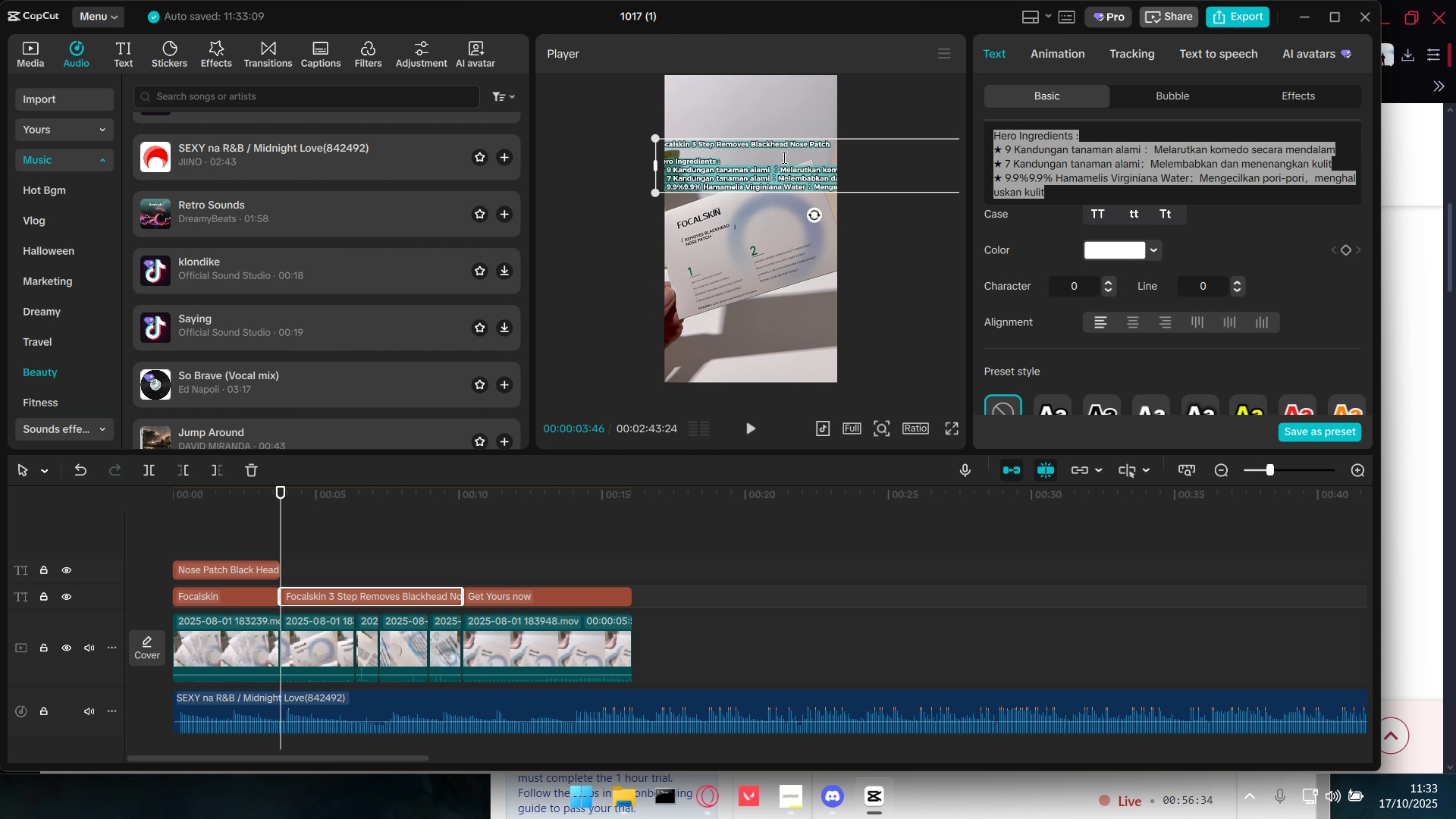 
triple_click([783, 157])
 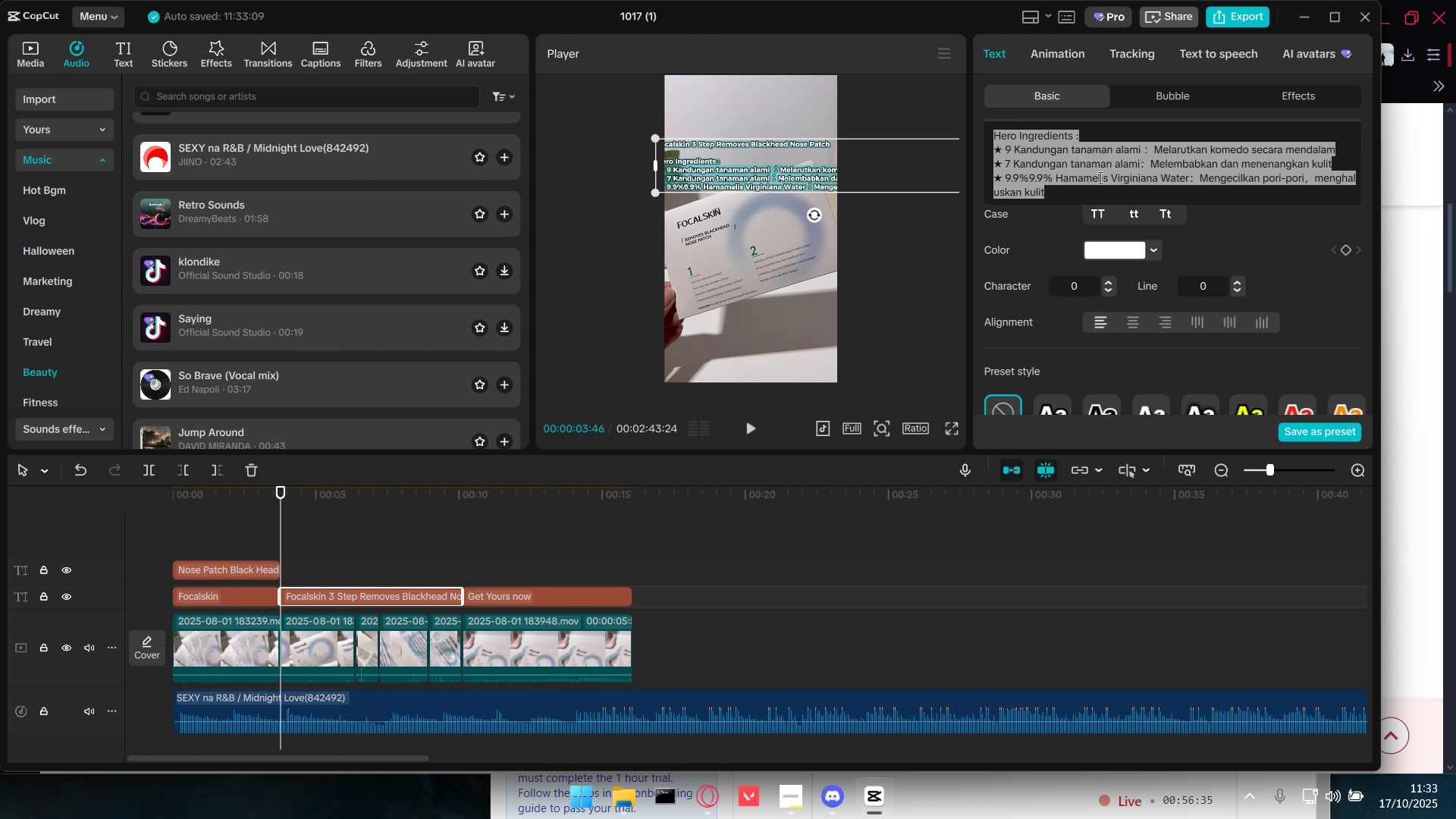 
triple_click([1100, 177])
 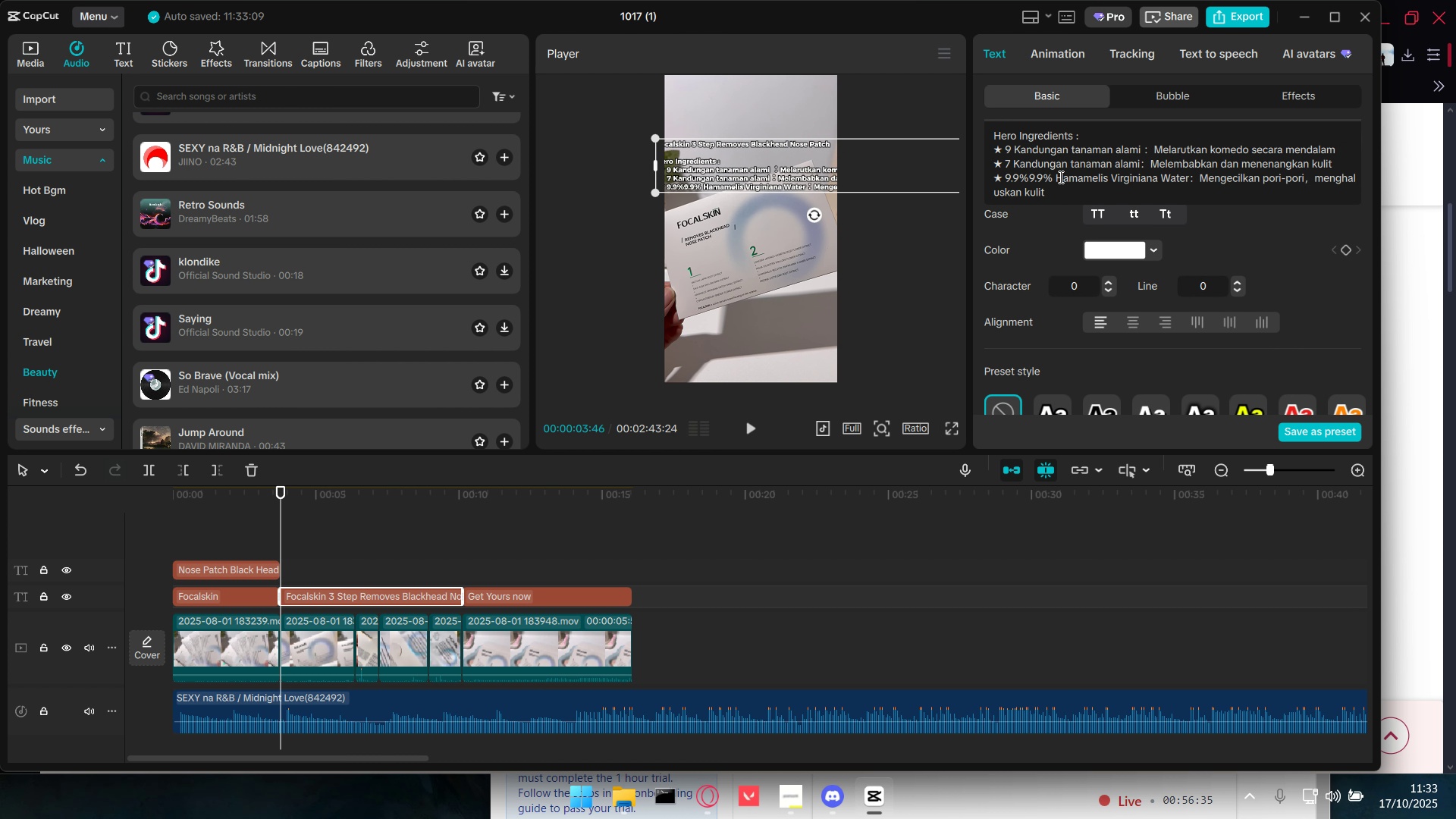 
scroll: coordinate [1060, 177], scroll_direction: up, amount: 4.0
 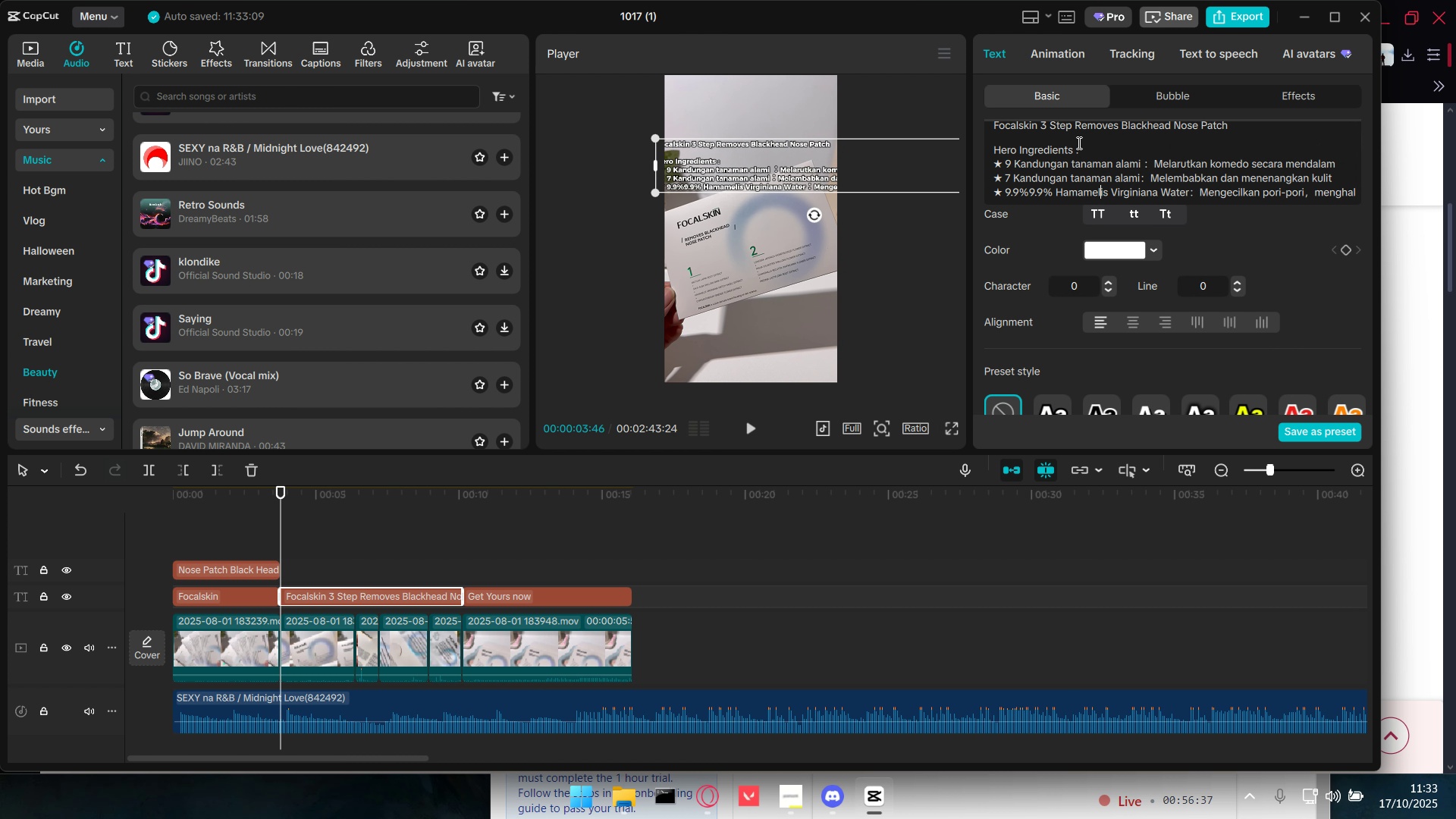 
left_click_drag(start_coordinate=[1006, 137], to_coordinate=[971, 118])
 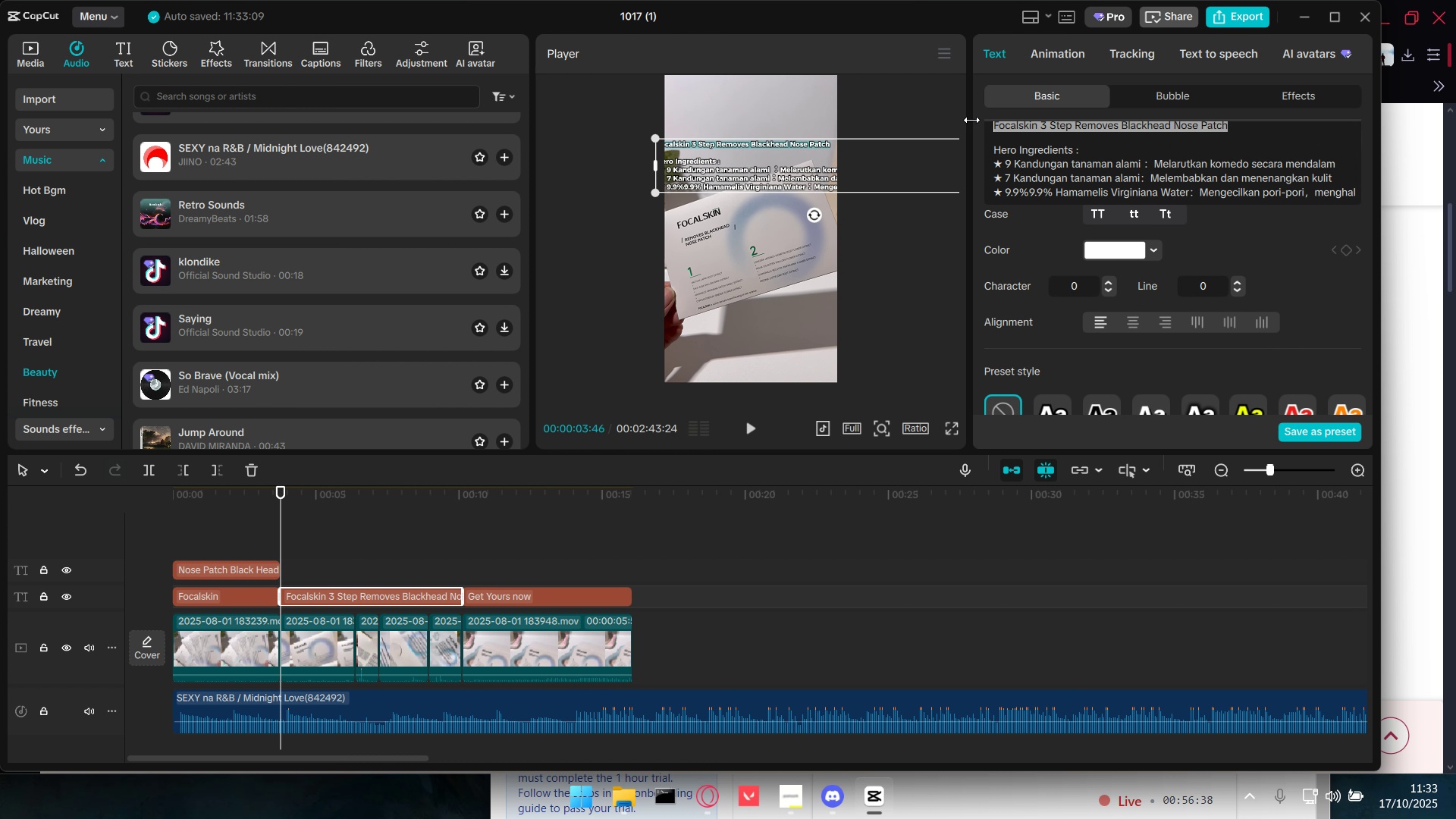 
key(Backspace)
 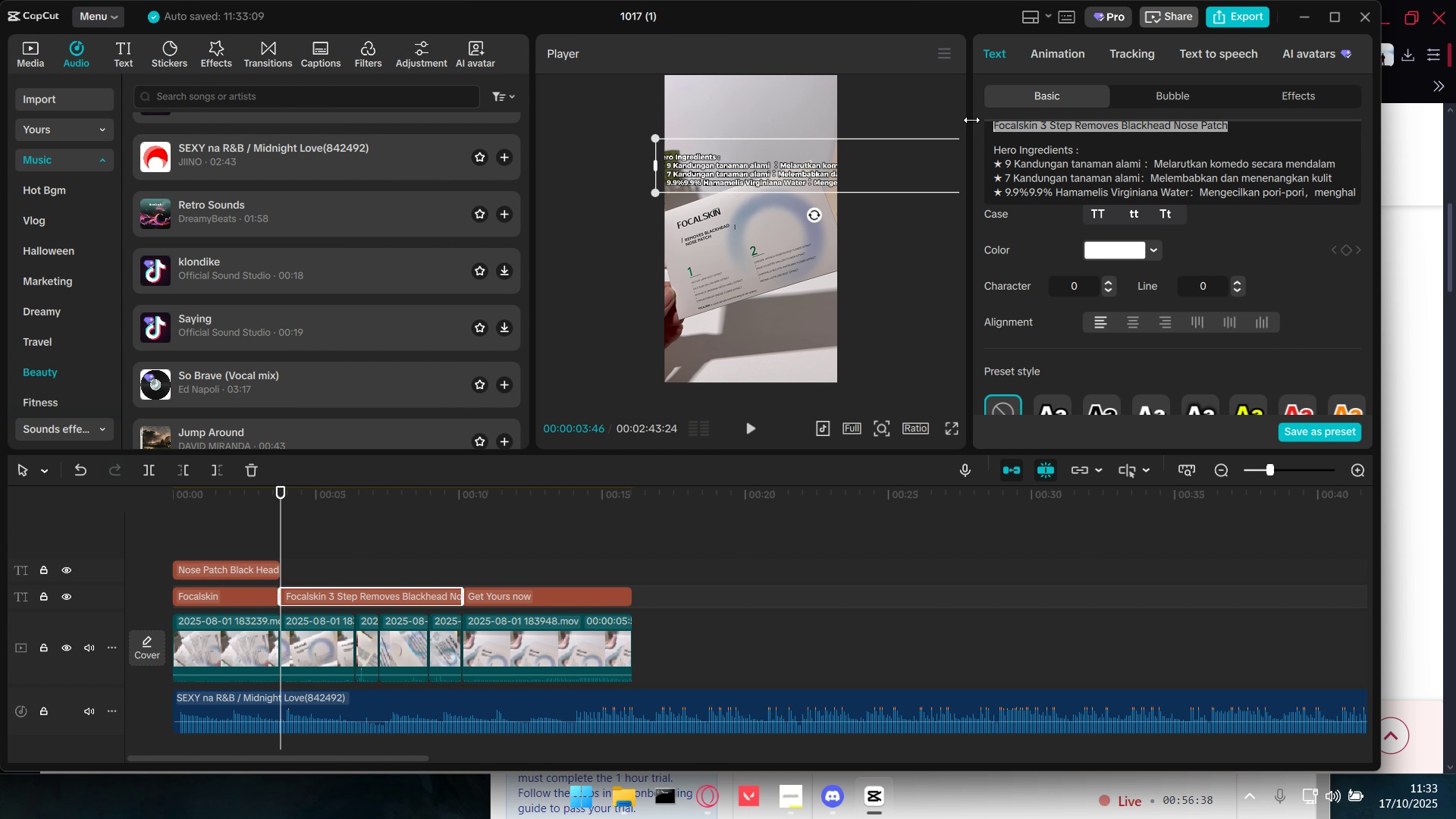 
key(Backslash)
 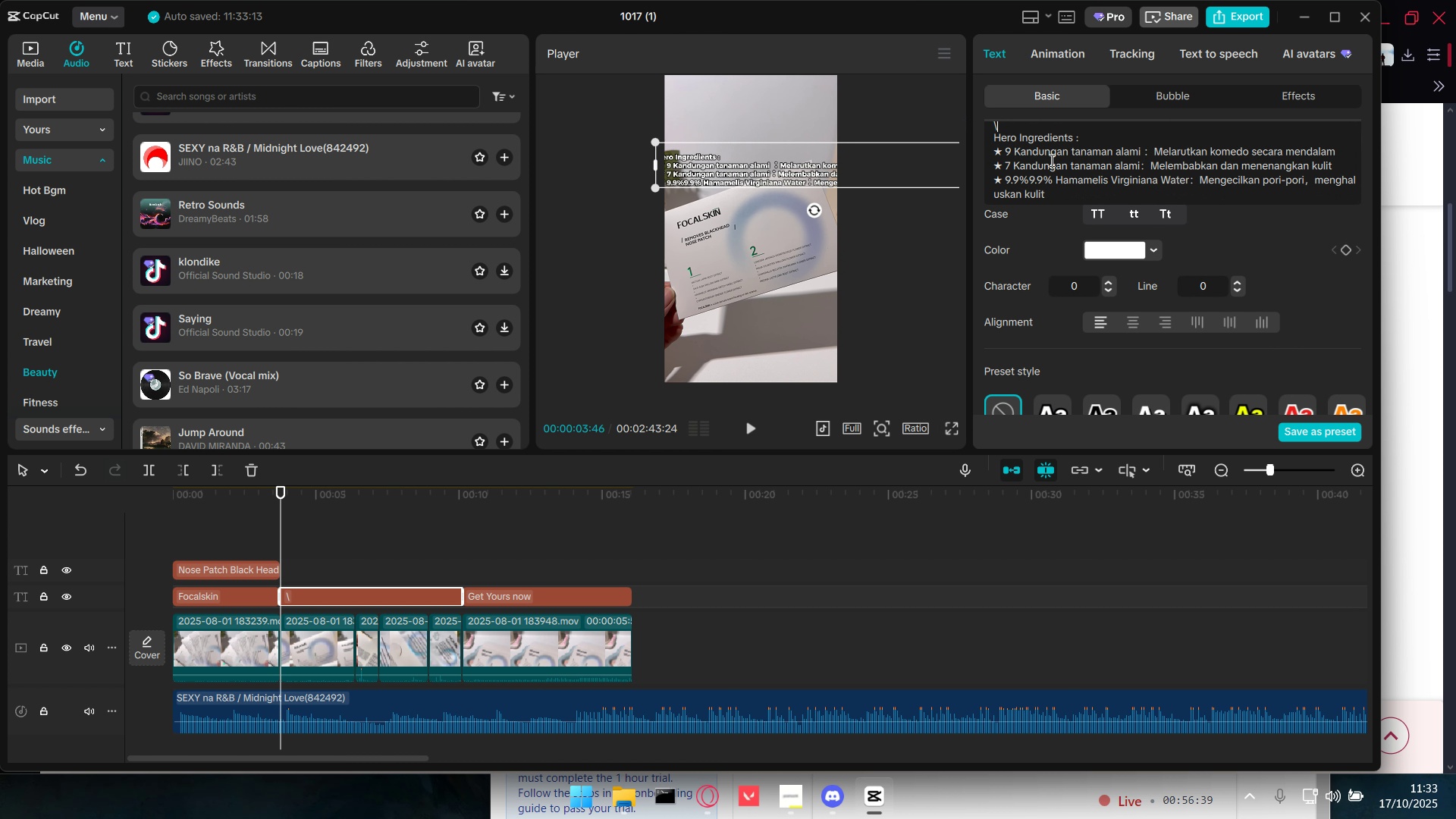 
key(Backspace)
 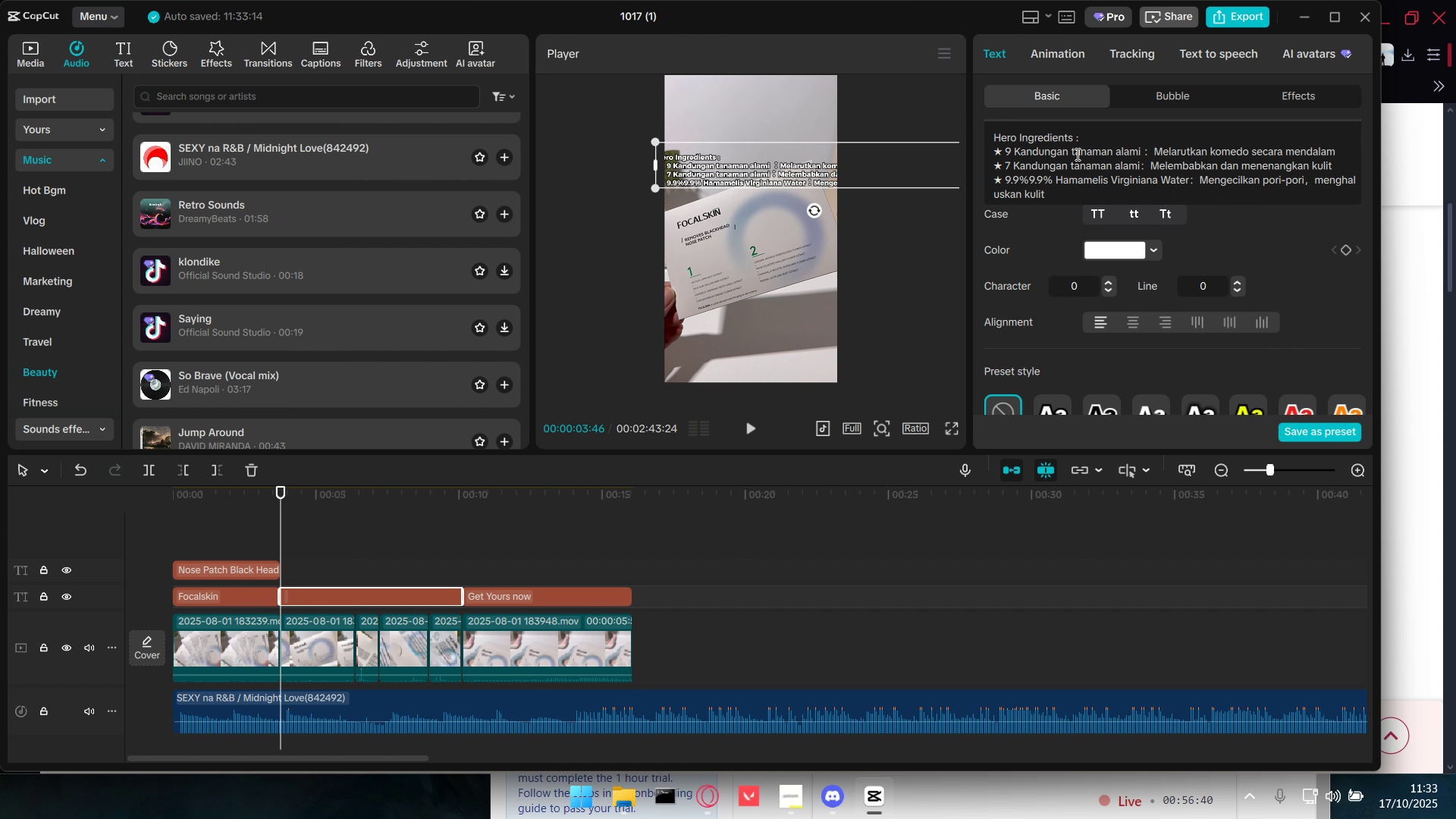 
key(Backspace)
 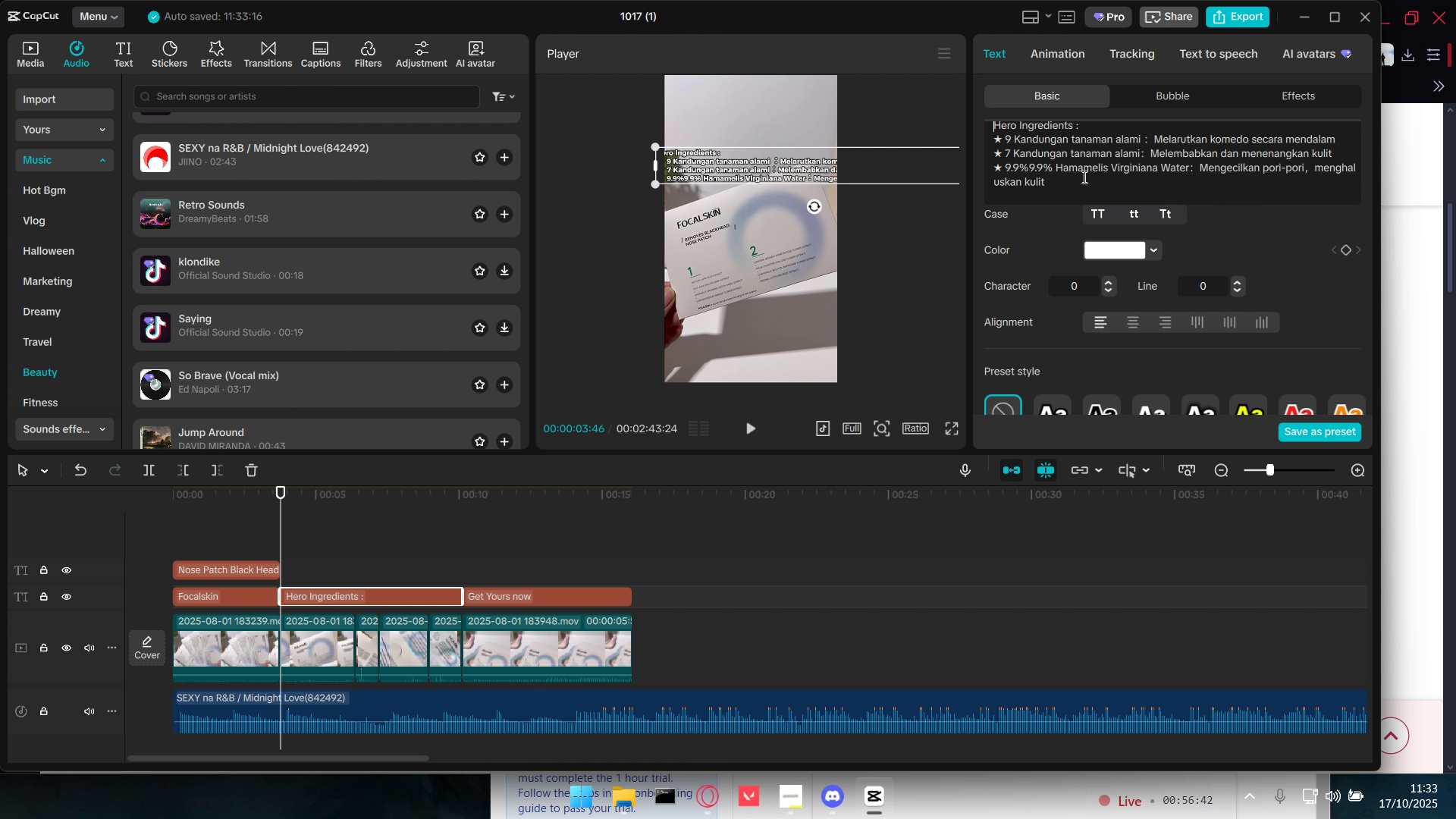 
scroll: coordinate [1044, 144], scroll_direction: up, amount: 5.0
 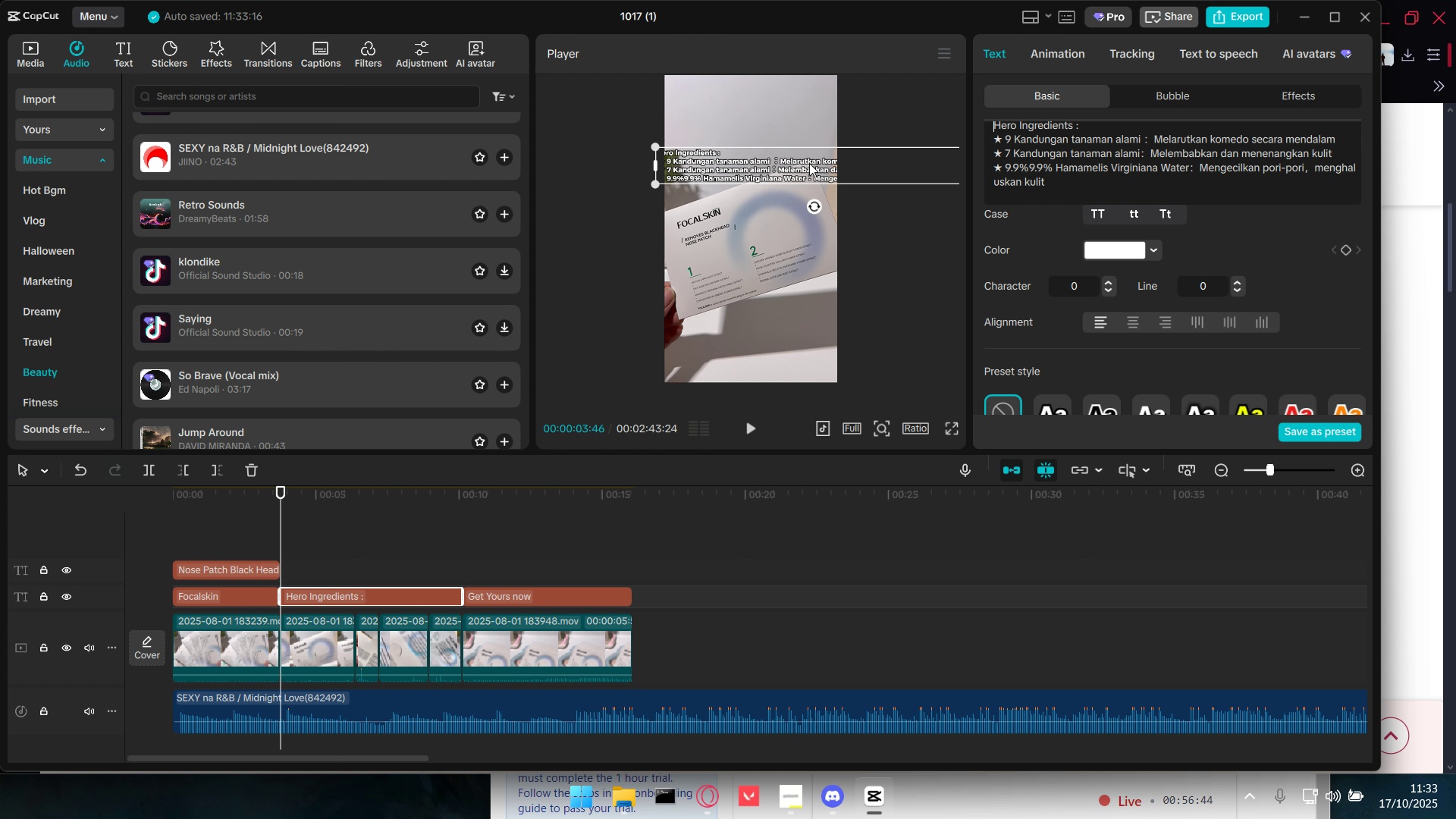 
left_click_drag(start_coordinate=[809, 163], to_coordinate=[742, 162])
 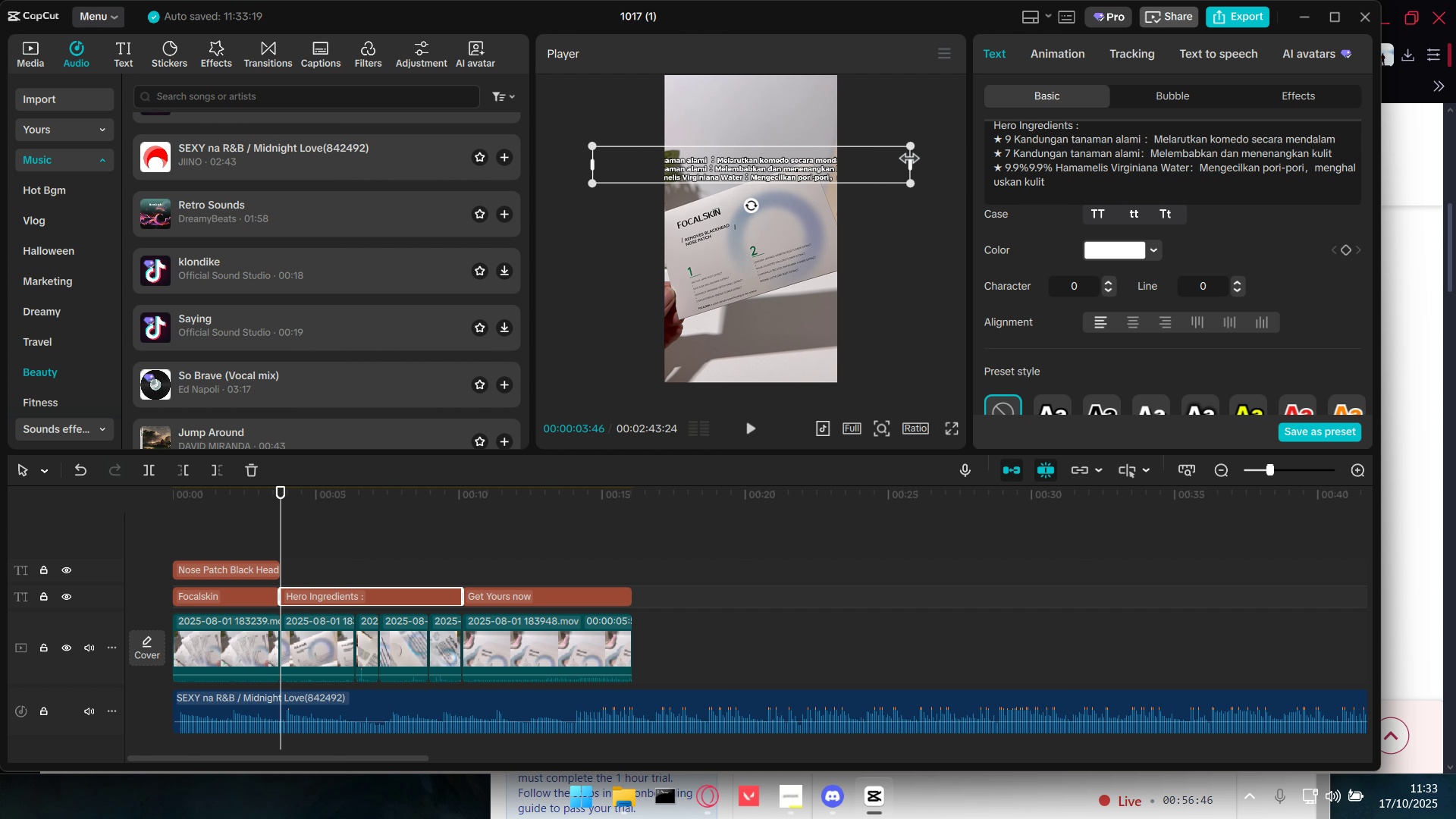 
left_click_drag(start_coordinate=[909, 159], to_coordinate=[758, 162])
 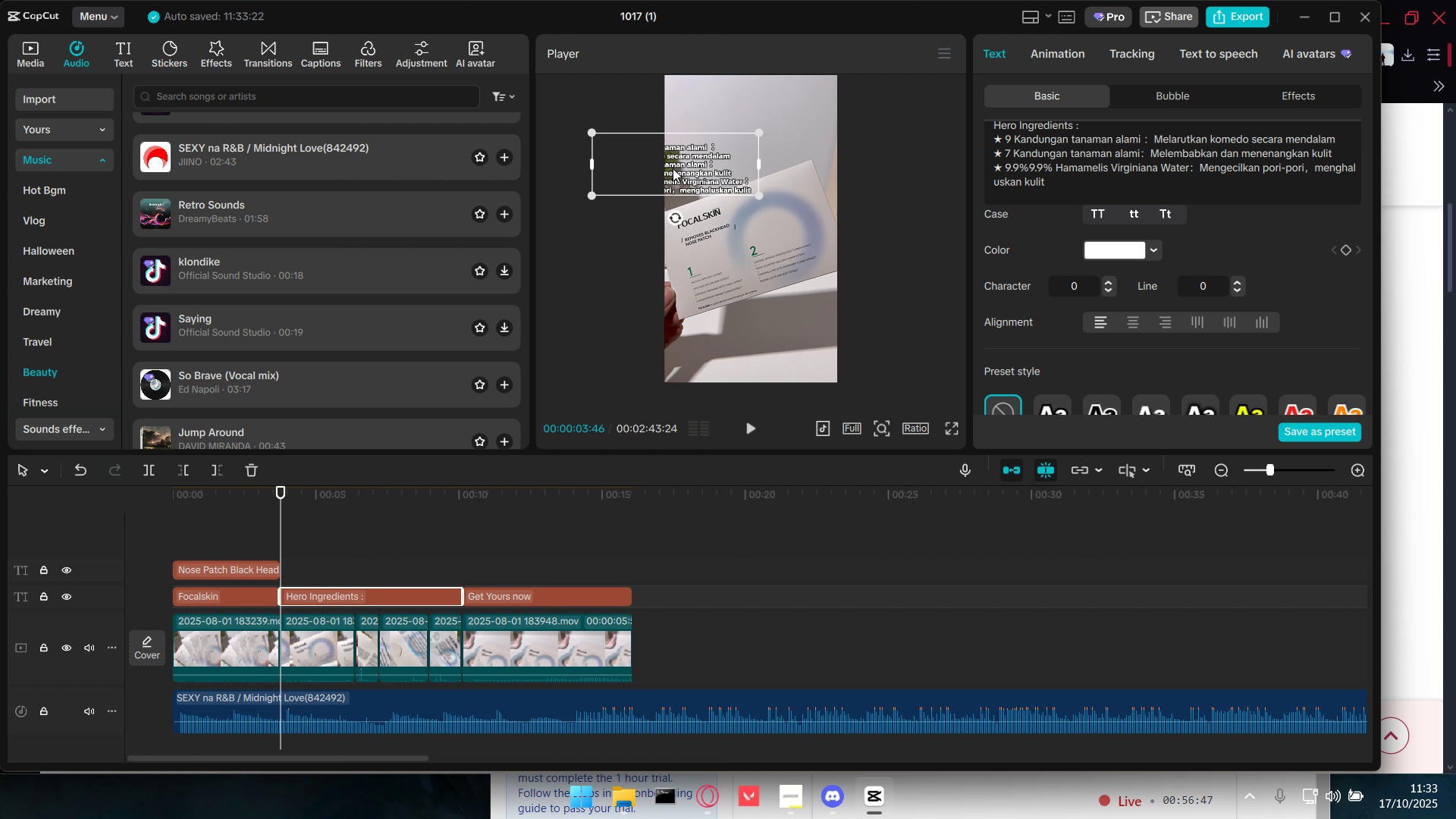 
left_click_drag(start_coordinate=[658, 168], to_coordinate=[740, 143])
 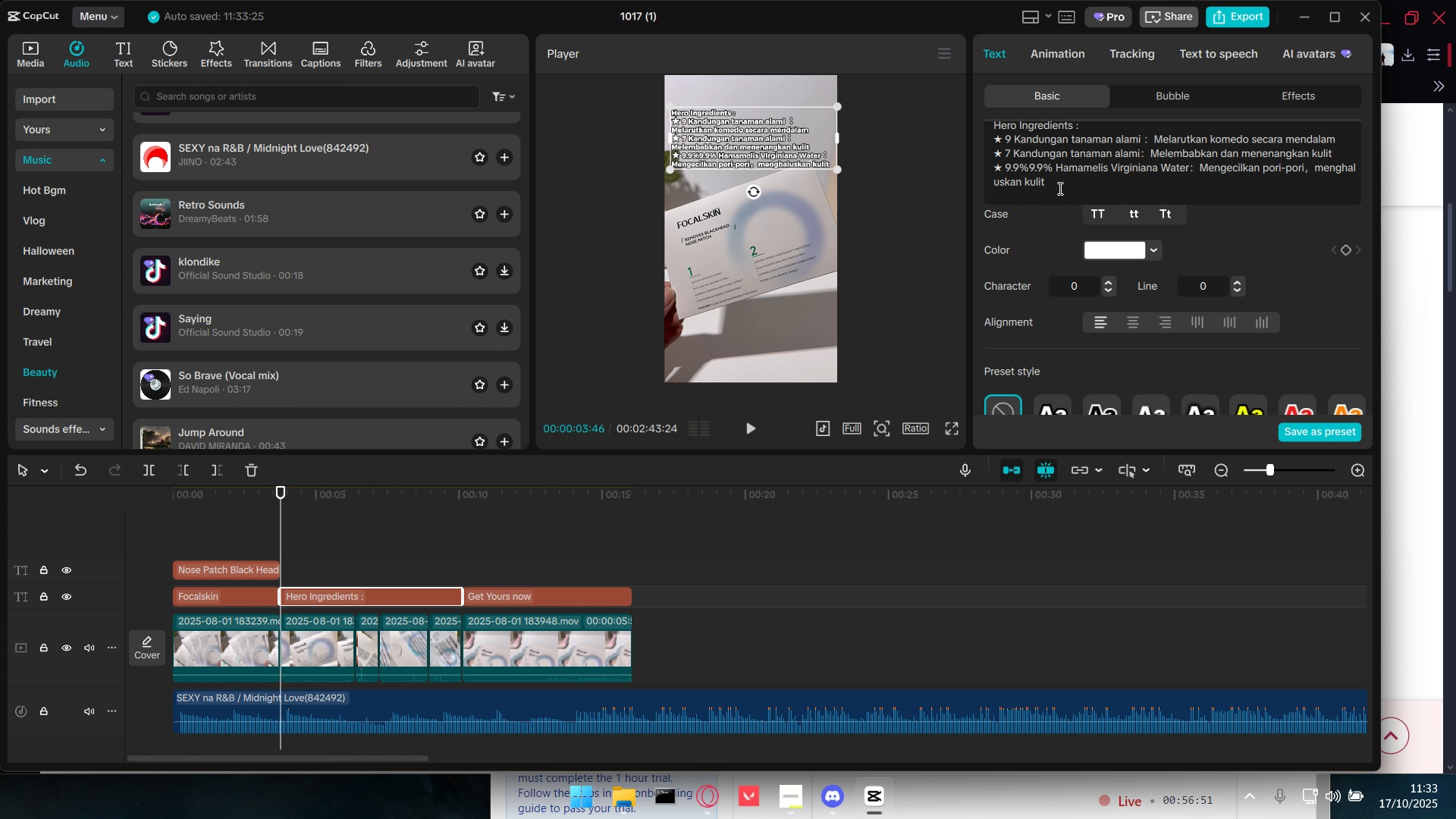 
left_click_drag(start_coordinate=[1057, 187], to_coordinate=[983, 143])
 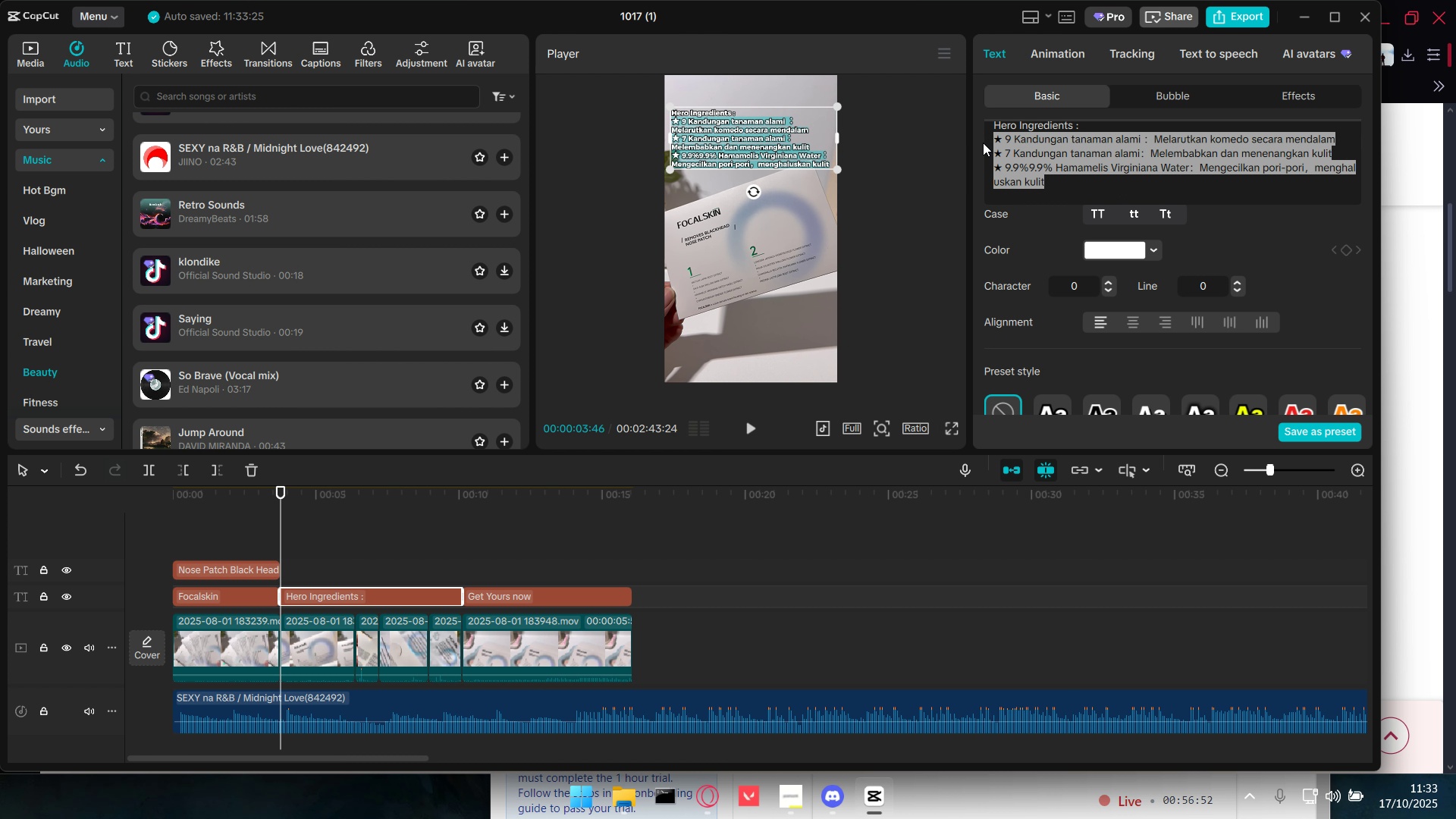 
key(Control+C)
 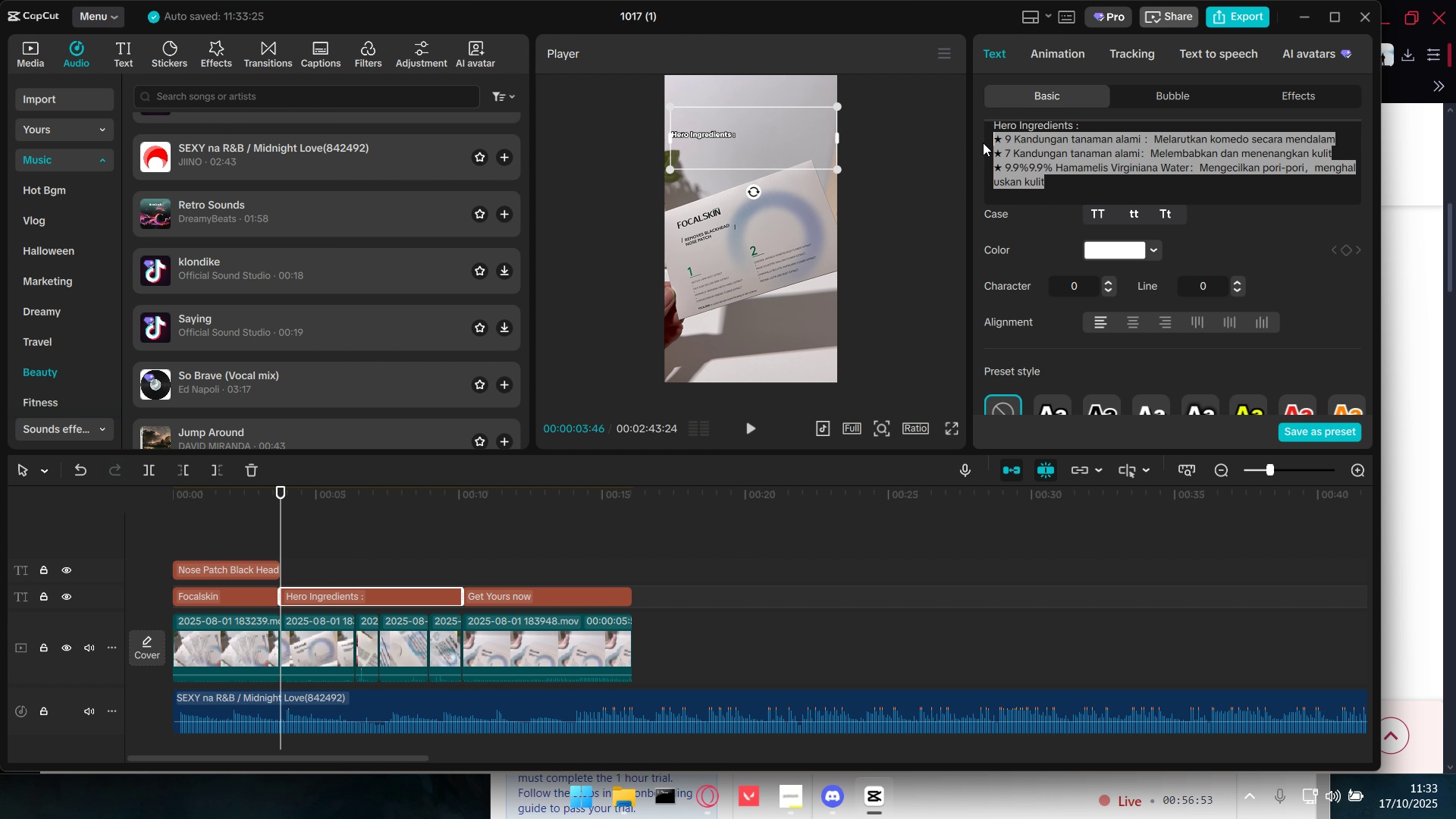 
key(Backspace)
 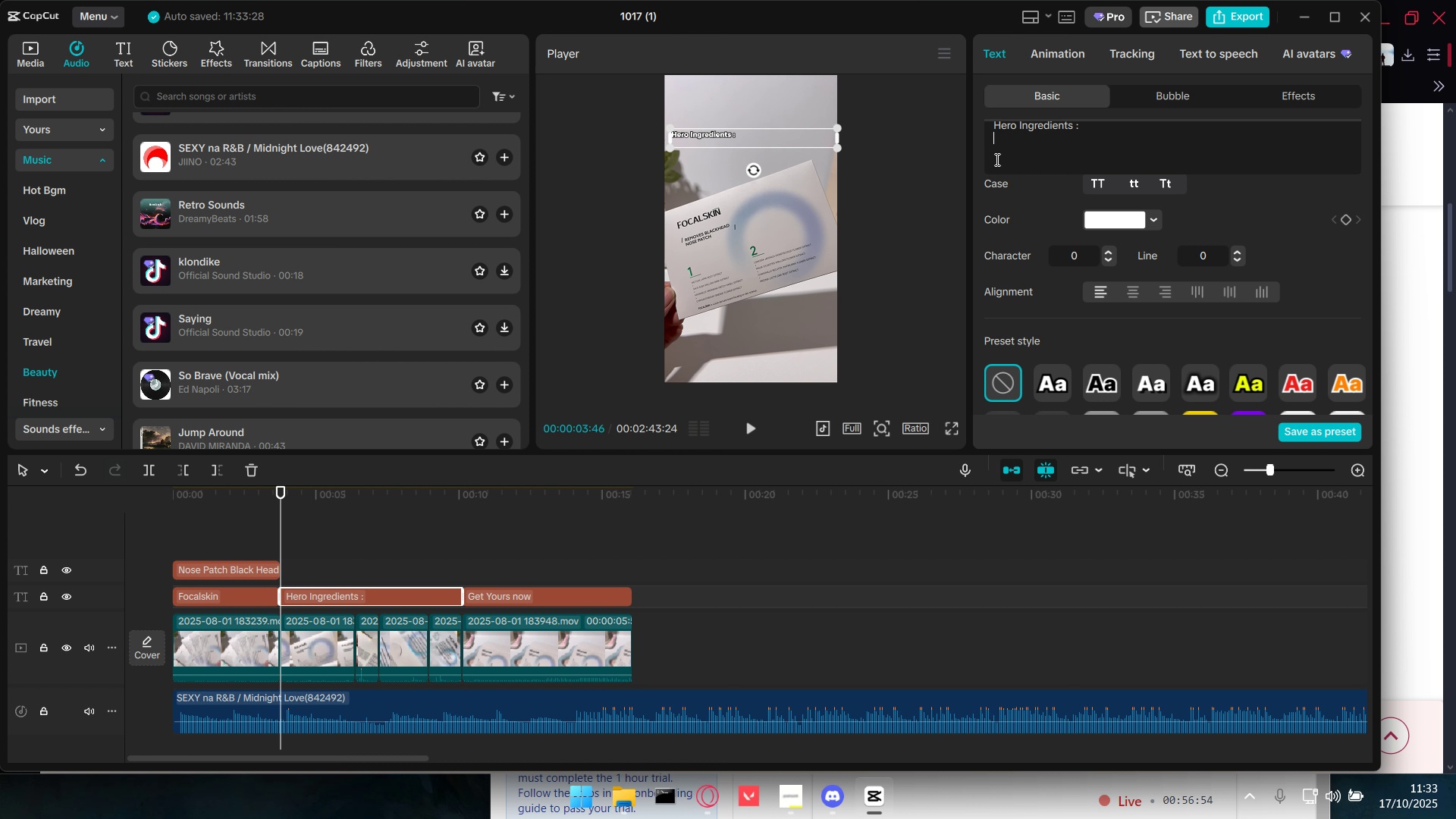 
key(Backspace)
 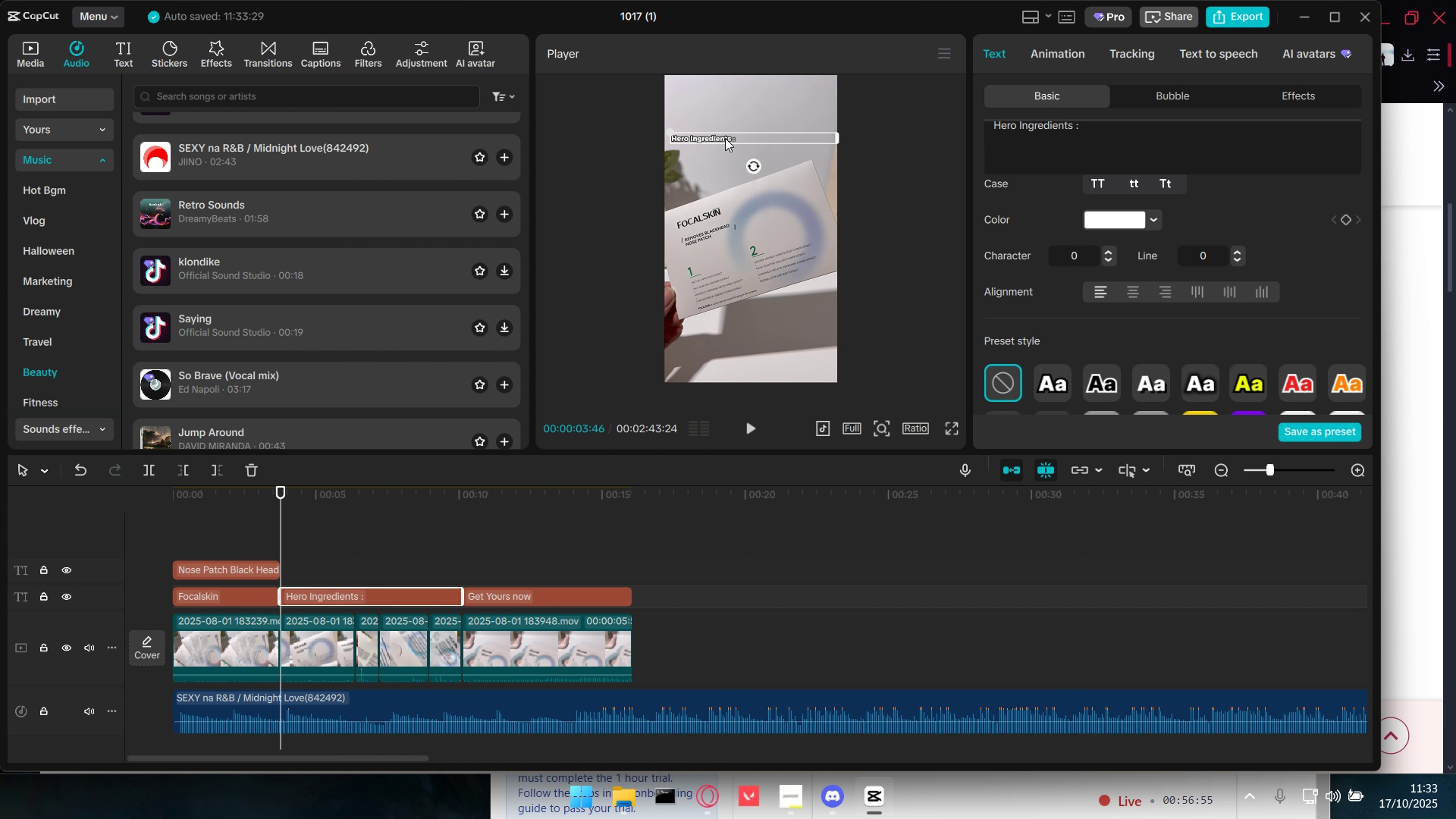 
left_click_drag(start_coordinate=[724, 136], to_coordinate=[730, 111])
 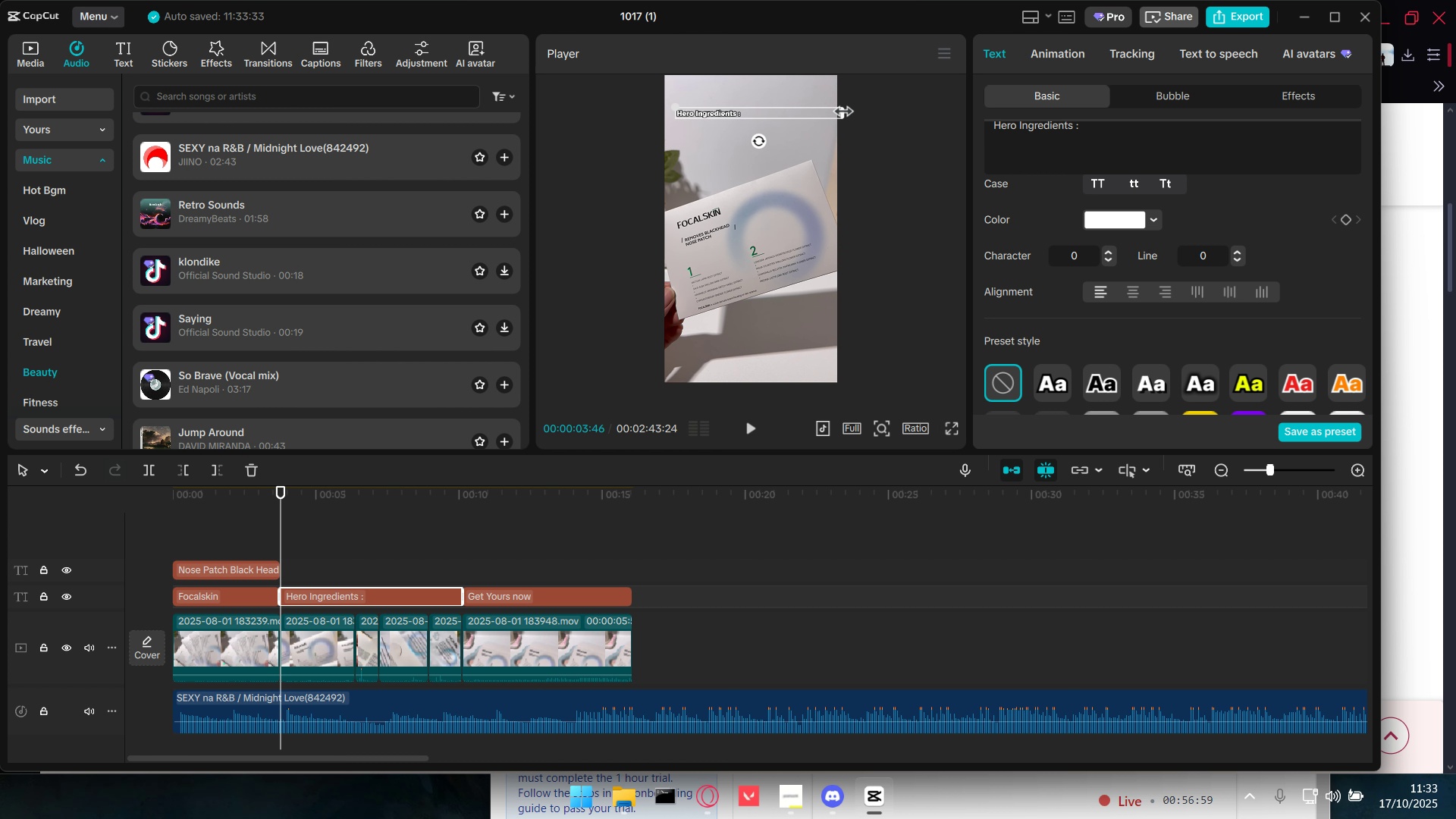 
left_click_drag(start_coordinate=[843, 112], to_coordinate=[748, 116])
 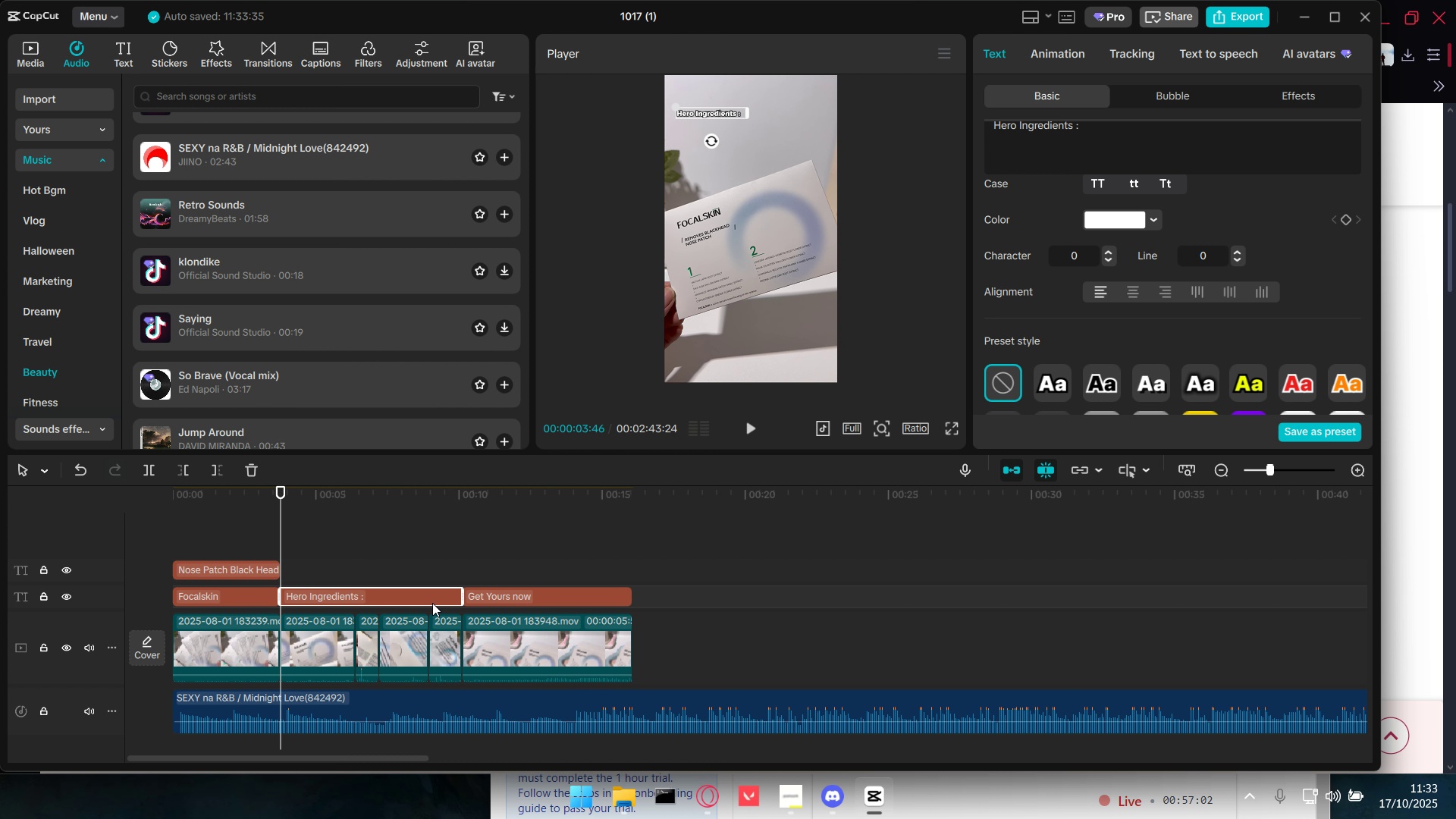 
left_click_drag(start_coordinate=[462, 601], to_coordinate=[464, 608])
 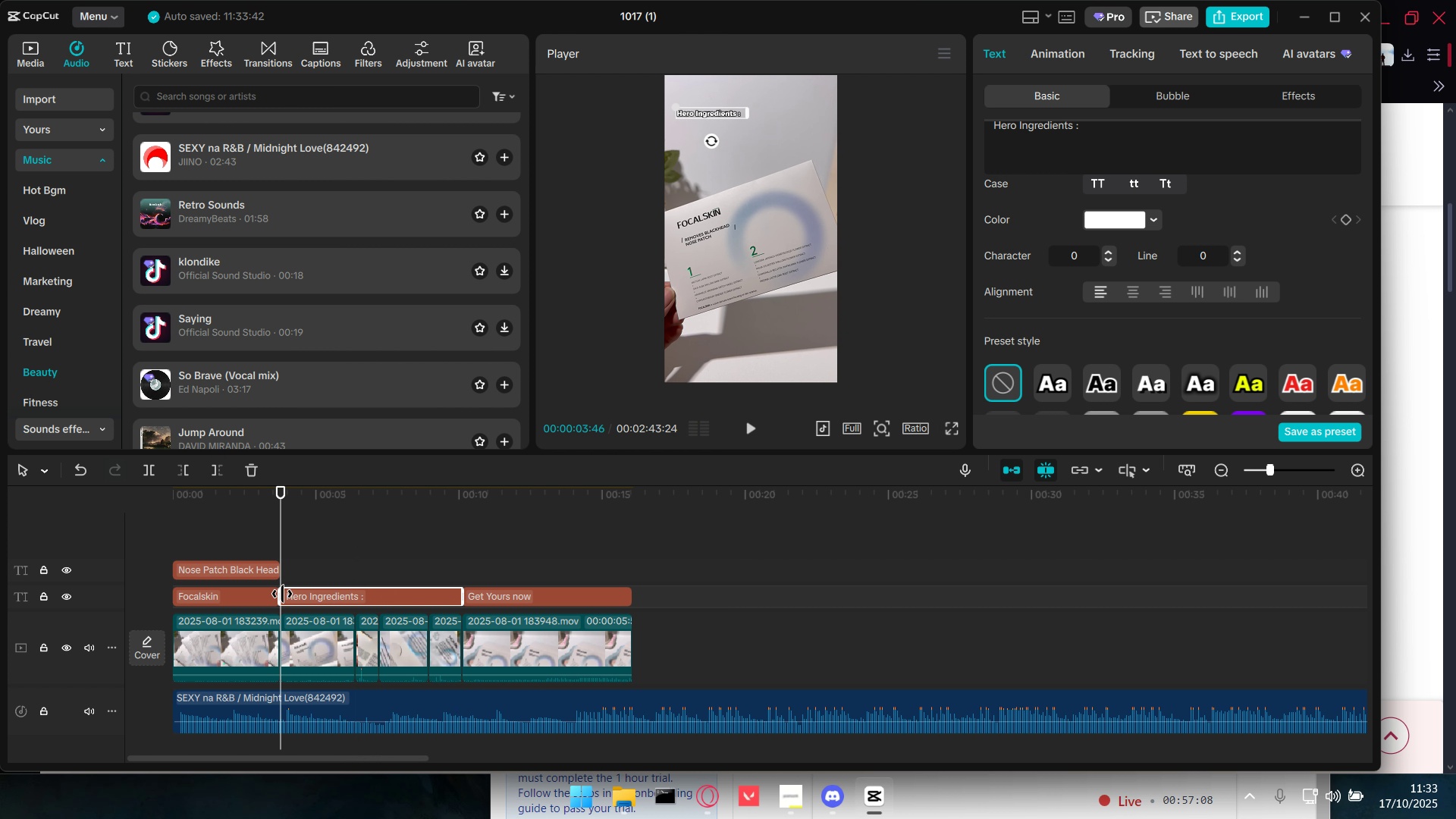 
left_click_drag(start_coordinate=[280, 594], to_coordinate=[362, 598])
 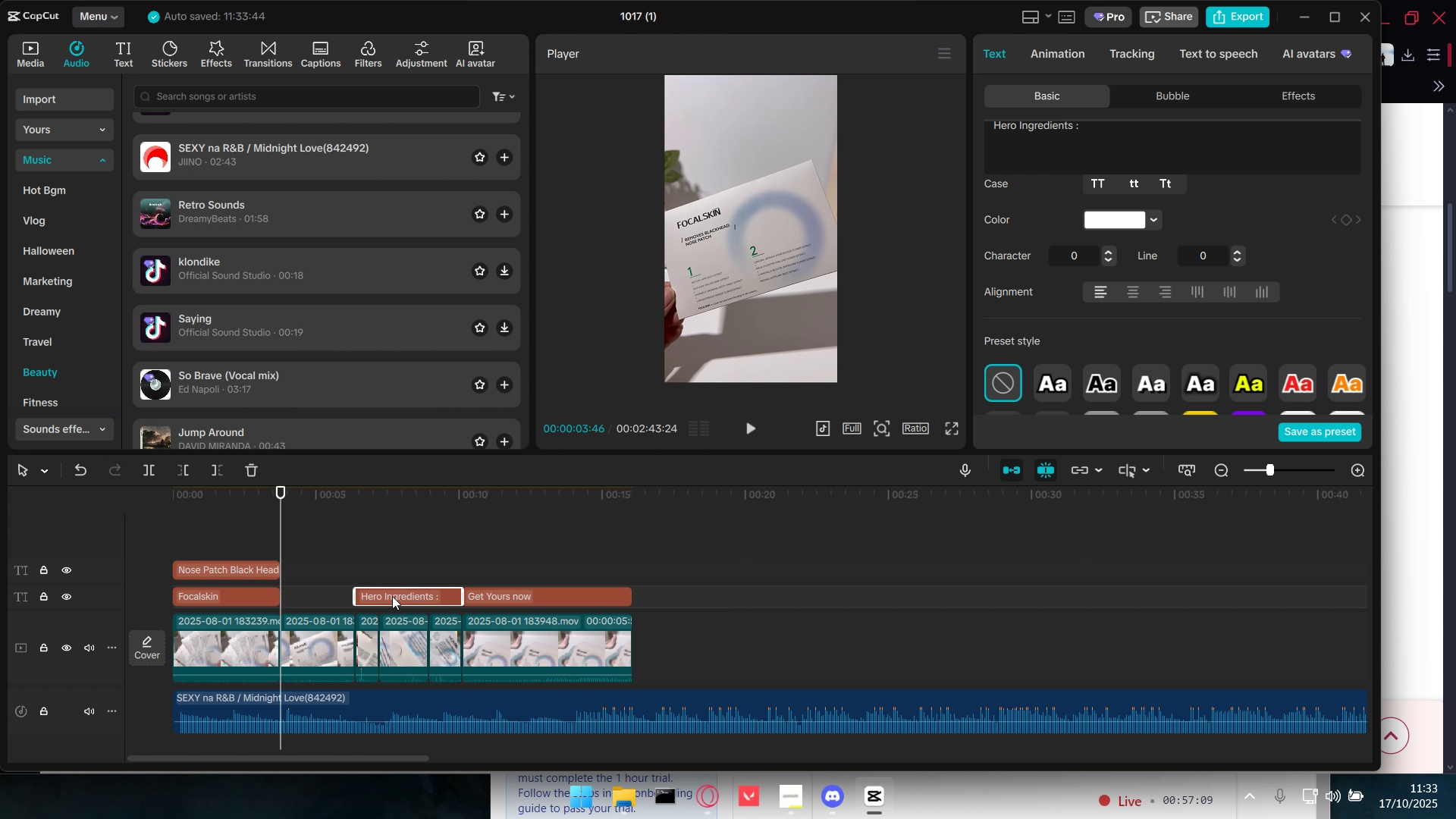 
left_click([391, 596])
 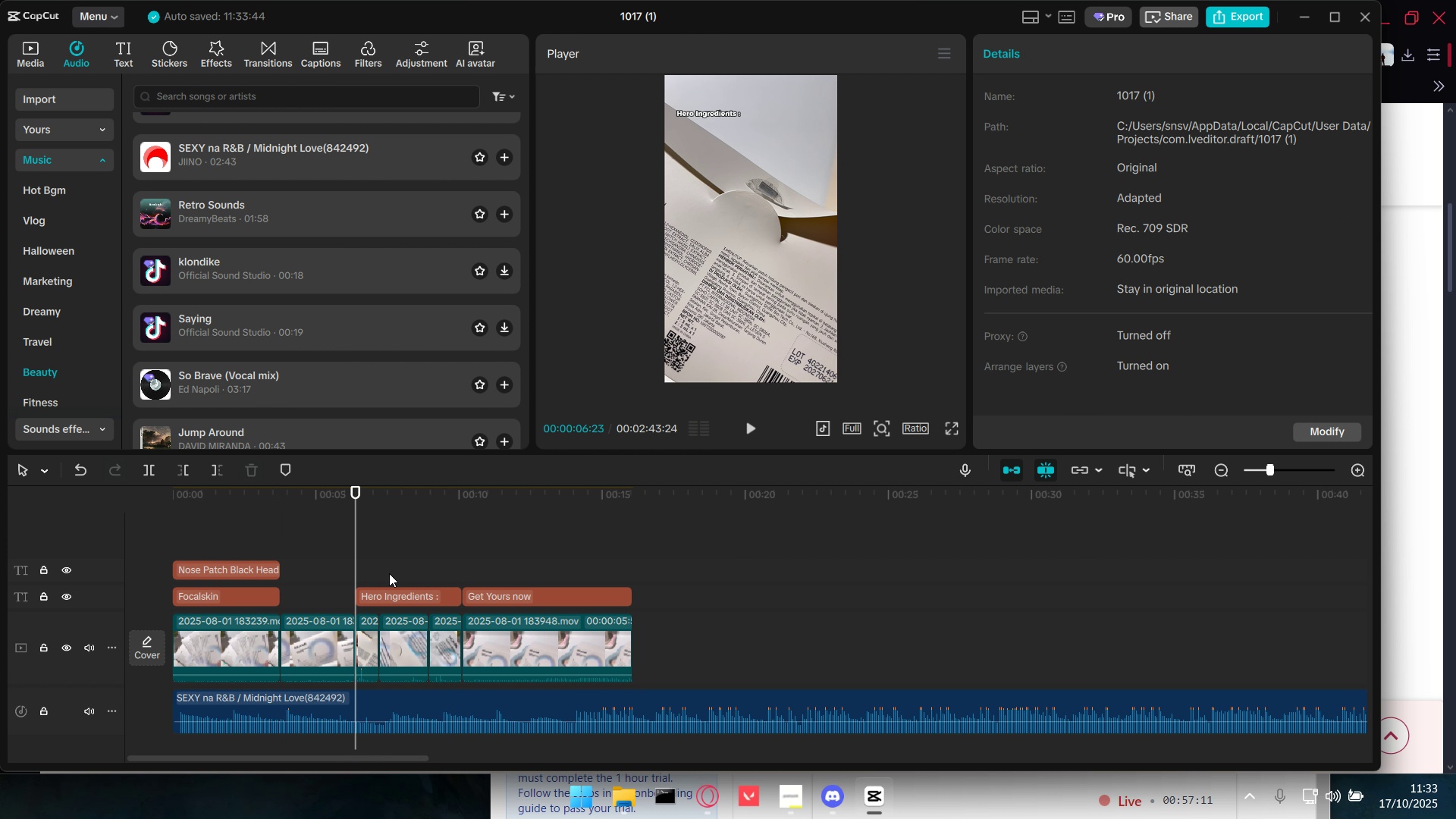 
left_click([309, 558])
 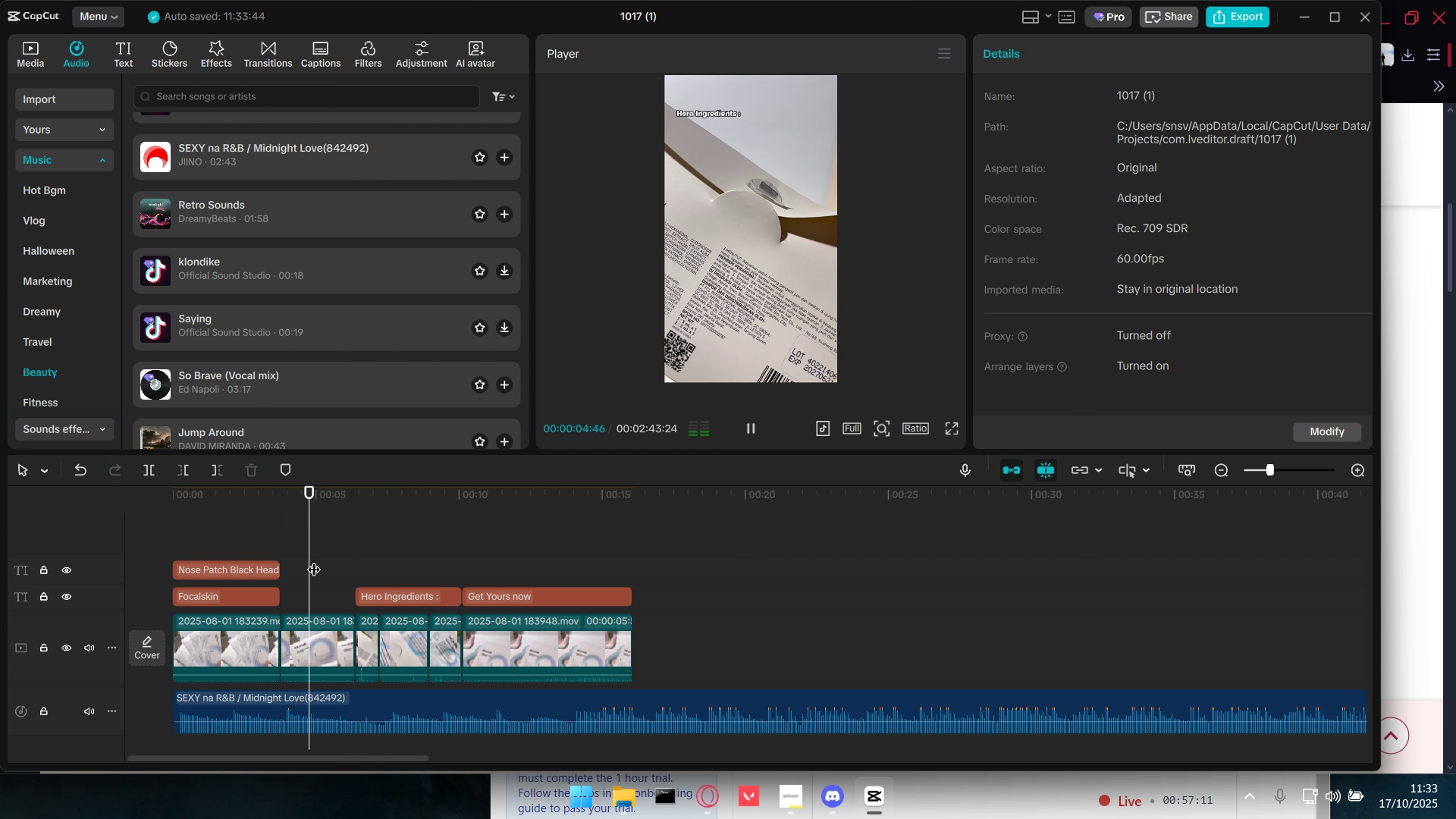 
key(Space)
 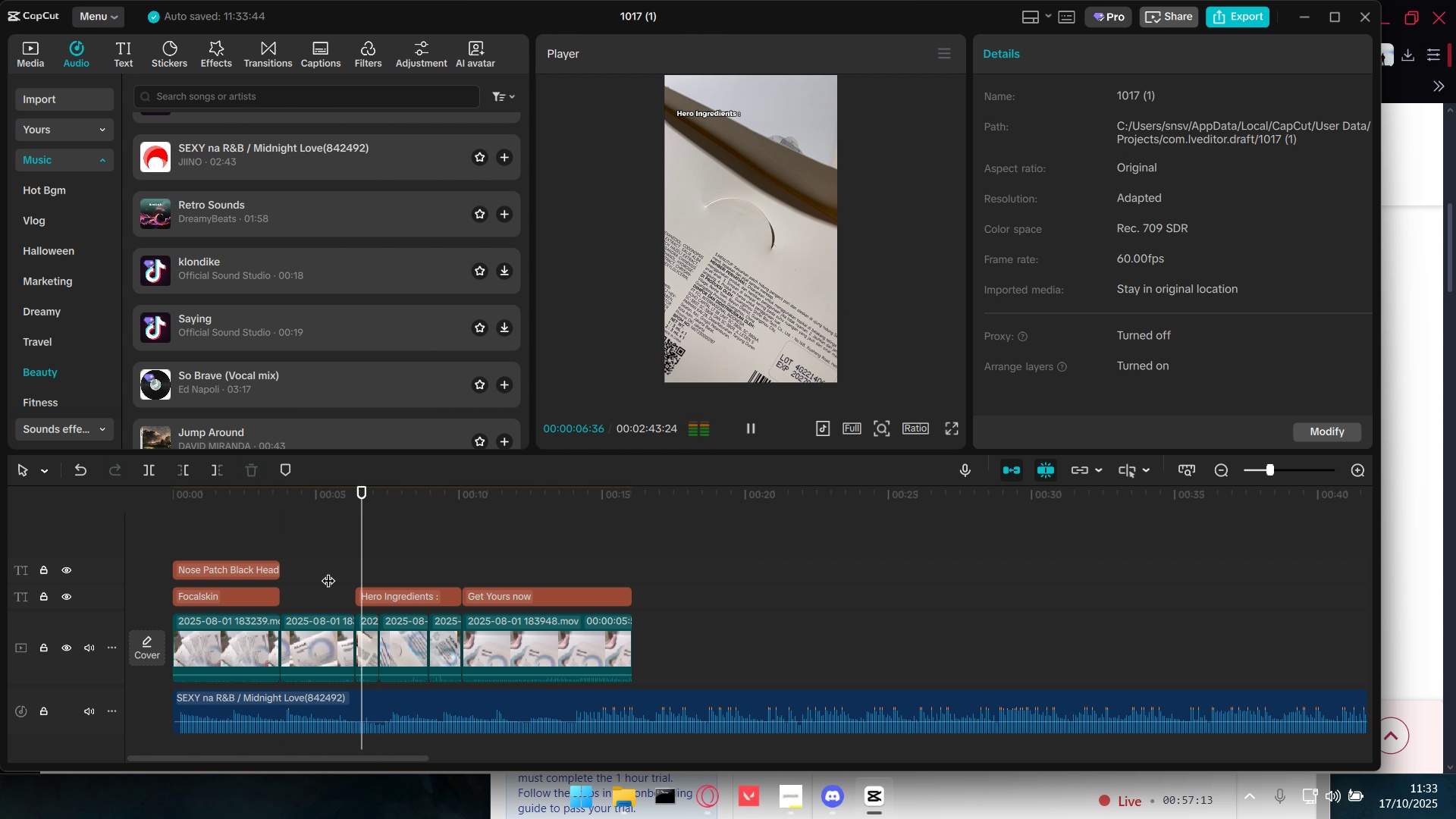 
key(Space)
 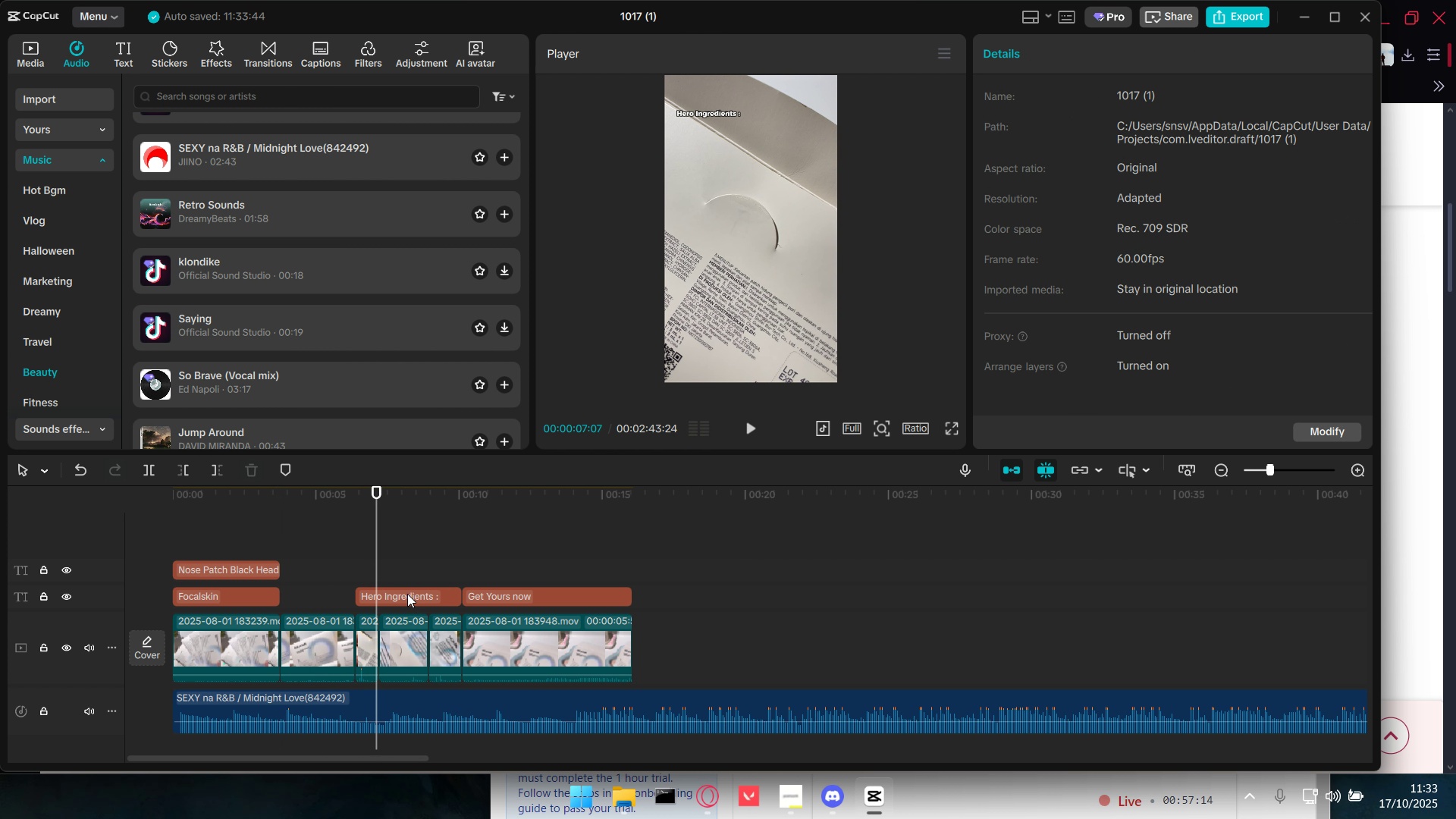 
left_click_drag(start_coordinate=[416, 594], to_coordinate=[337, 599])
 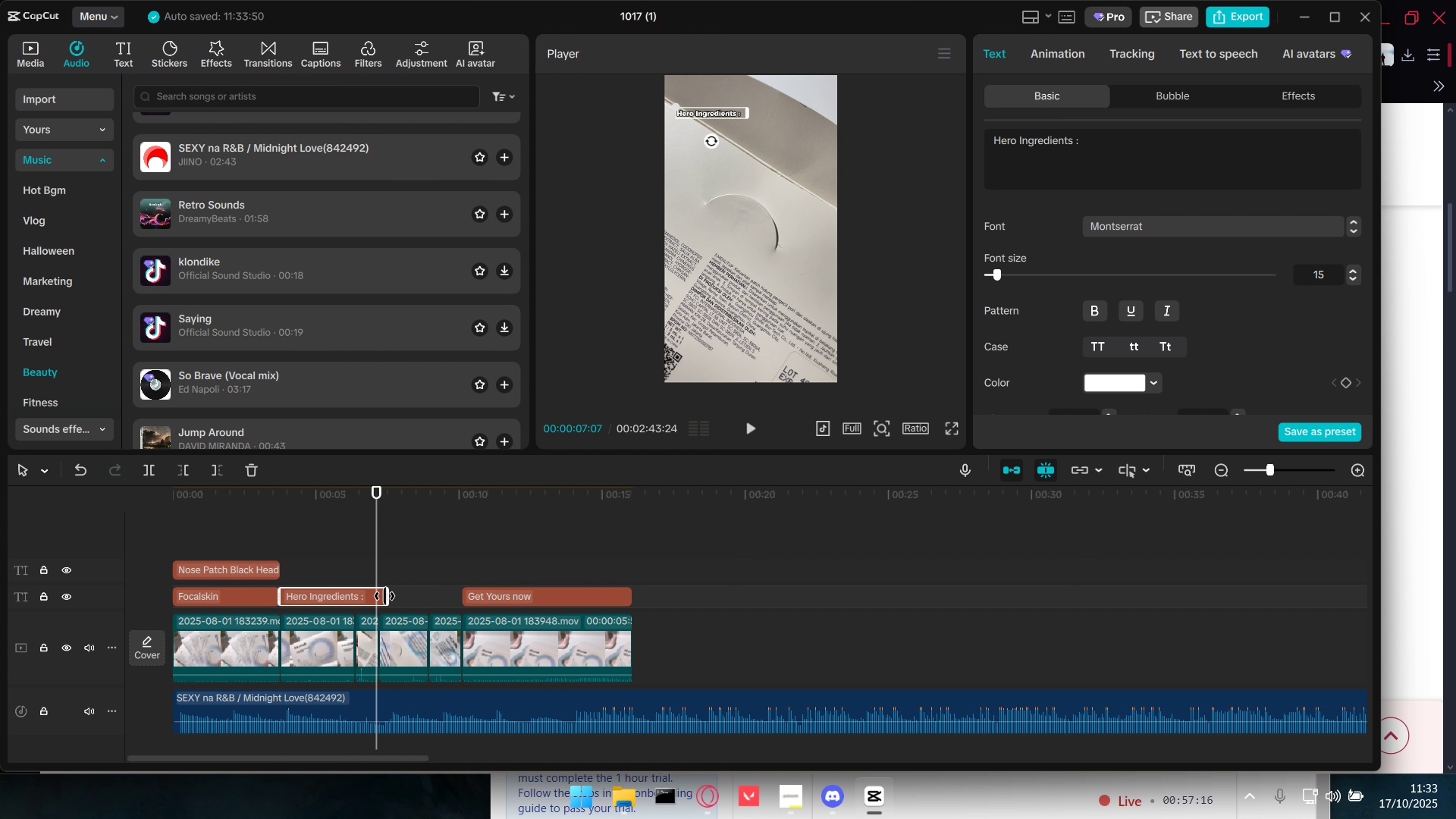 
left_click_drag(start_coordinate=[384, 596], to_coordinate=[352, 598])
 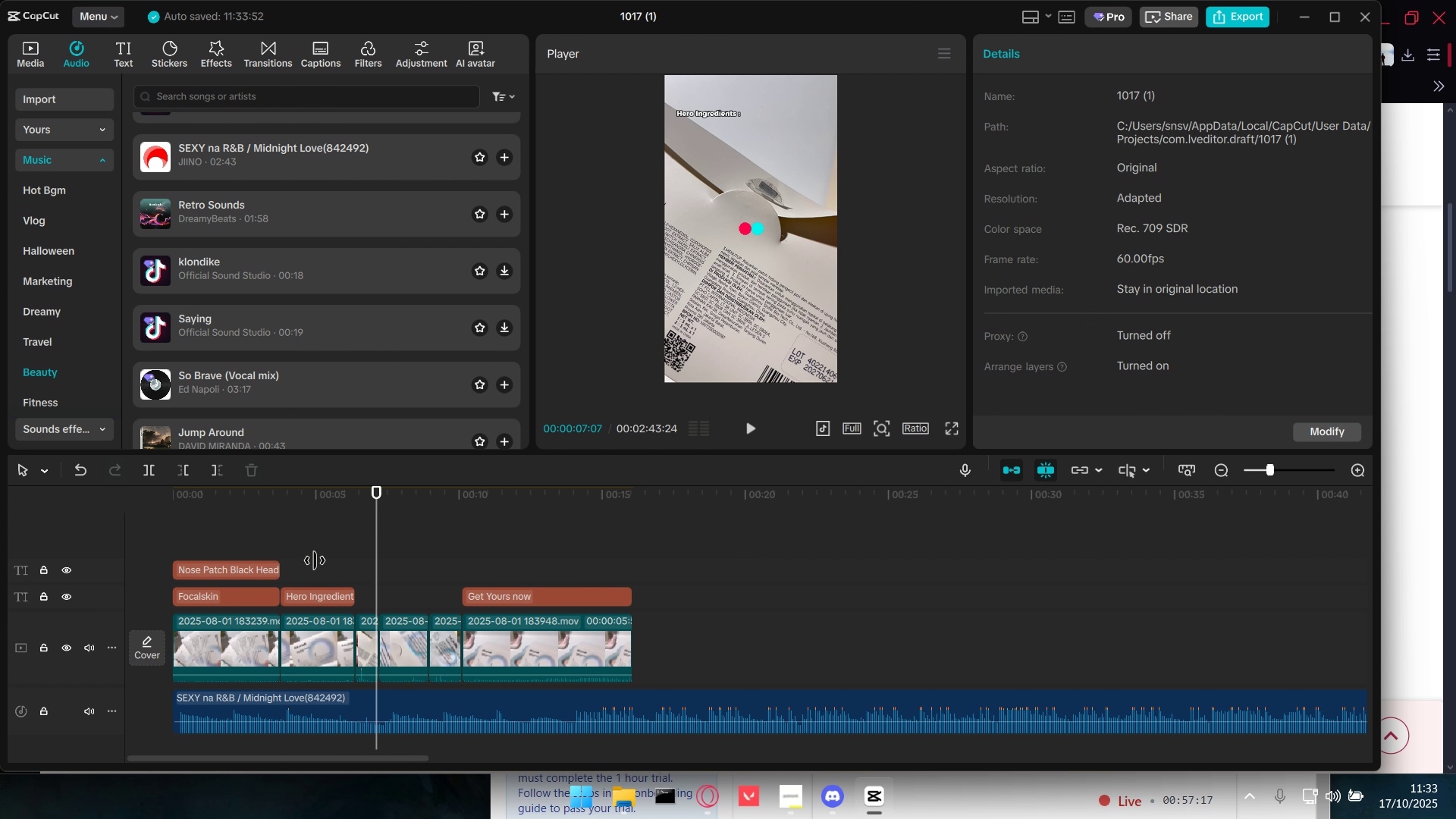 
left_click([315, 560])
 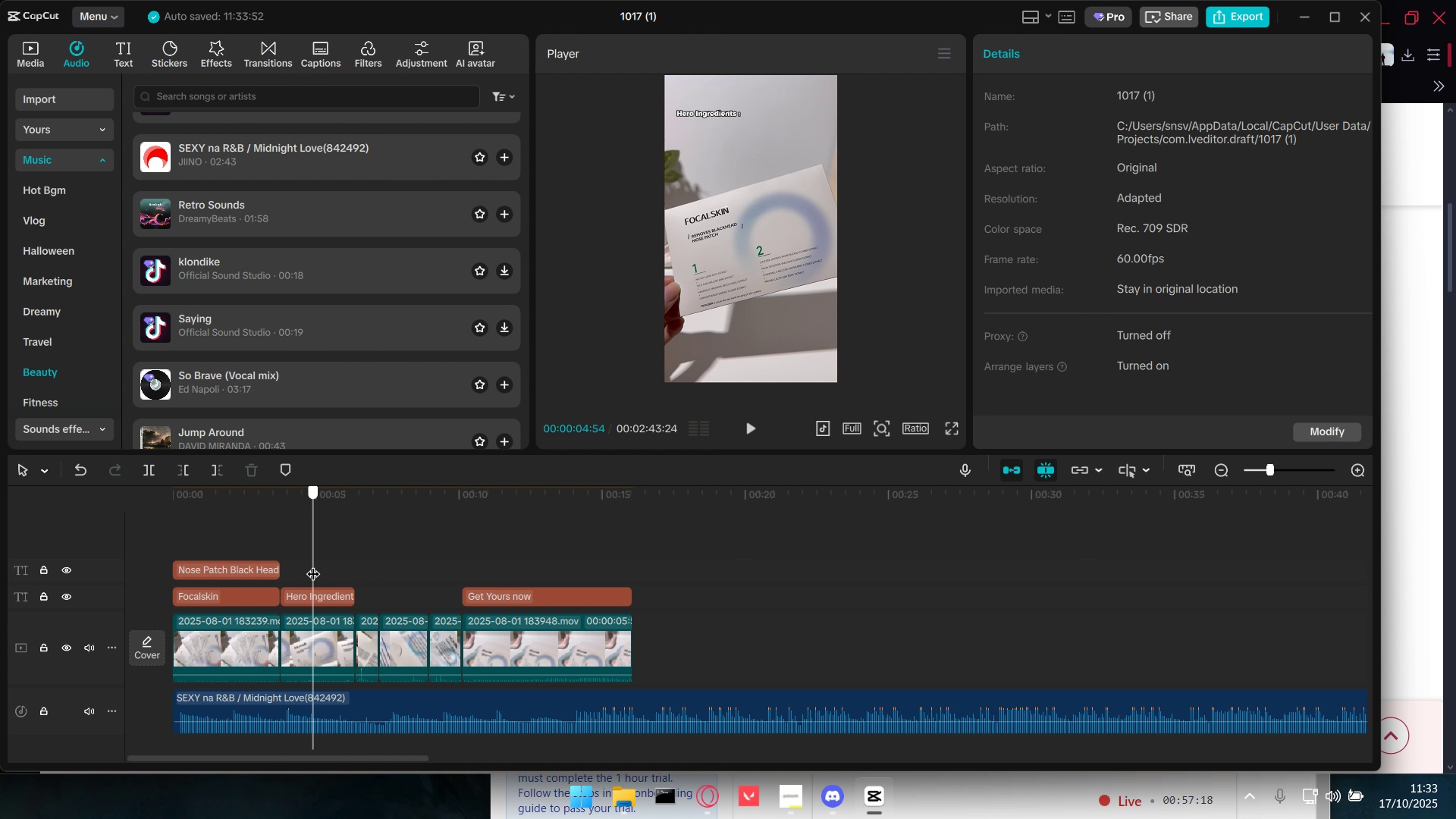 
left_click_drag(start_coordinate=[313, 564], to_coordinate=[288, 569])
 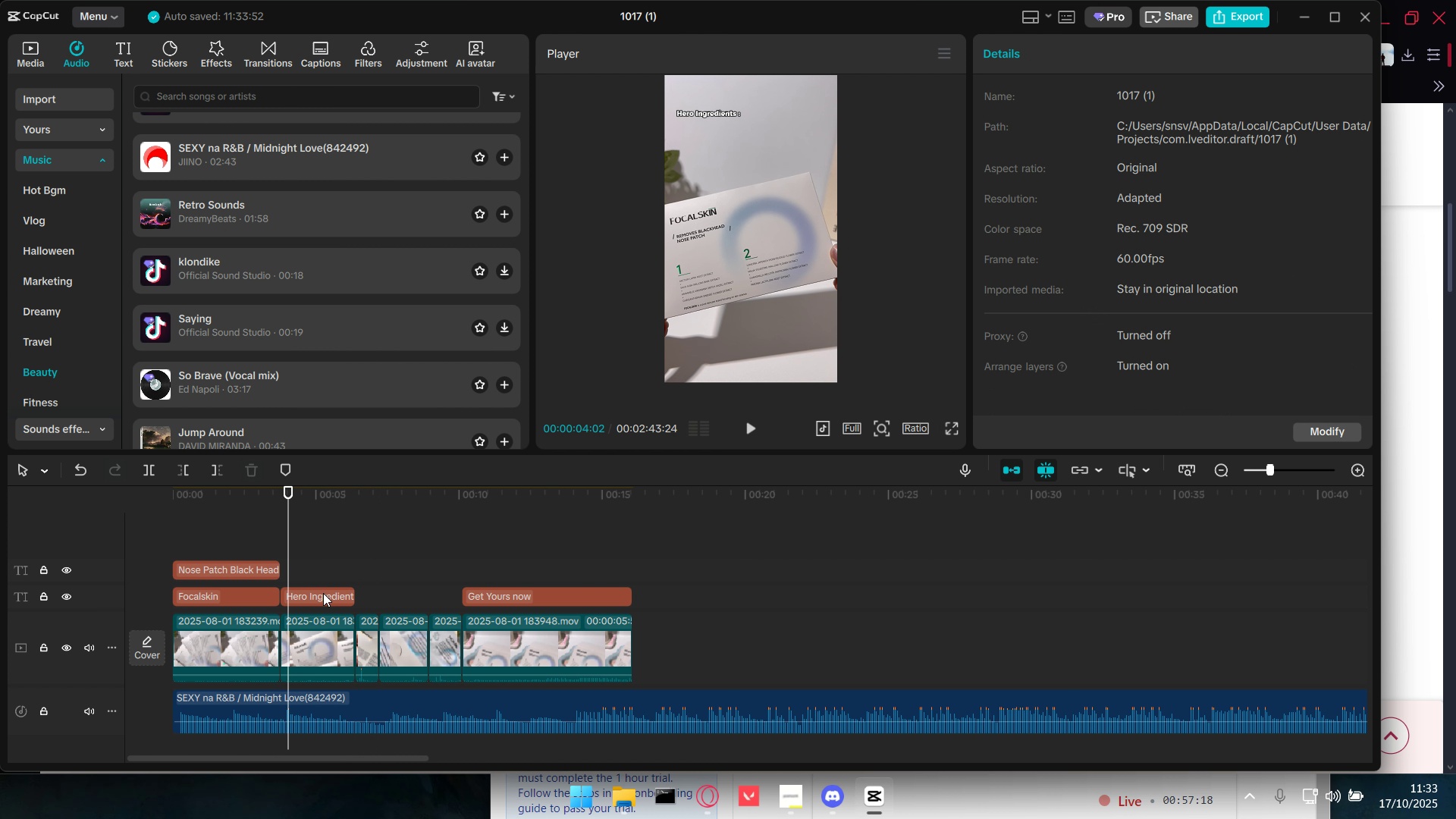 
triple_click([322, 593])
 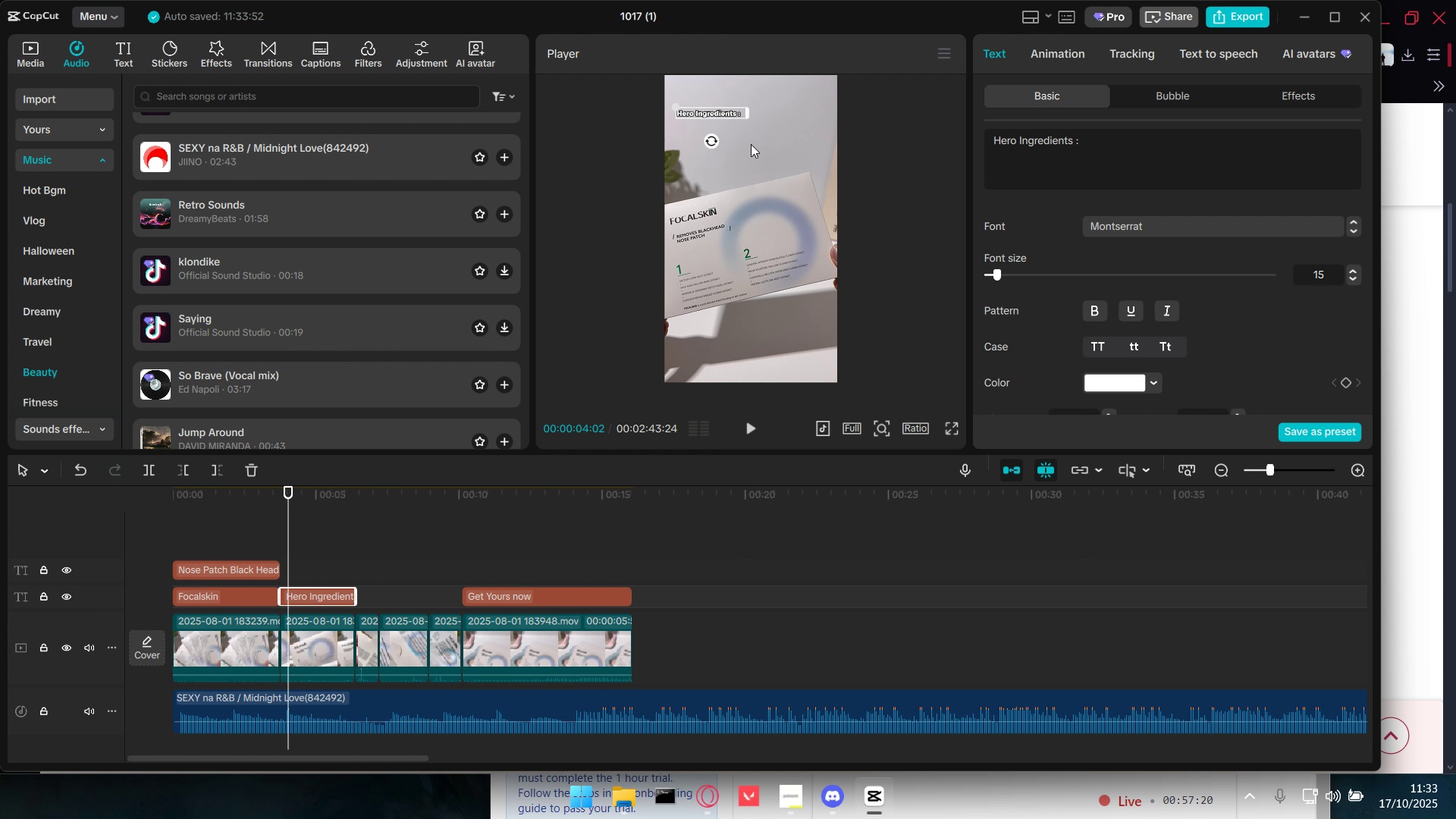 
key(Control+C)
 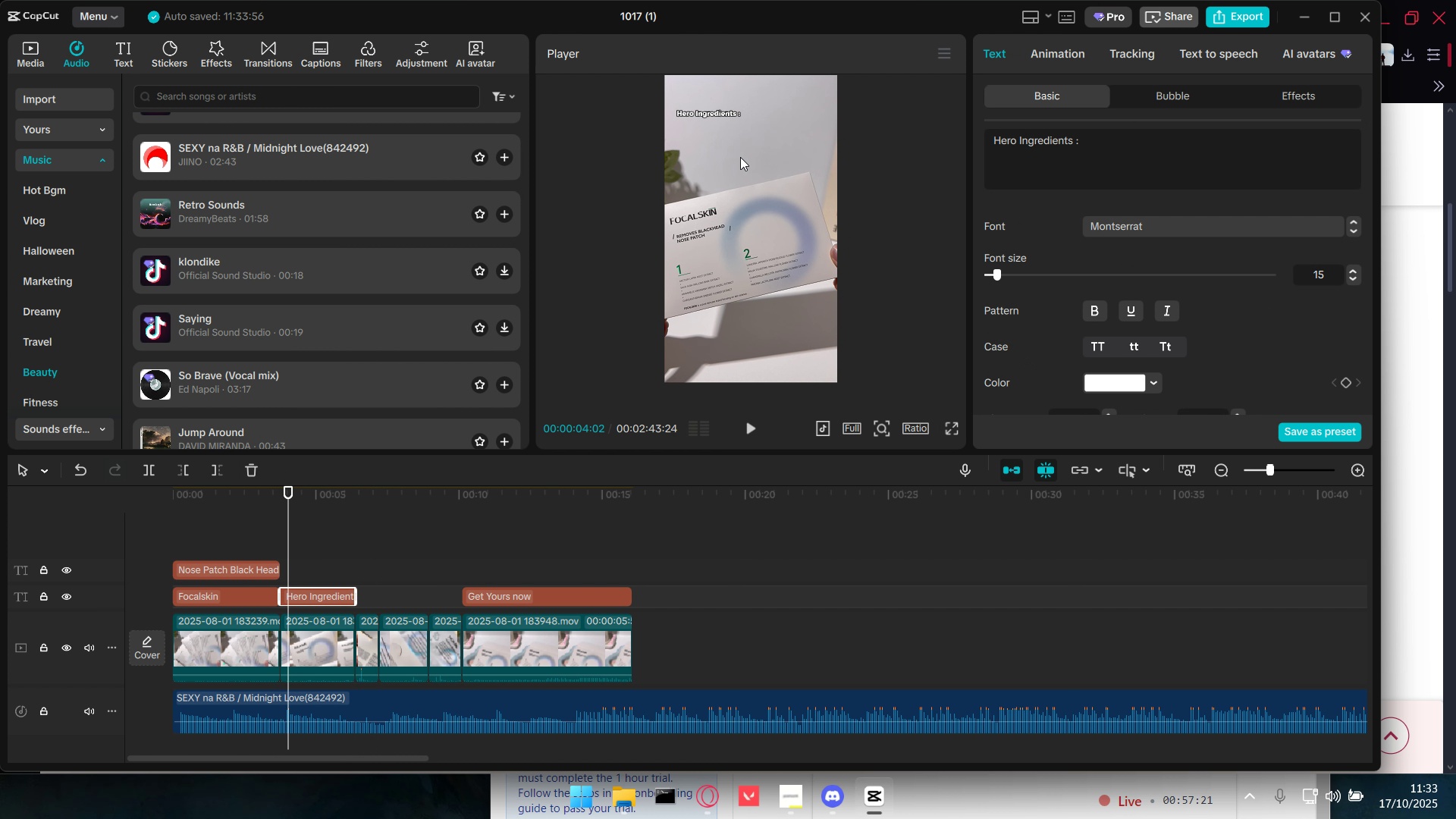 
key(Control+V)
 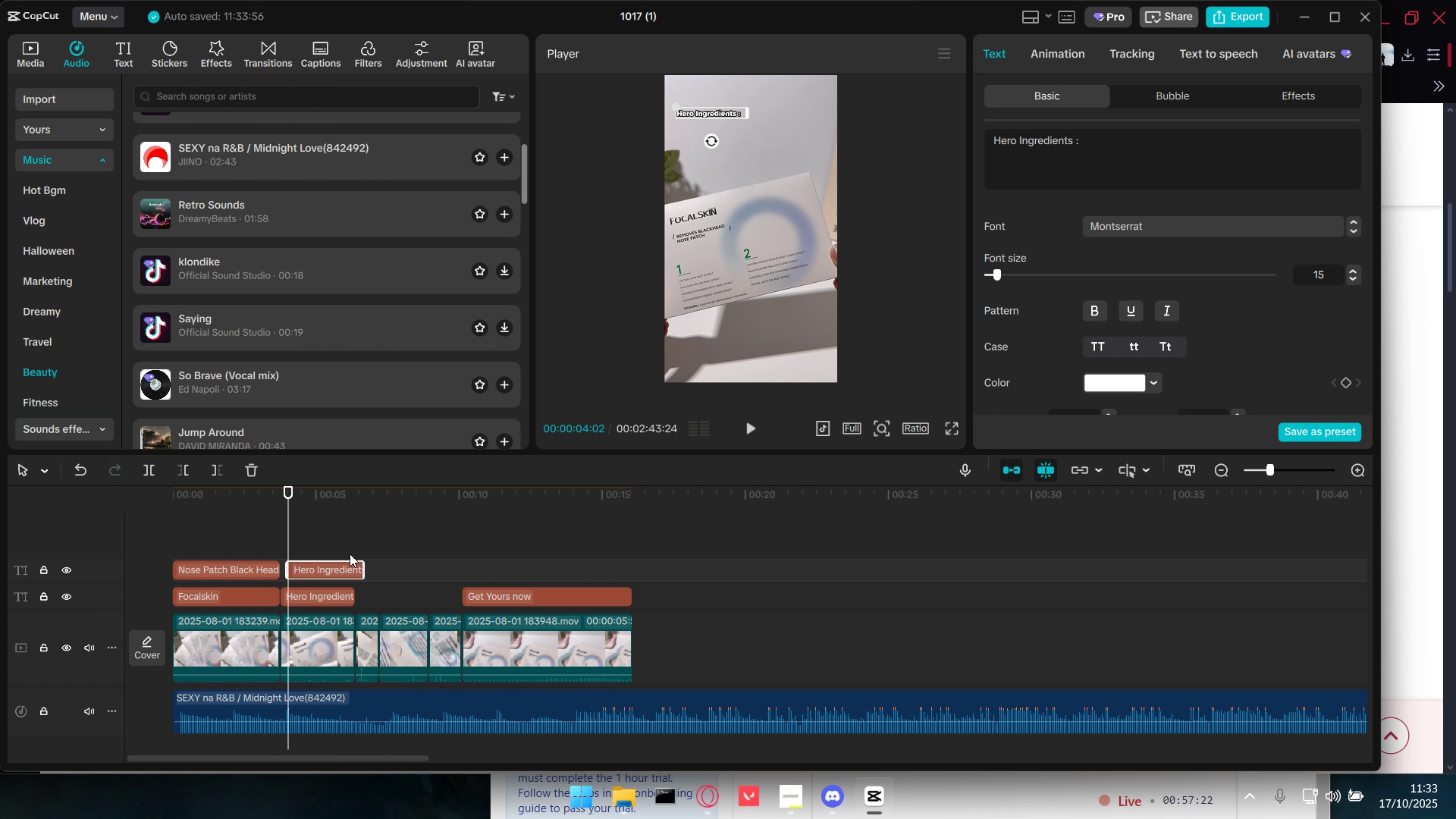 
left_click_drag(start_coordinate=[323, 572], to_coordinate=[322, 577])
 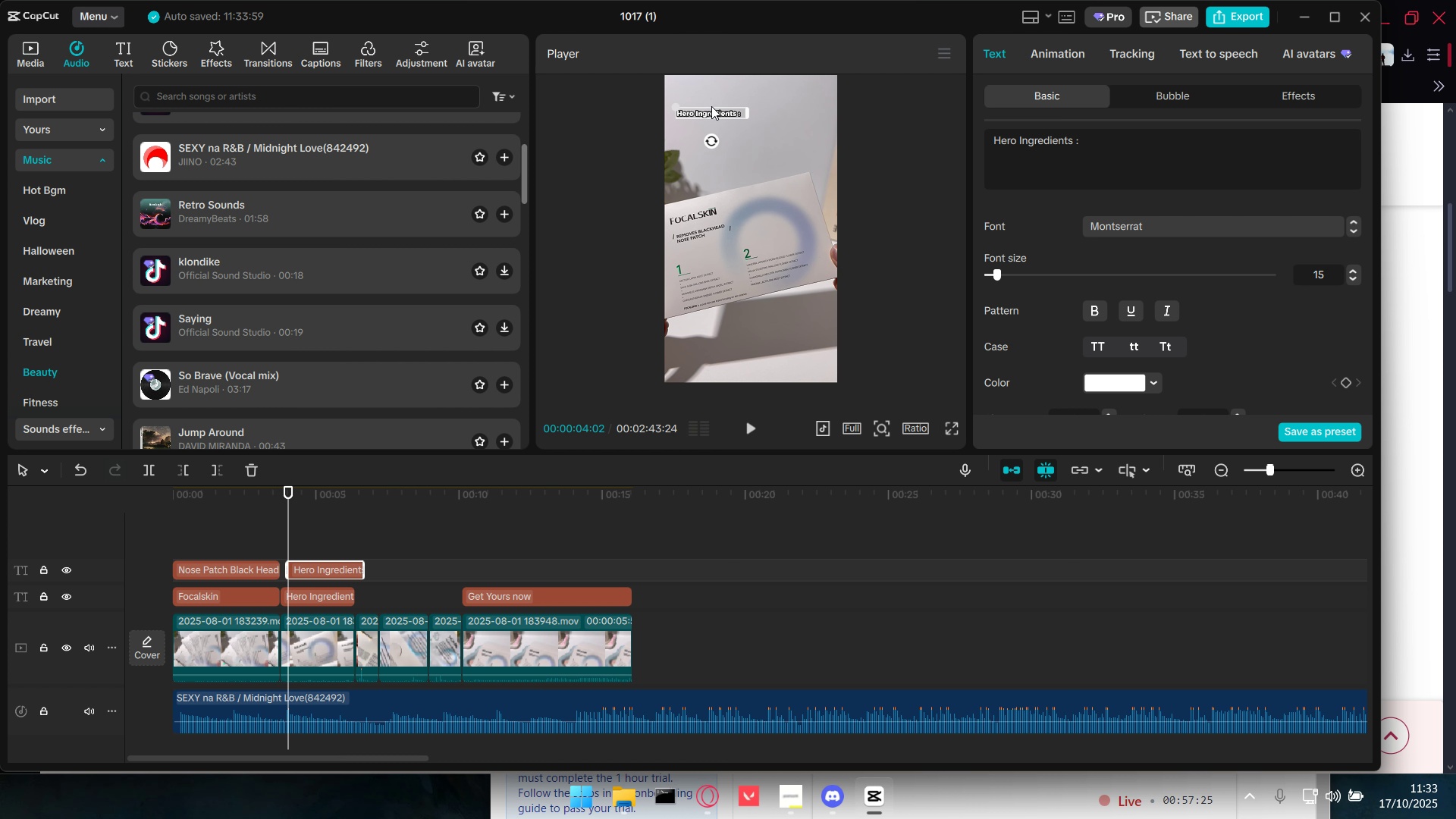 
left_click_drag(start_coordinate=[711, 106], to_coordinate=[709, 123])
 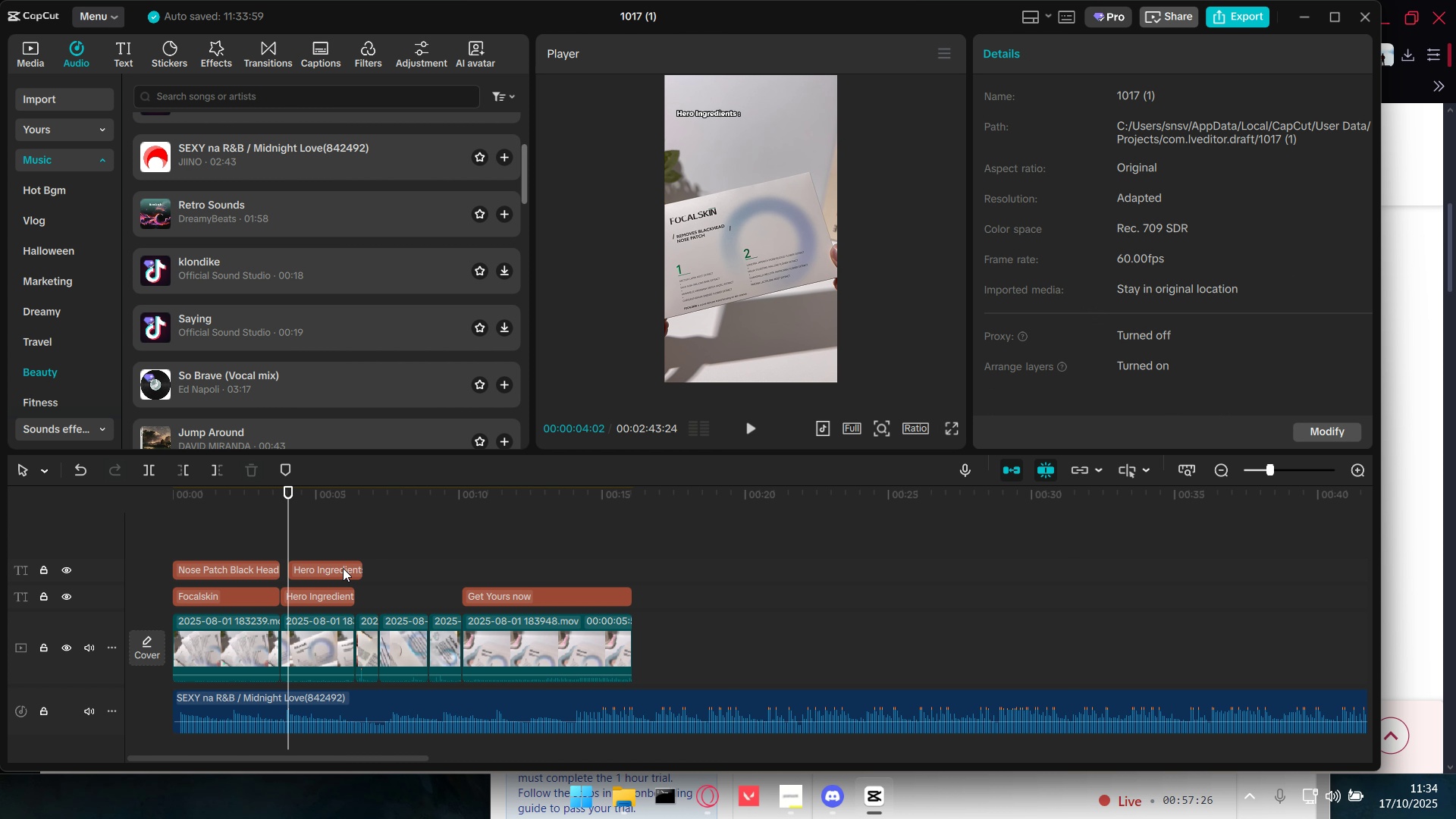 
left_click([343, 568])
 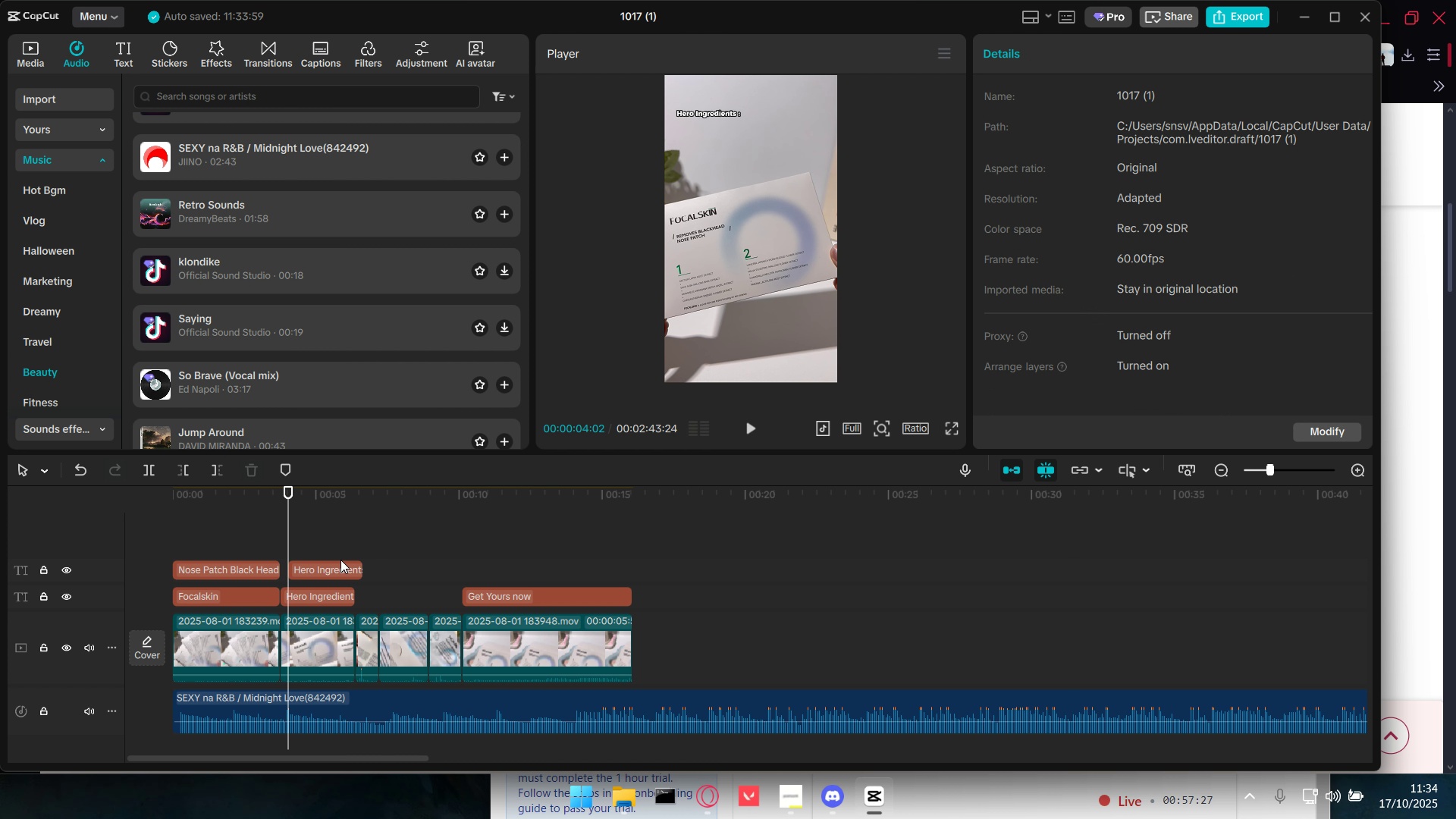 
left_click([334, 566])
 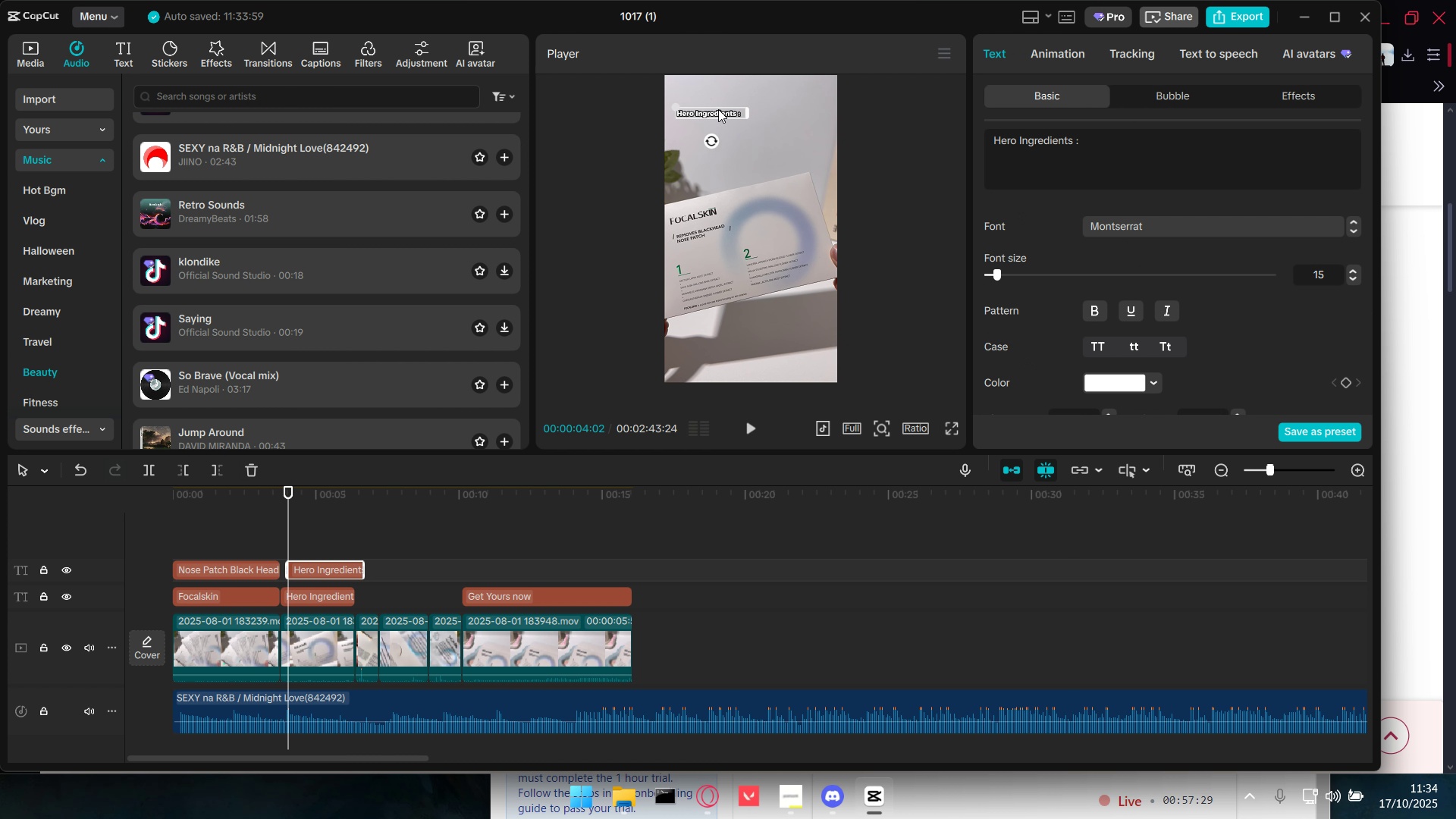 
left_click_drag(start_coordinate=[717, 110], to_coordinate=[721, 123])
 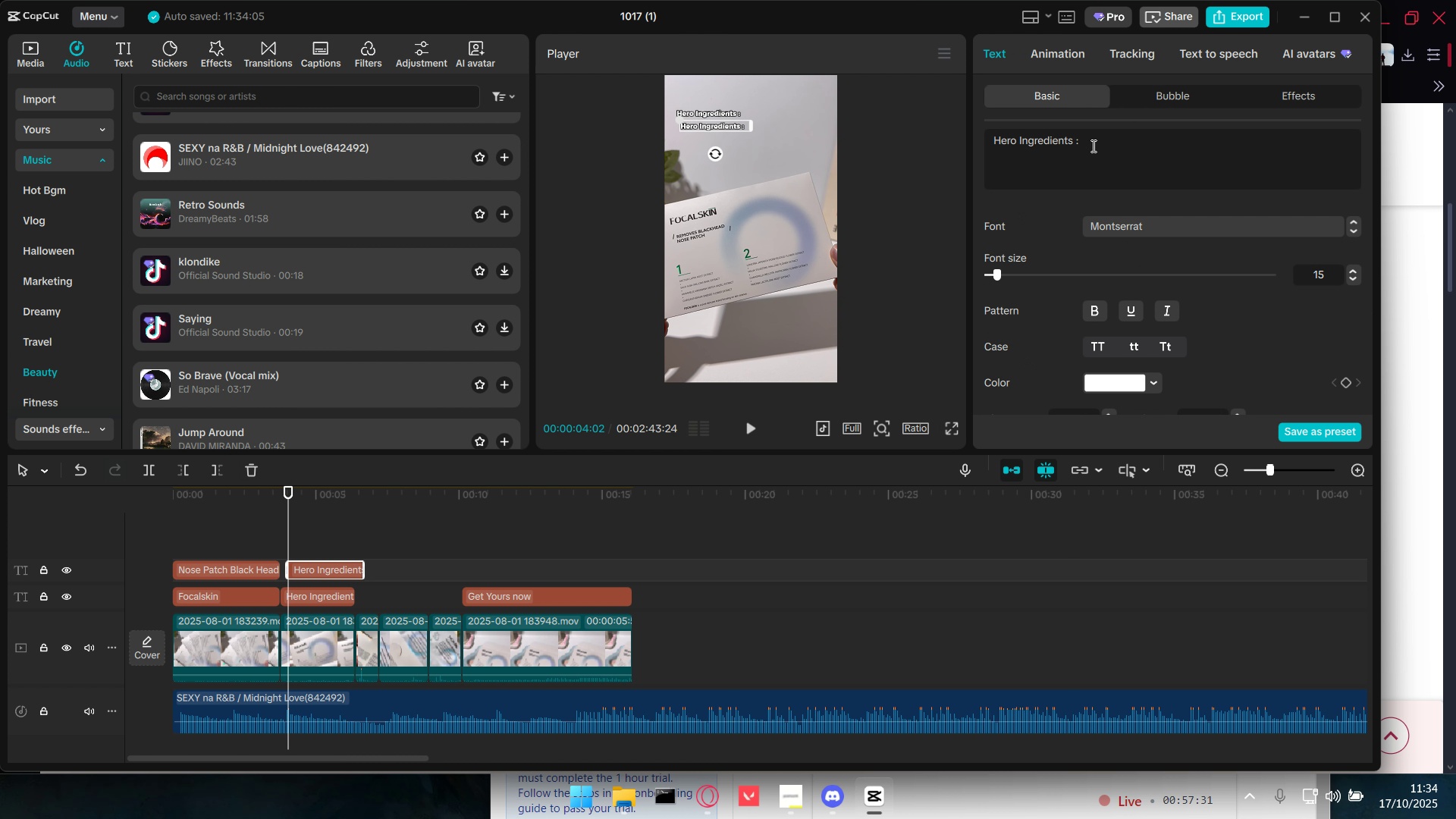 
left_click_drag(start_coordinate=[1097, 146], to_coordinate=[886, 165])
 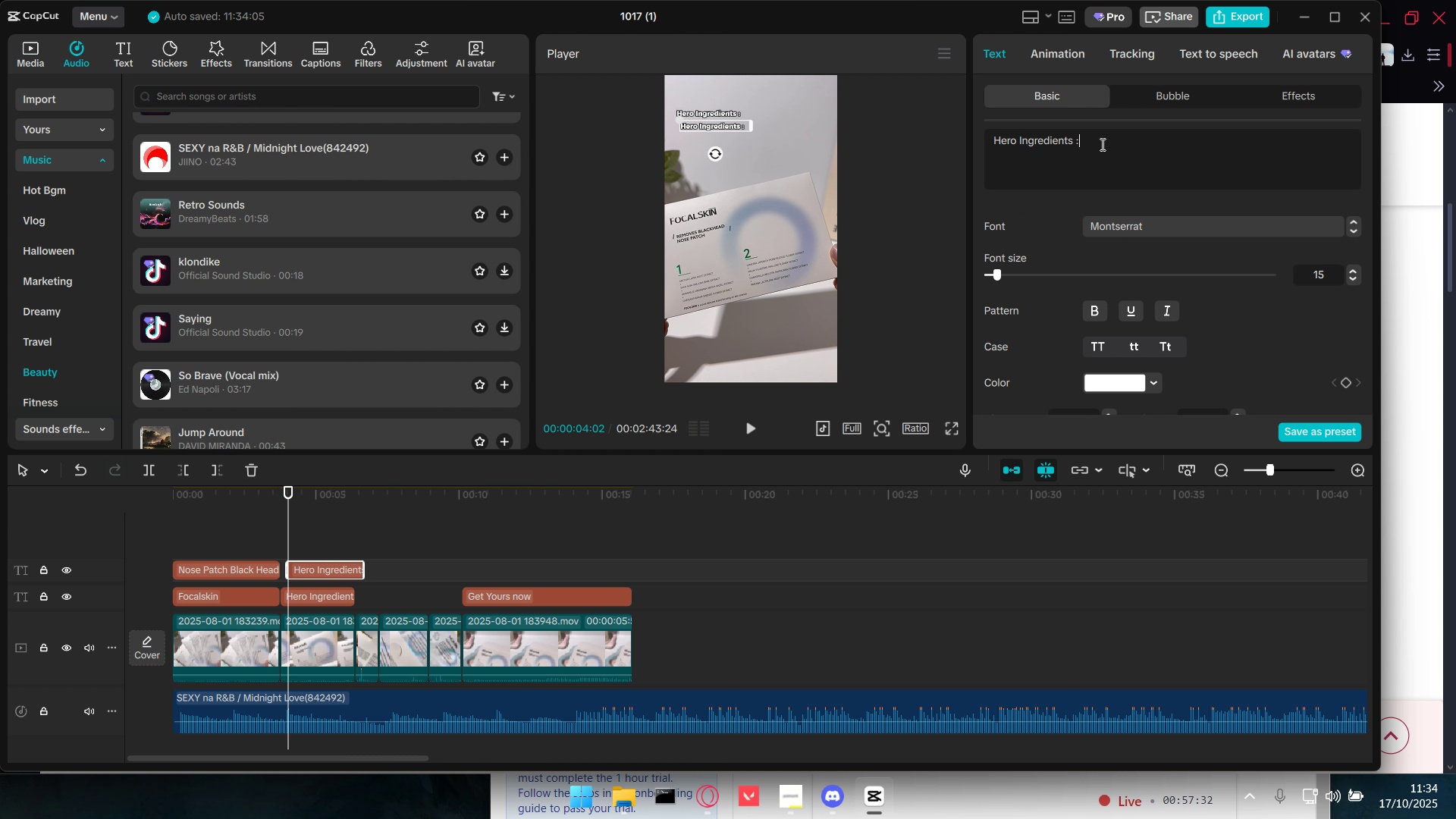 
left_click_drag(start_coordinate=[1101, 144], to_coordinate=[965, 136])
 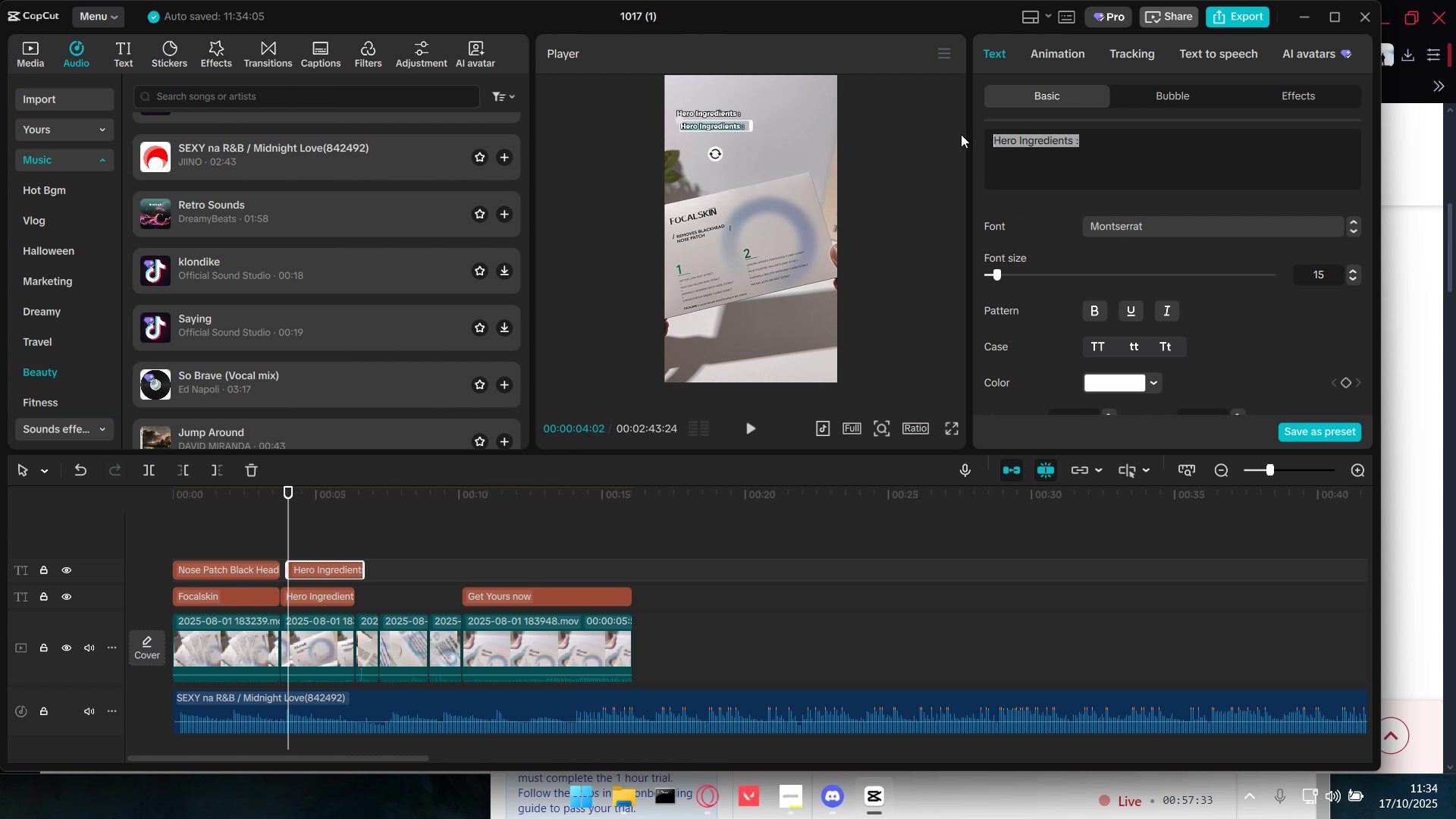 
key(Control+V)
 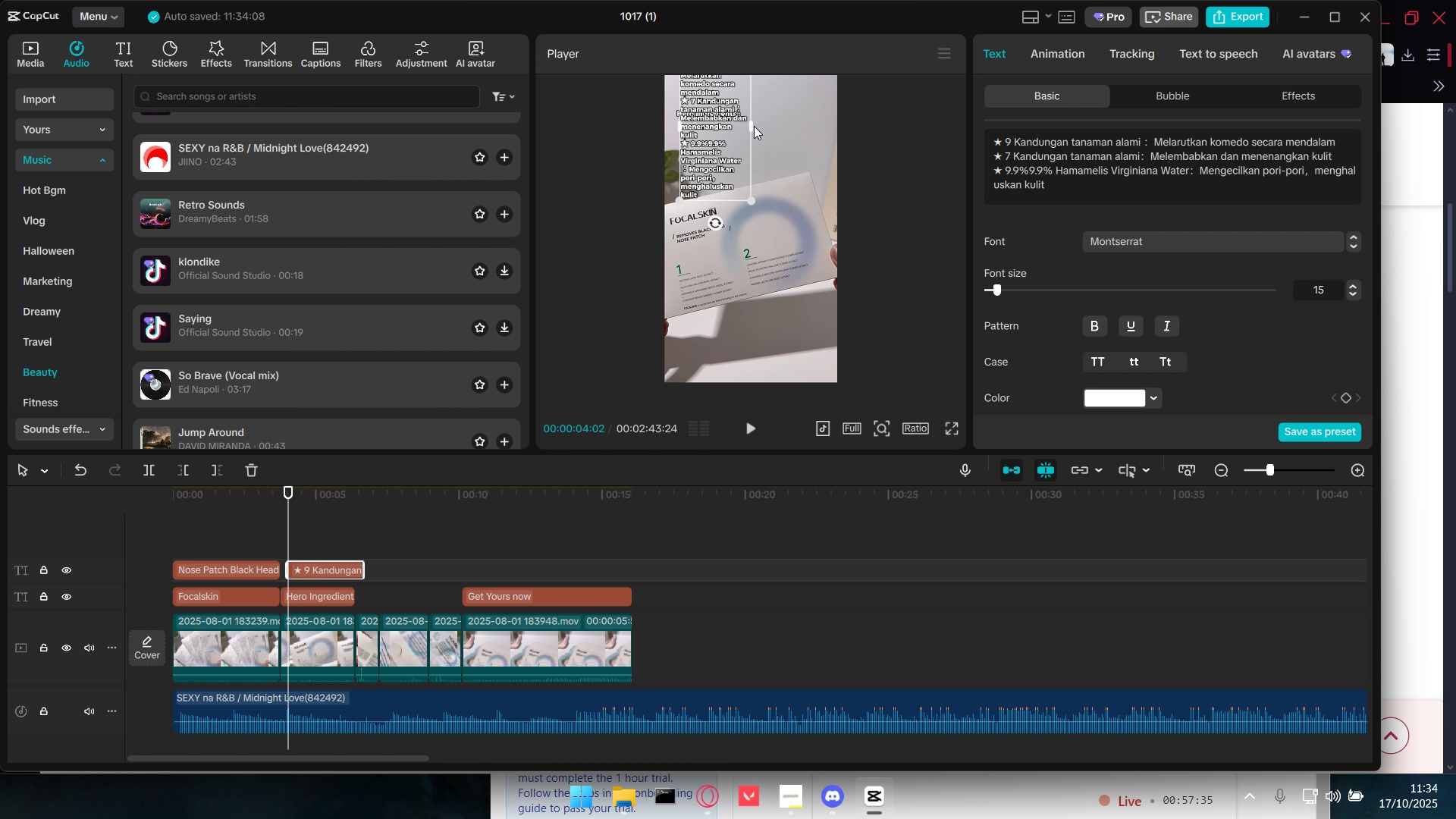 
left_click_drag(start_coordinate=[751, 125], to_coordinate=[836, 129])
 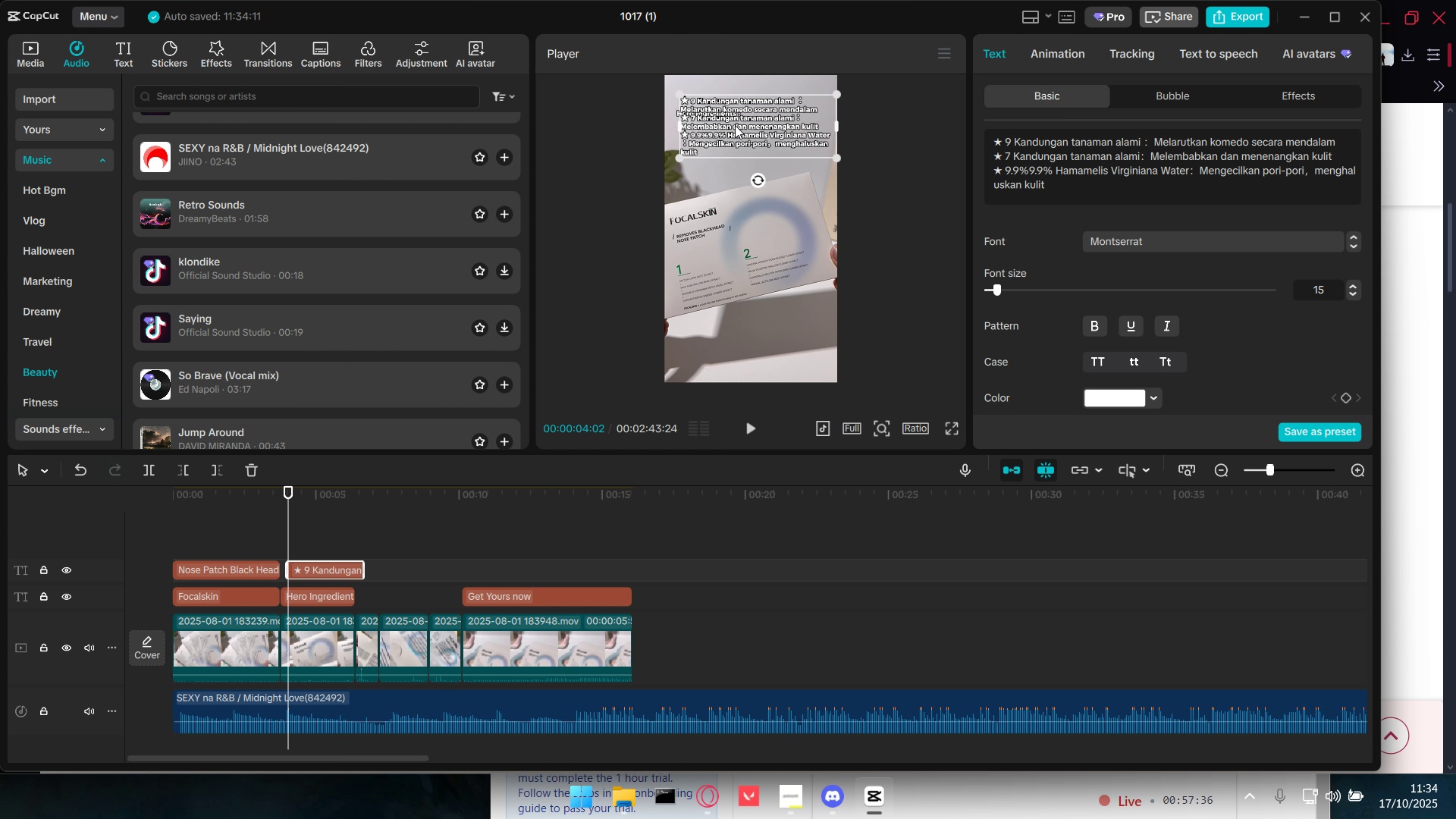 
left_click_drag(start_coordinate=[734, 125], to_coordinate=[736, 152])
 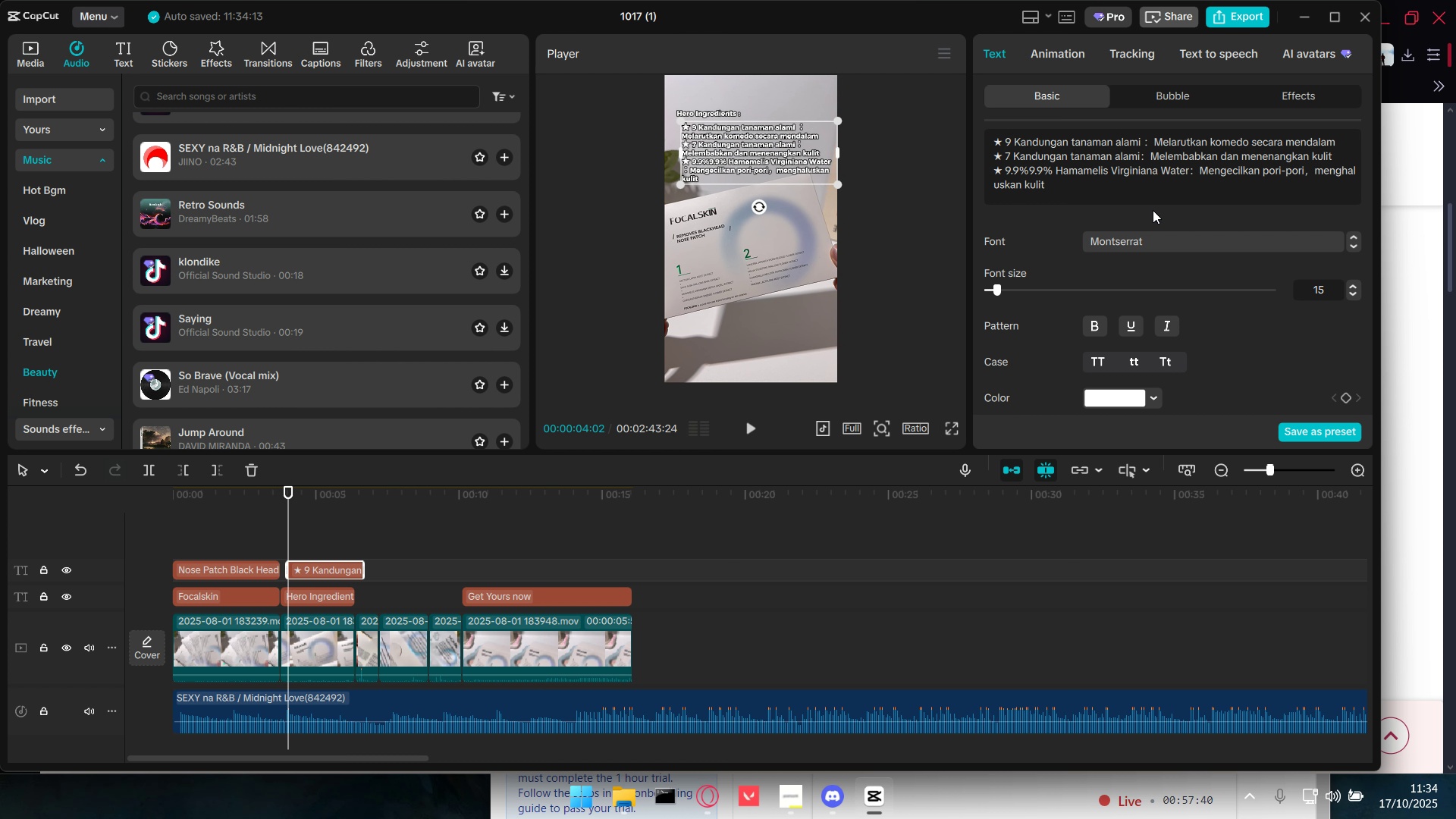 
left_click([1145, 245])
 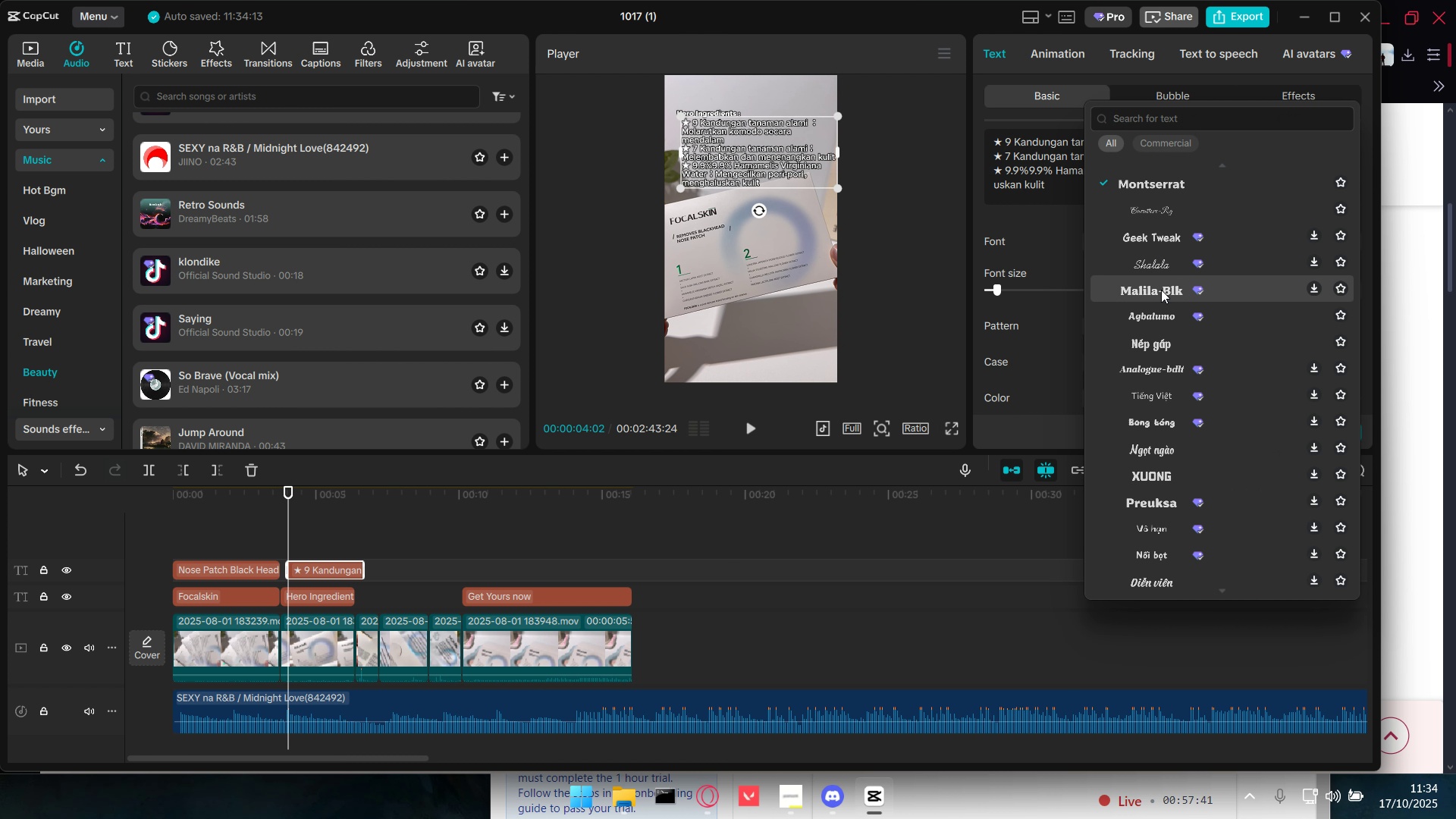 
scroll: coordinate [1185, 316], scroll_direction: up, amount: 18.0
 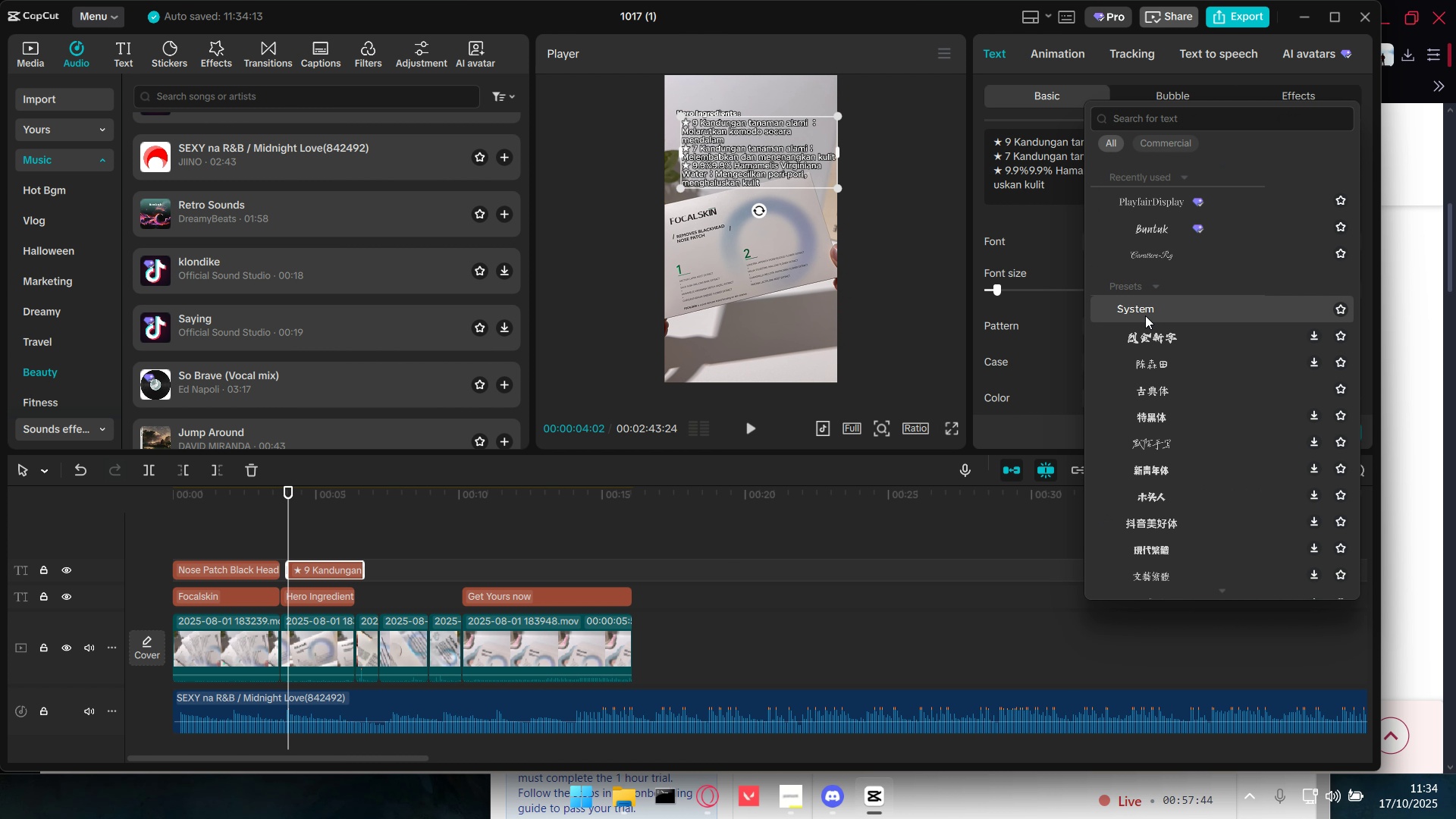 
left_click([1145, 315])
 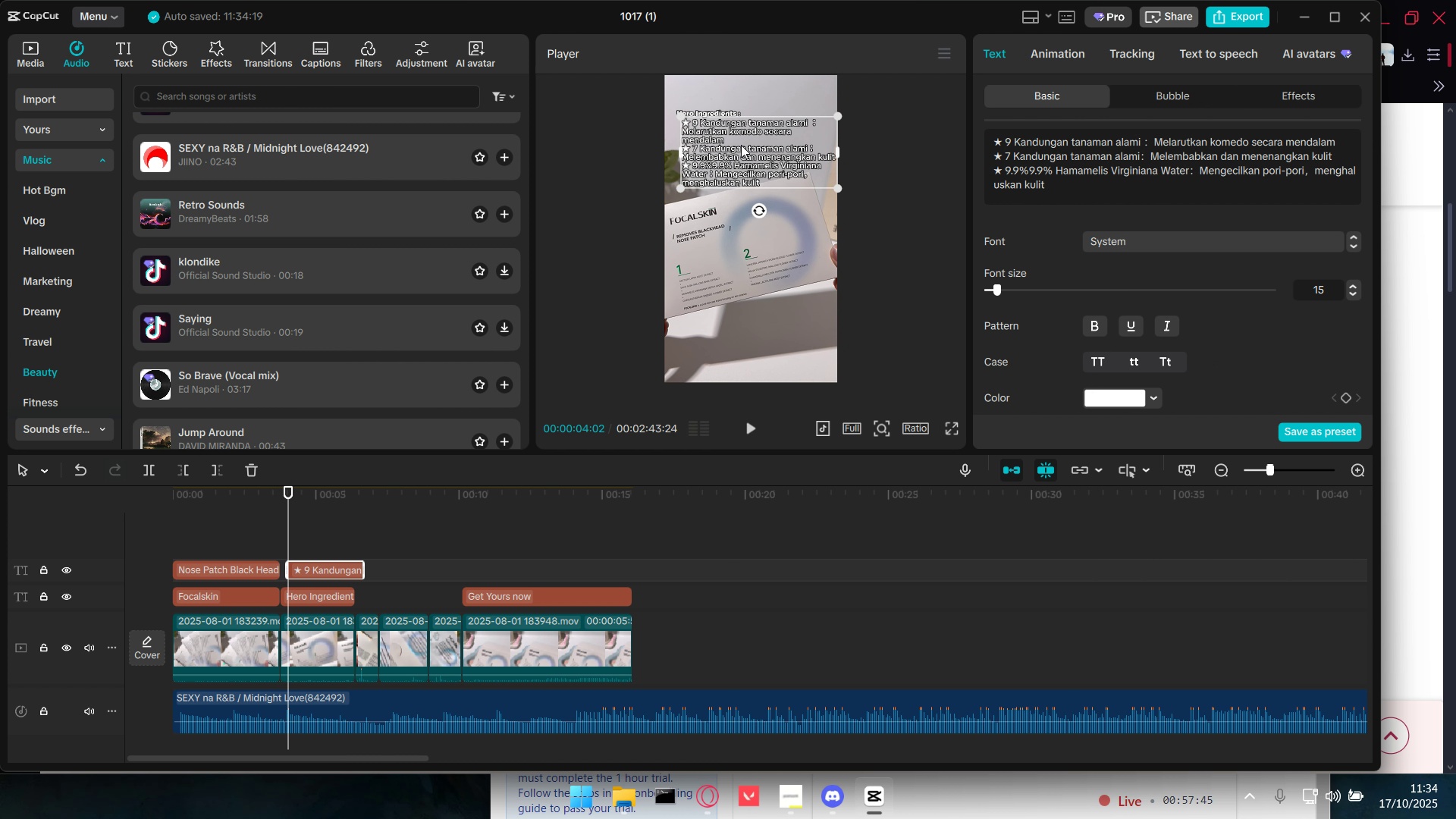 
left_click_drag(start_coordinate=[740, 146], to_coordinate=[728, 162])
 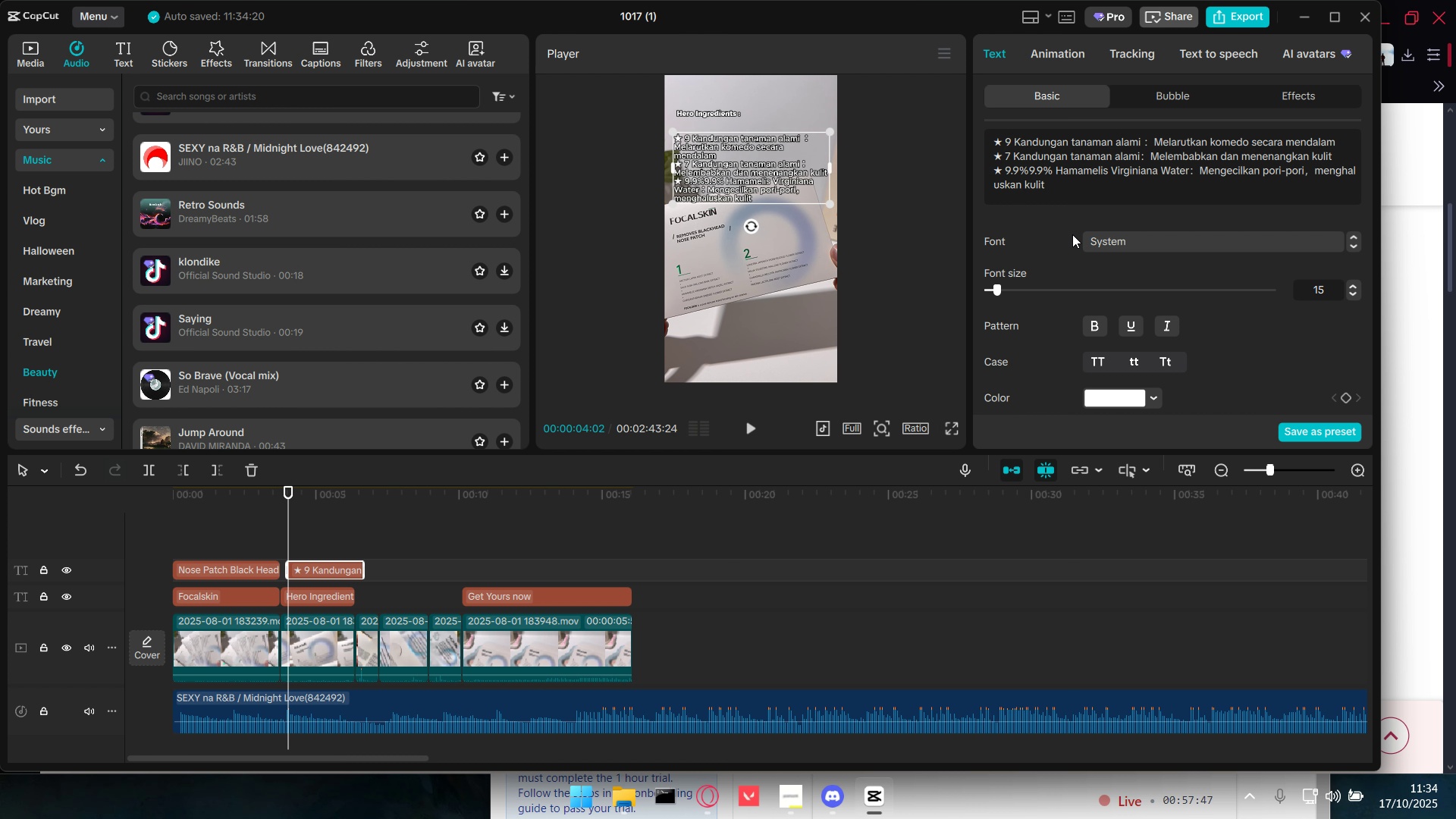 
left_click([1113, 243])
 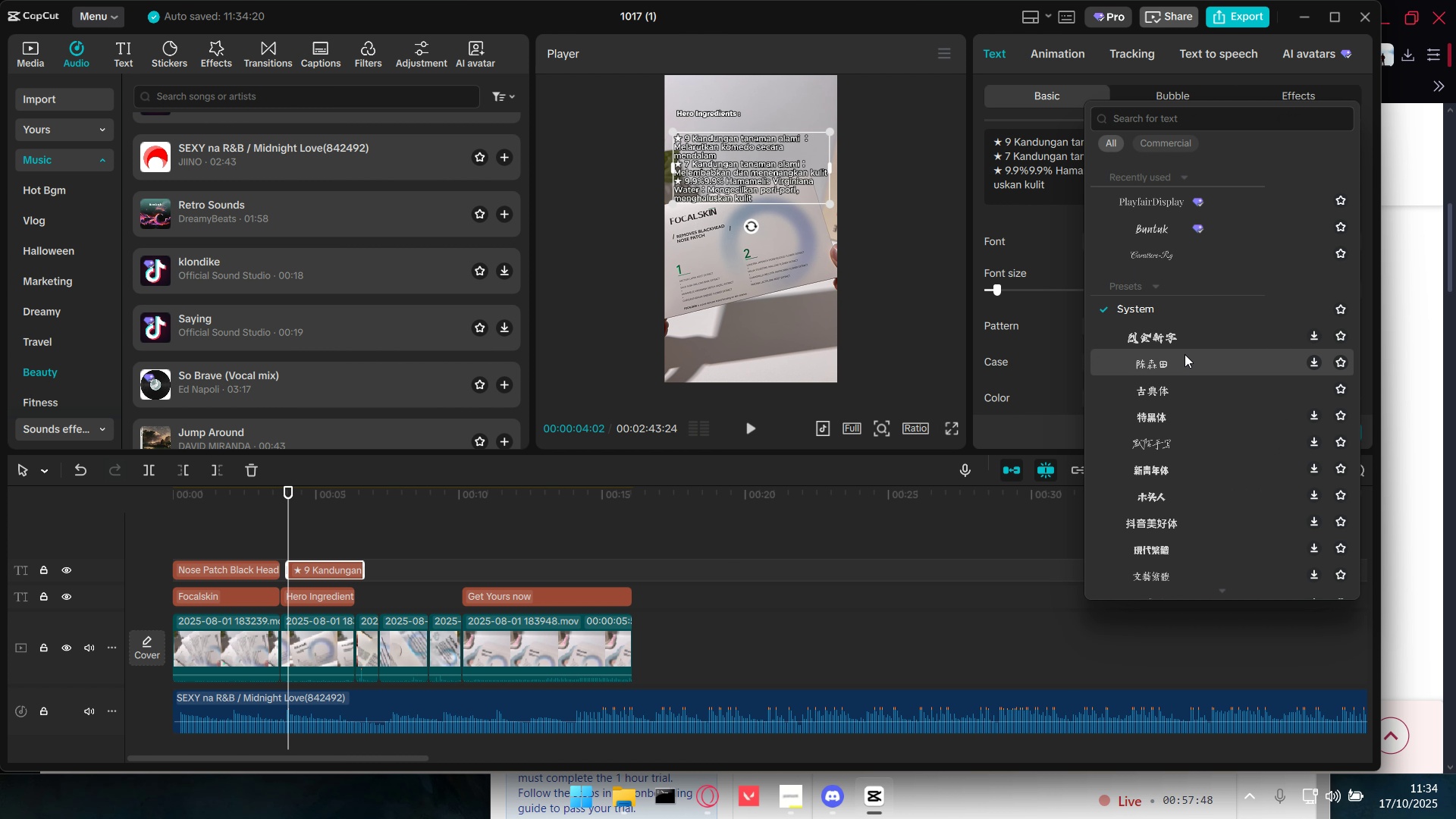 
scroll: coordinate [1183, 356], scroll_direction: down, amount: 15.0
 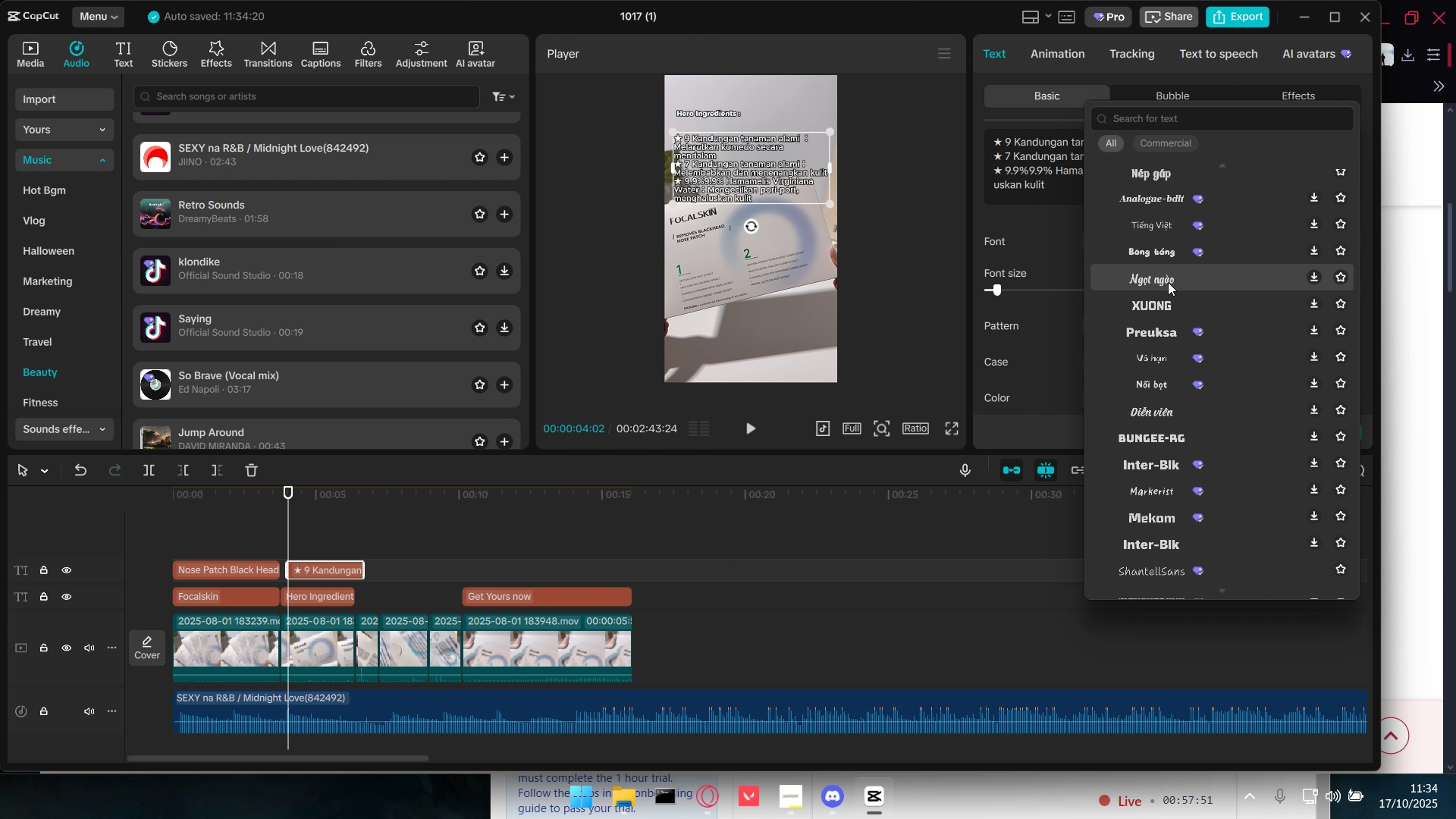 
left_click([1168, 282])
 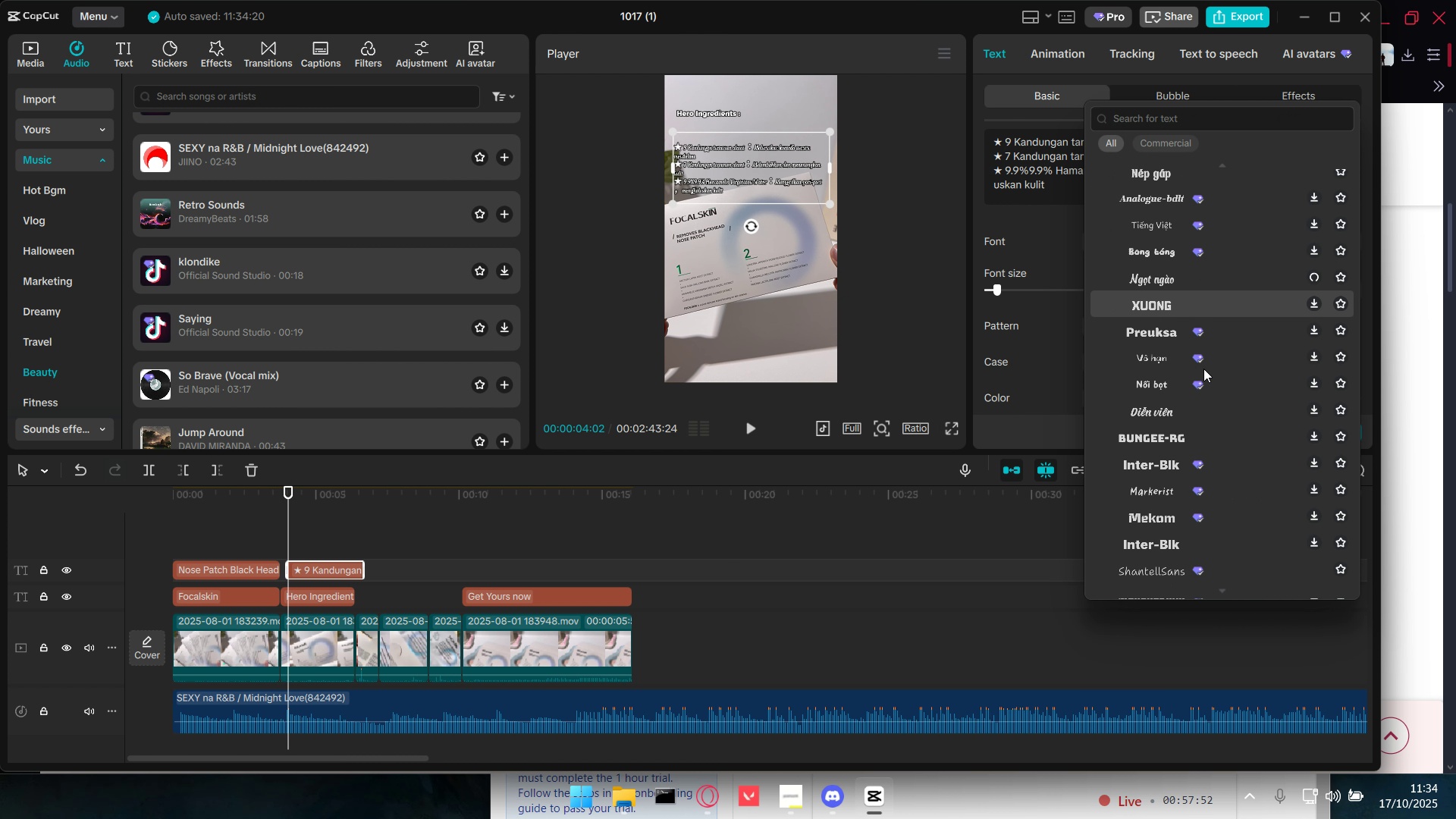 
scroll: coordinate [1213, 397], scroll_direction: down, amount: 17.0
 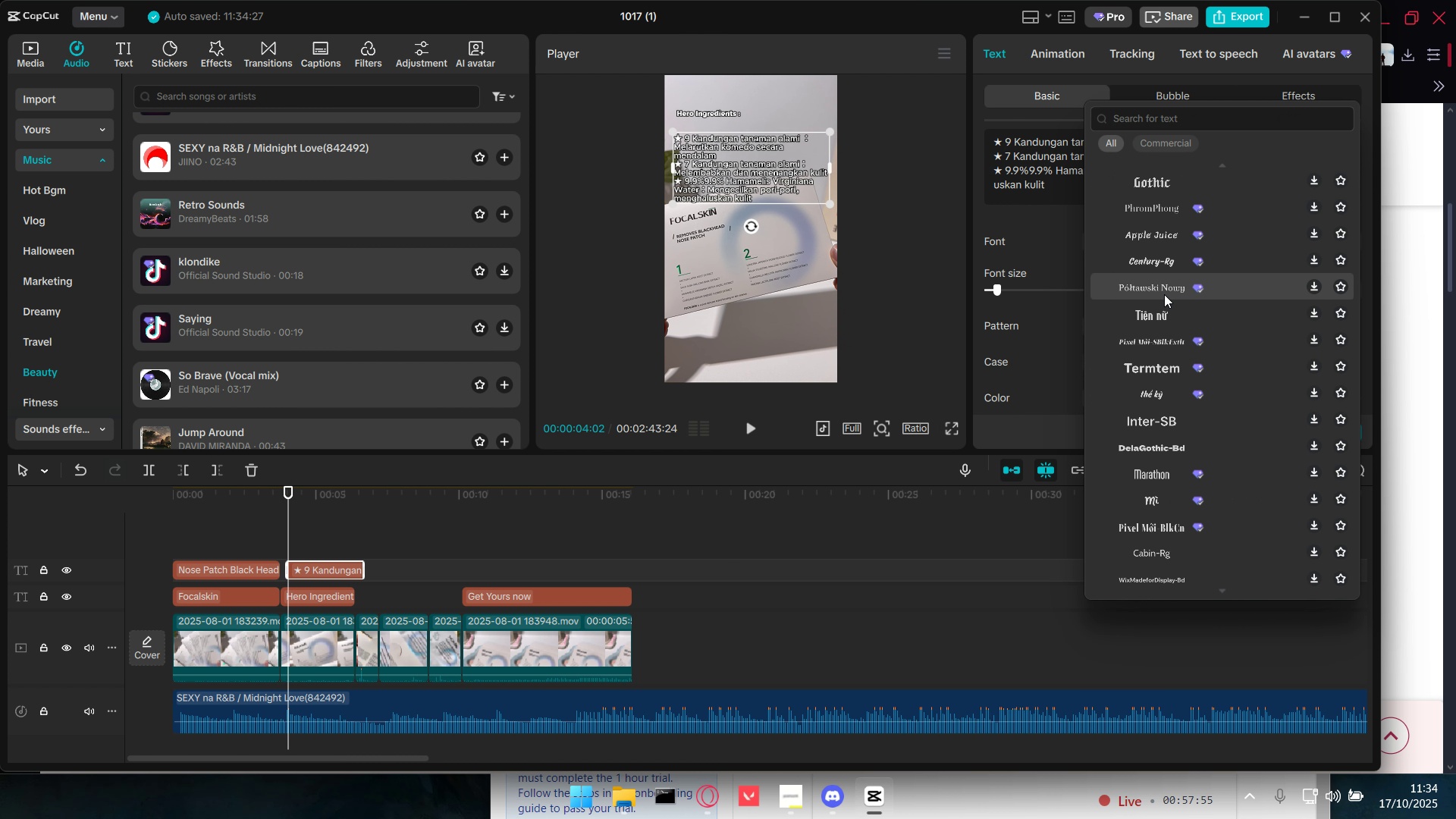 
left_click([1164, 289])
 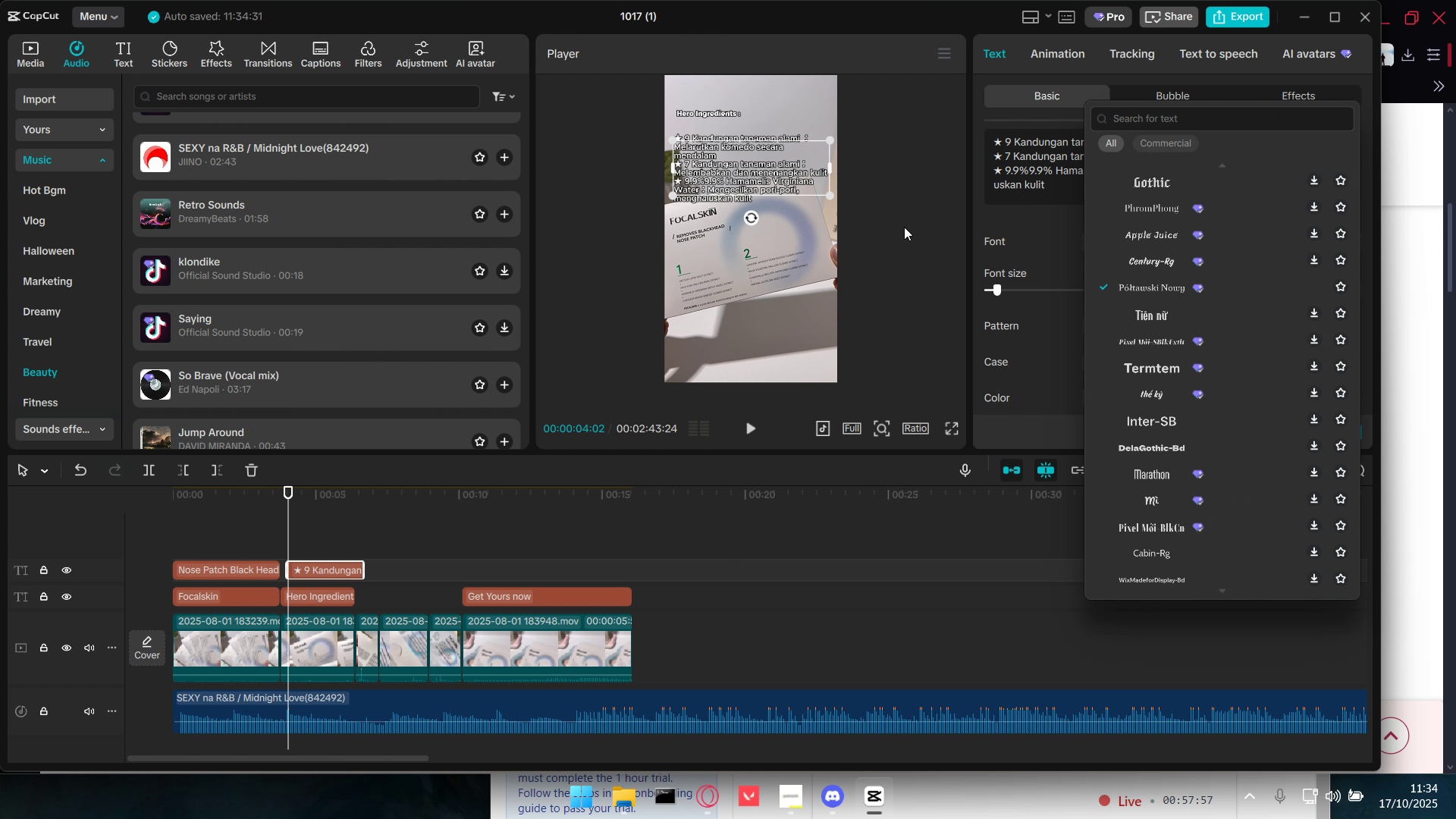 
left_click_drag(start_coordinate=[737, 168], to_coordinate=[739, 150])
 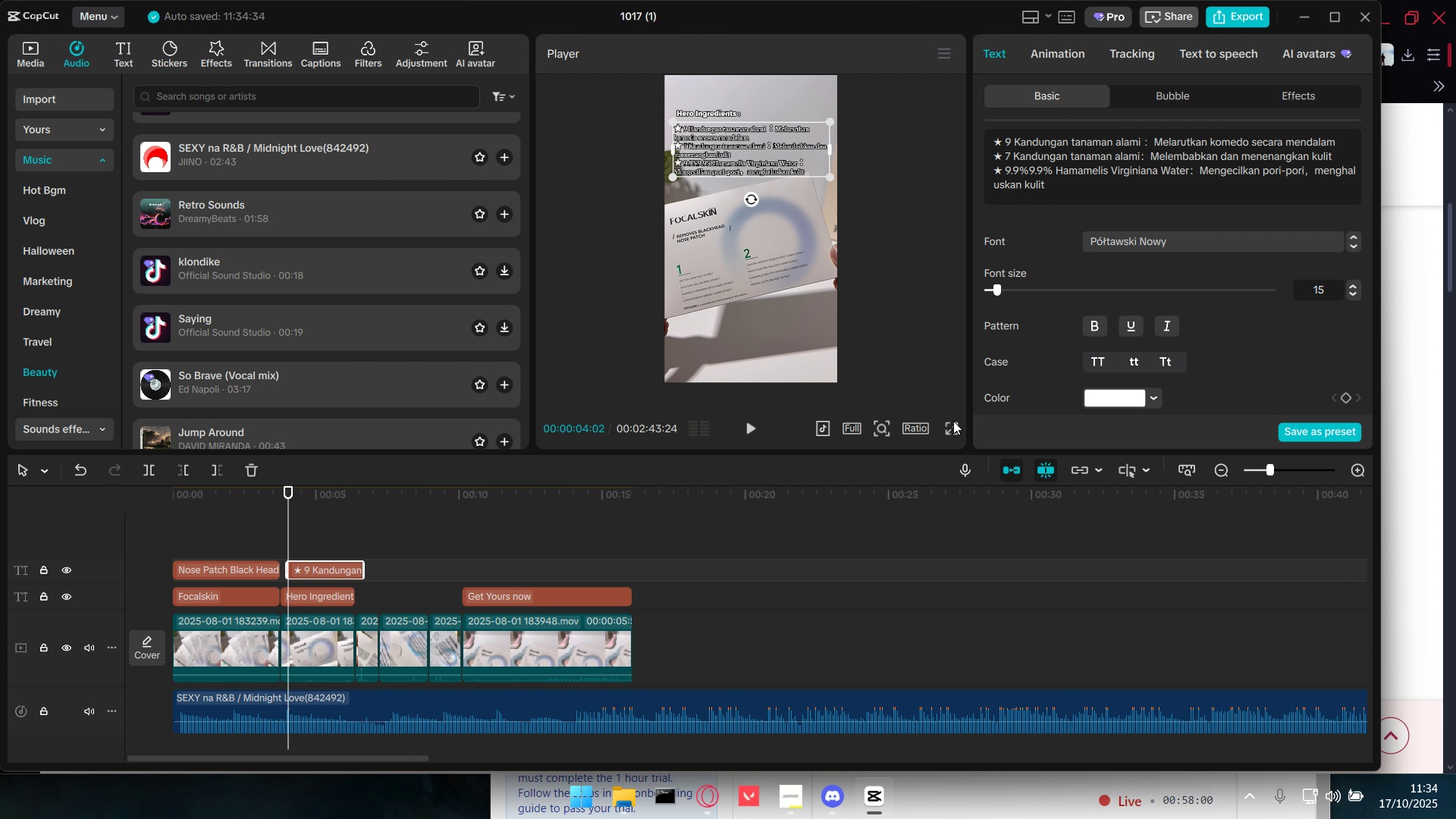 
left_click([953, 421])
 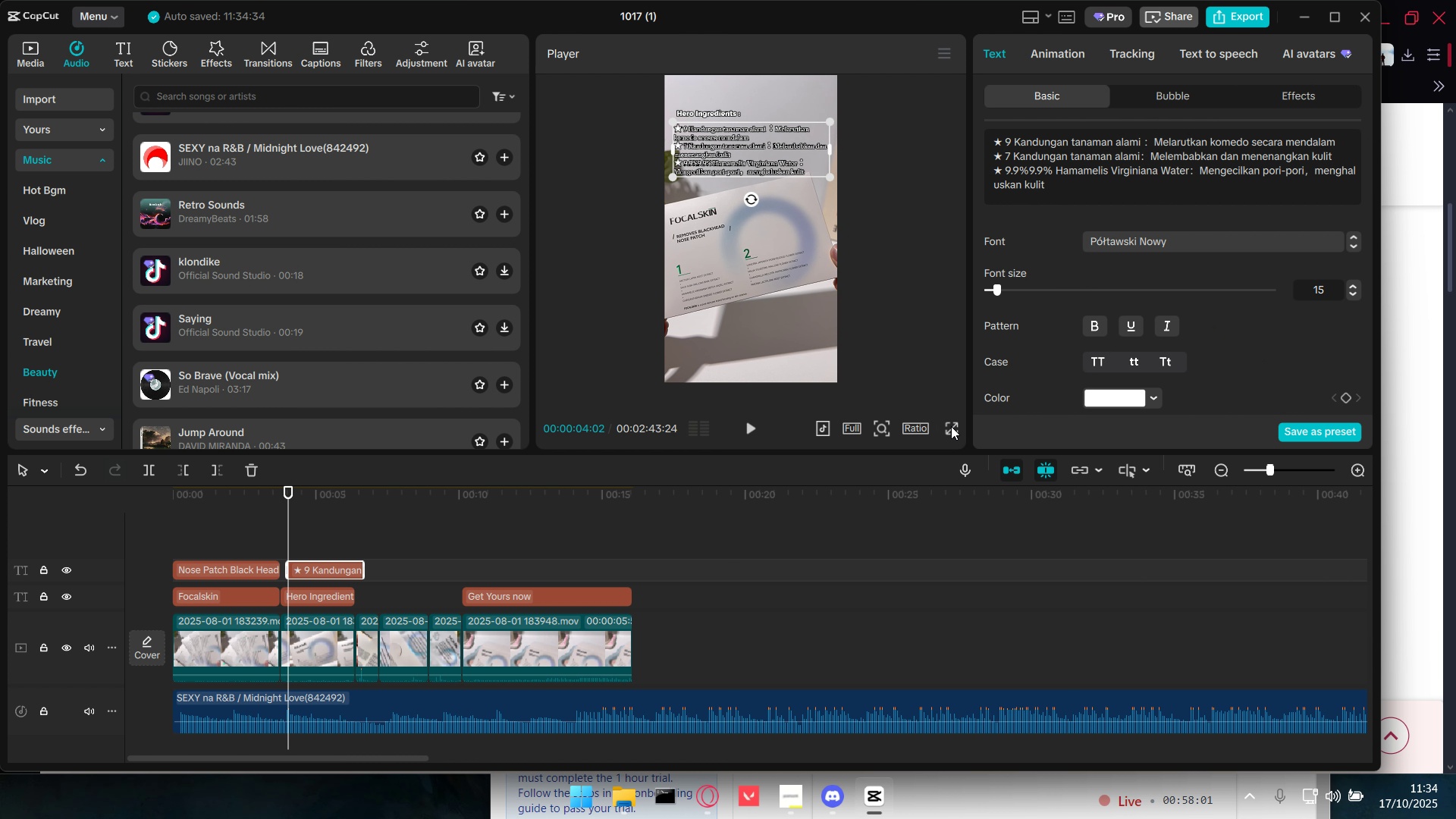 
left_click([951, 426])
 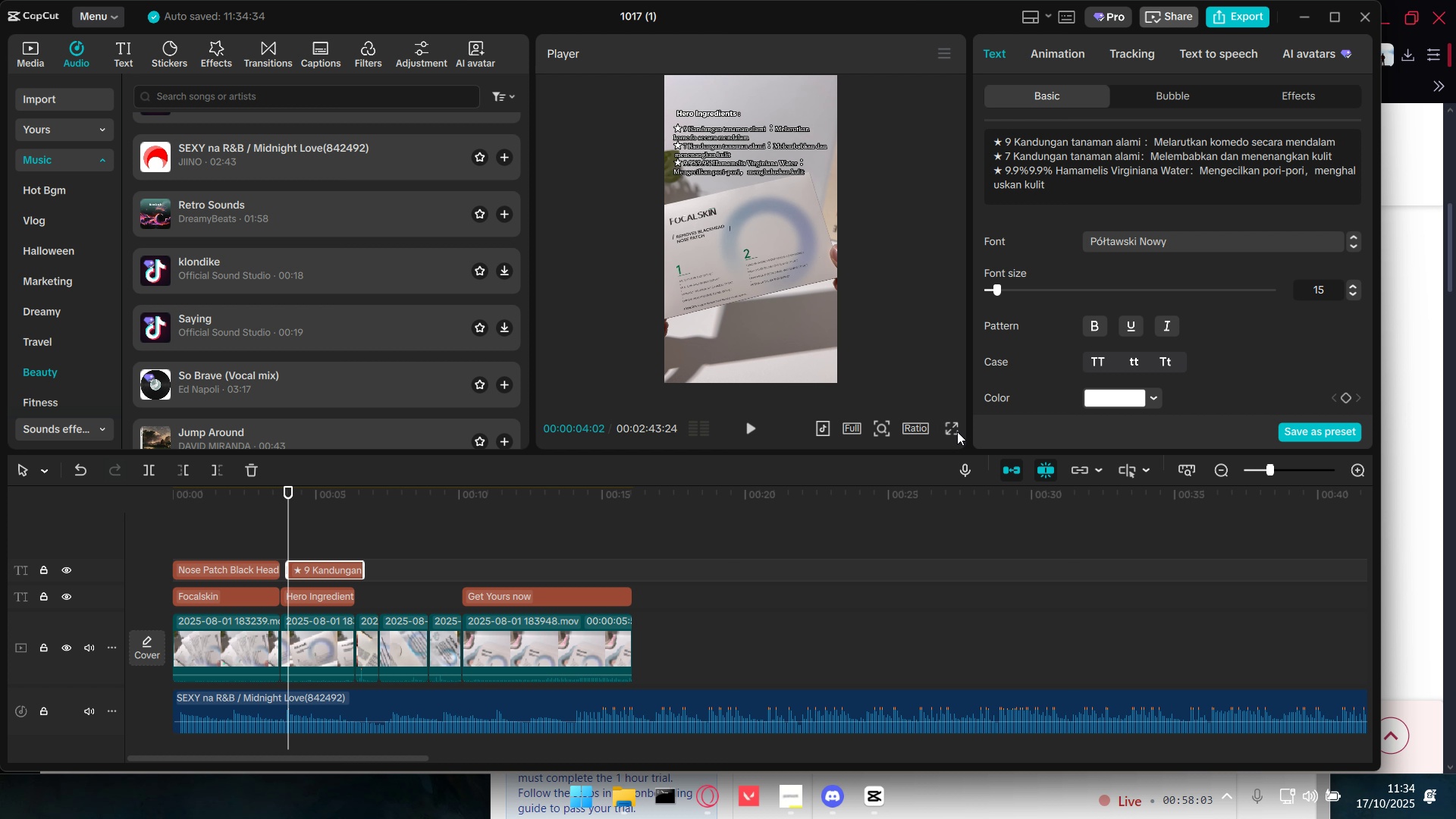 
key(Escape)
 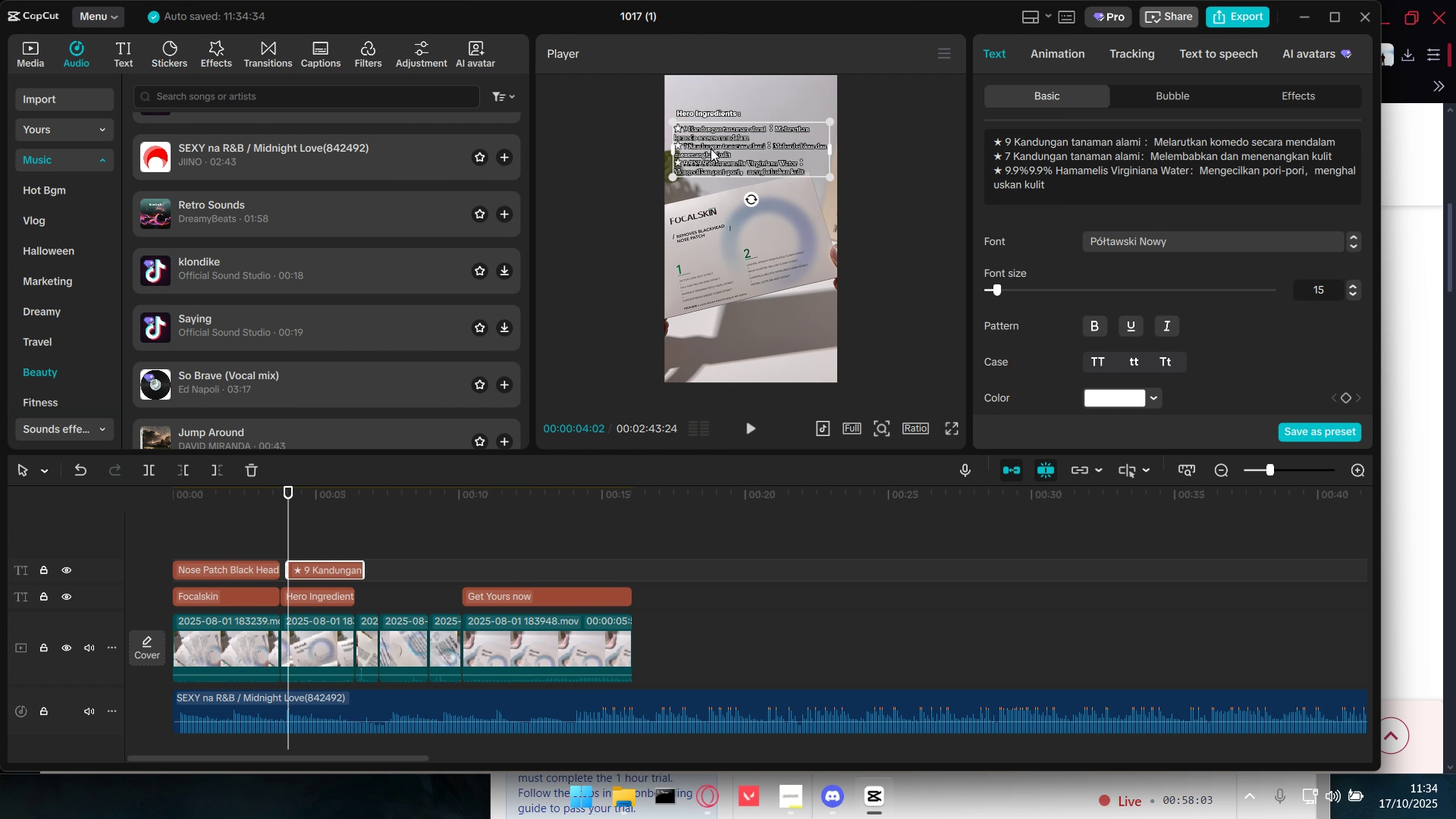 
left_click_drag(start_coordinate=[711, 149], to_coordinate=[711, 143])
 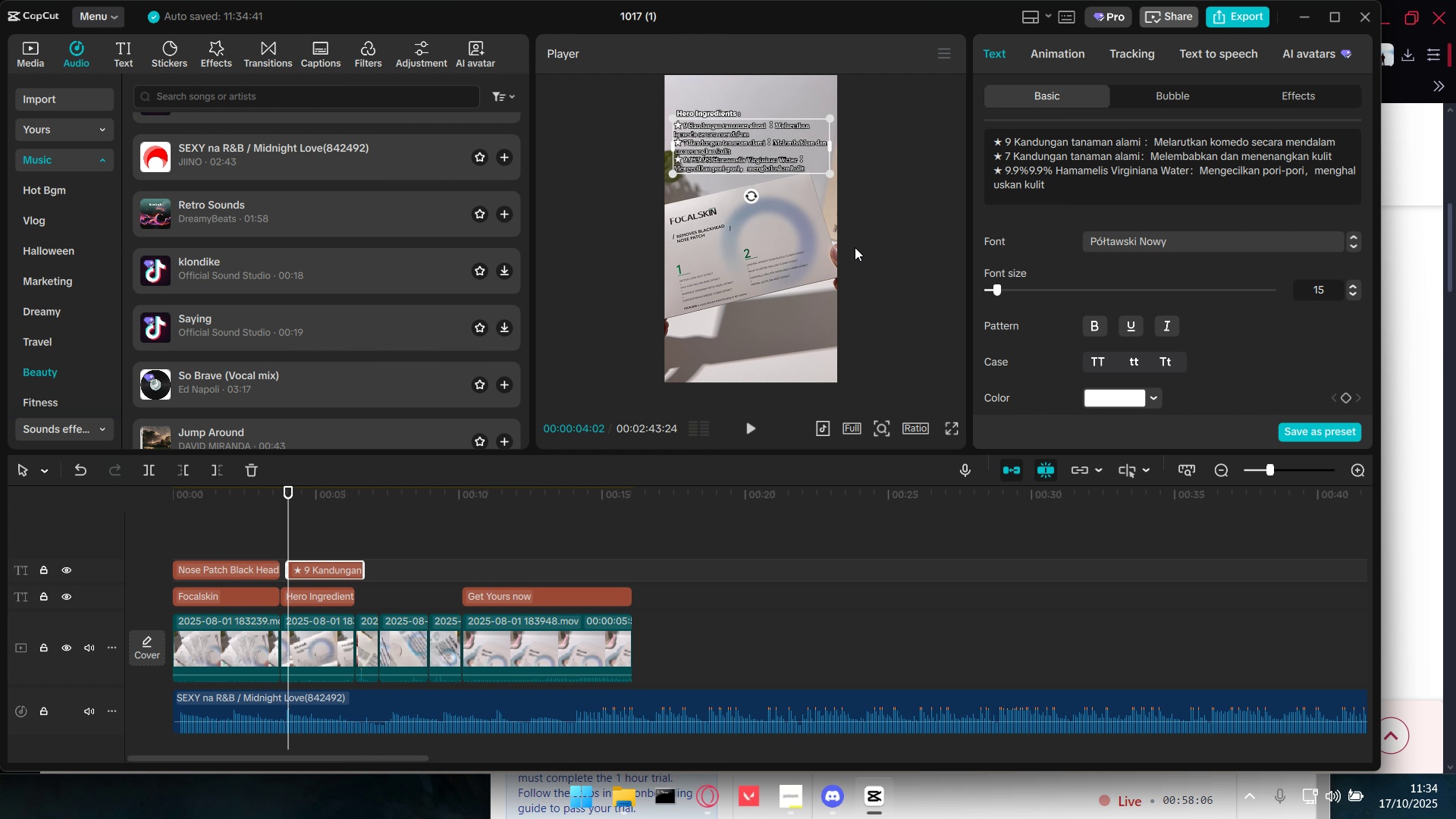 
left_click_drag(start_coordinate=[714, 104], to_coordinate=[720, 132])
 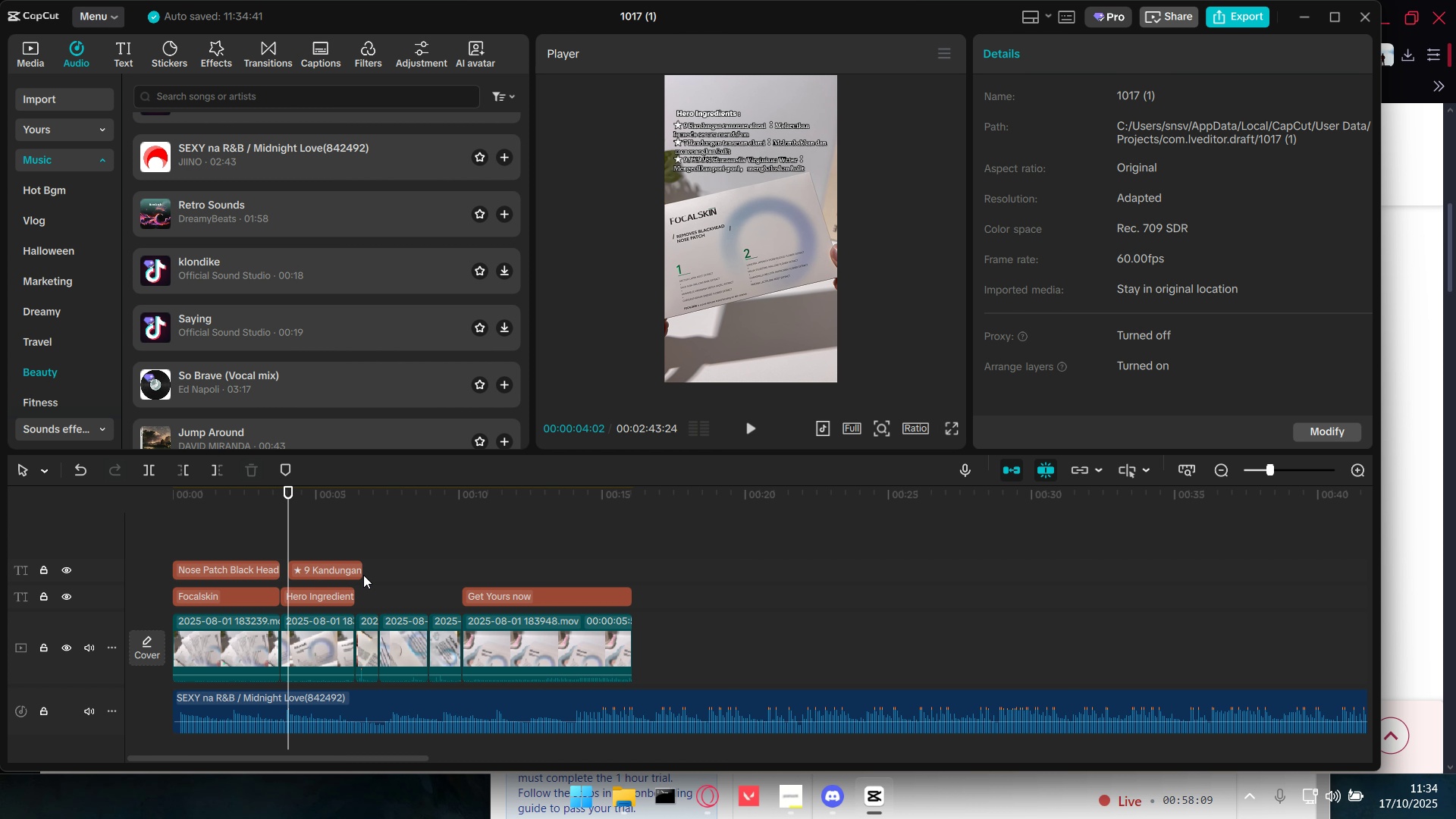 
left_click_drag(start_coordinate=[359, 573], to_coordinate=[352, 571])
 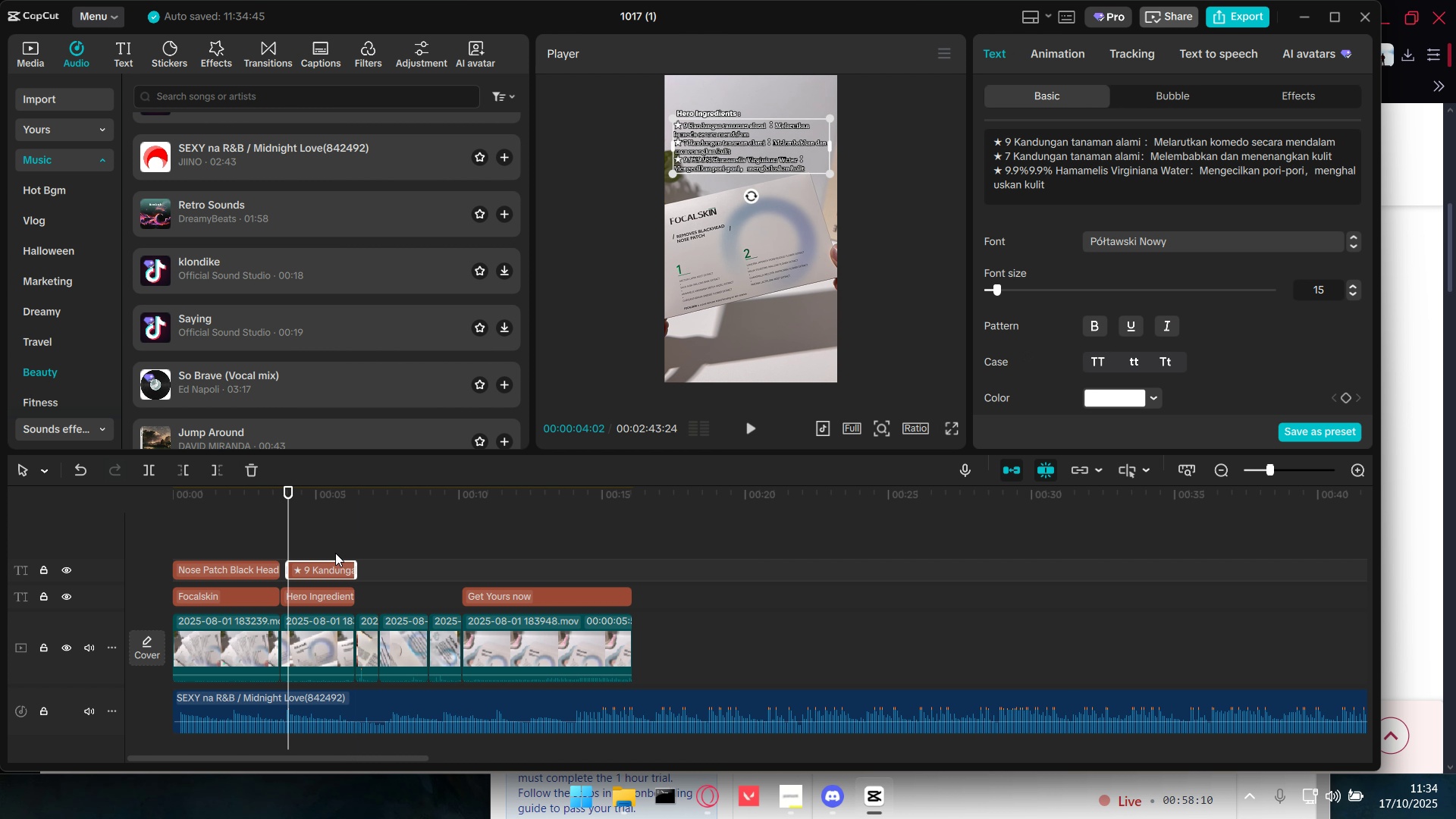 
left_click_drag(start_coordinate=[334, 552], to_coordinate=[338, 603])
 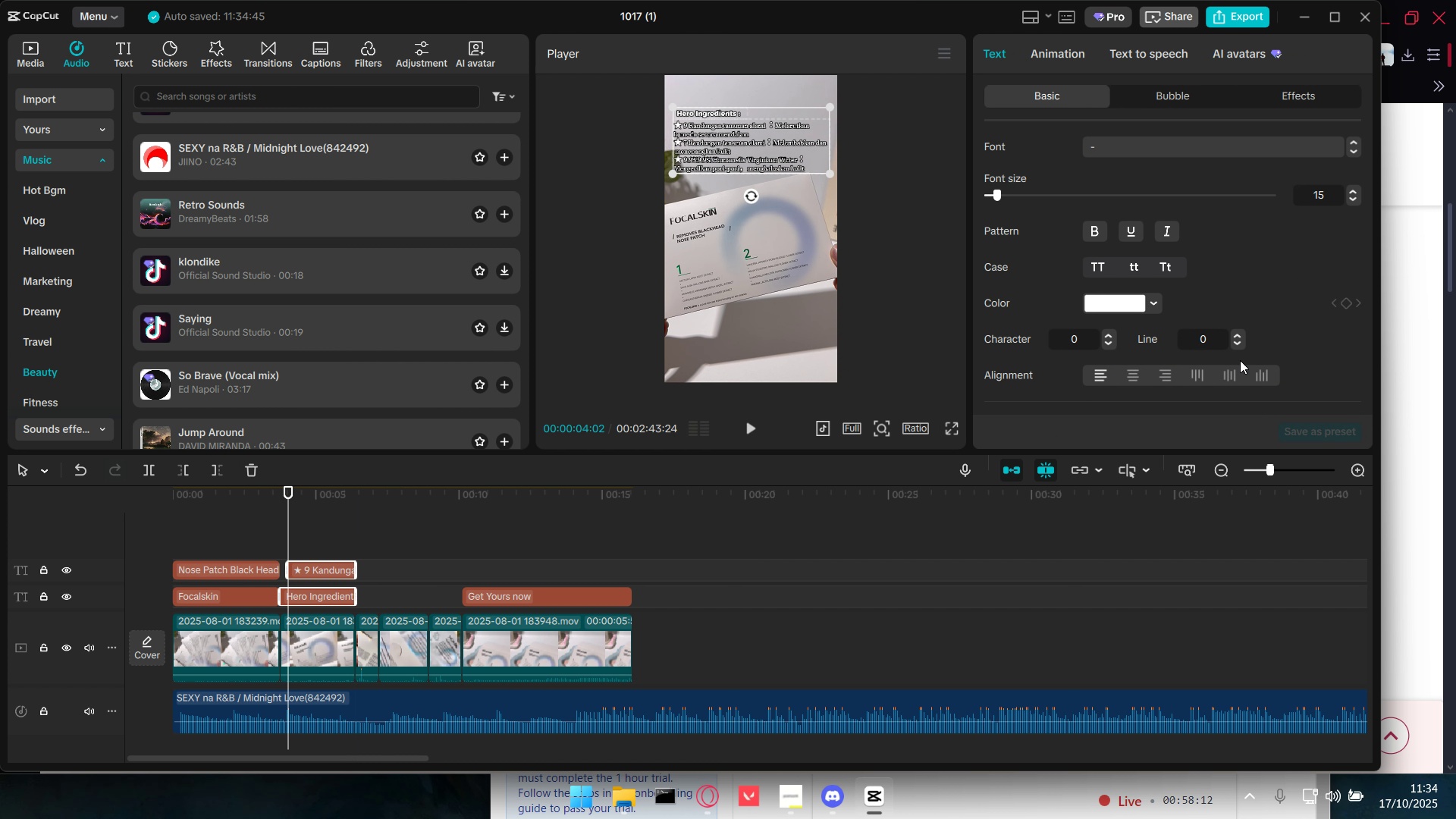 
scroll: coordinate [1245, 354], scroll_direction: down, amount: 15.0
 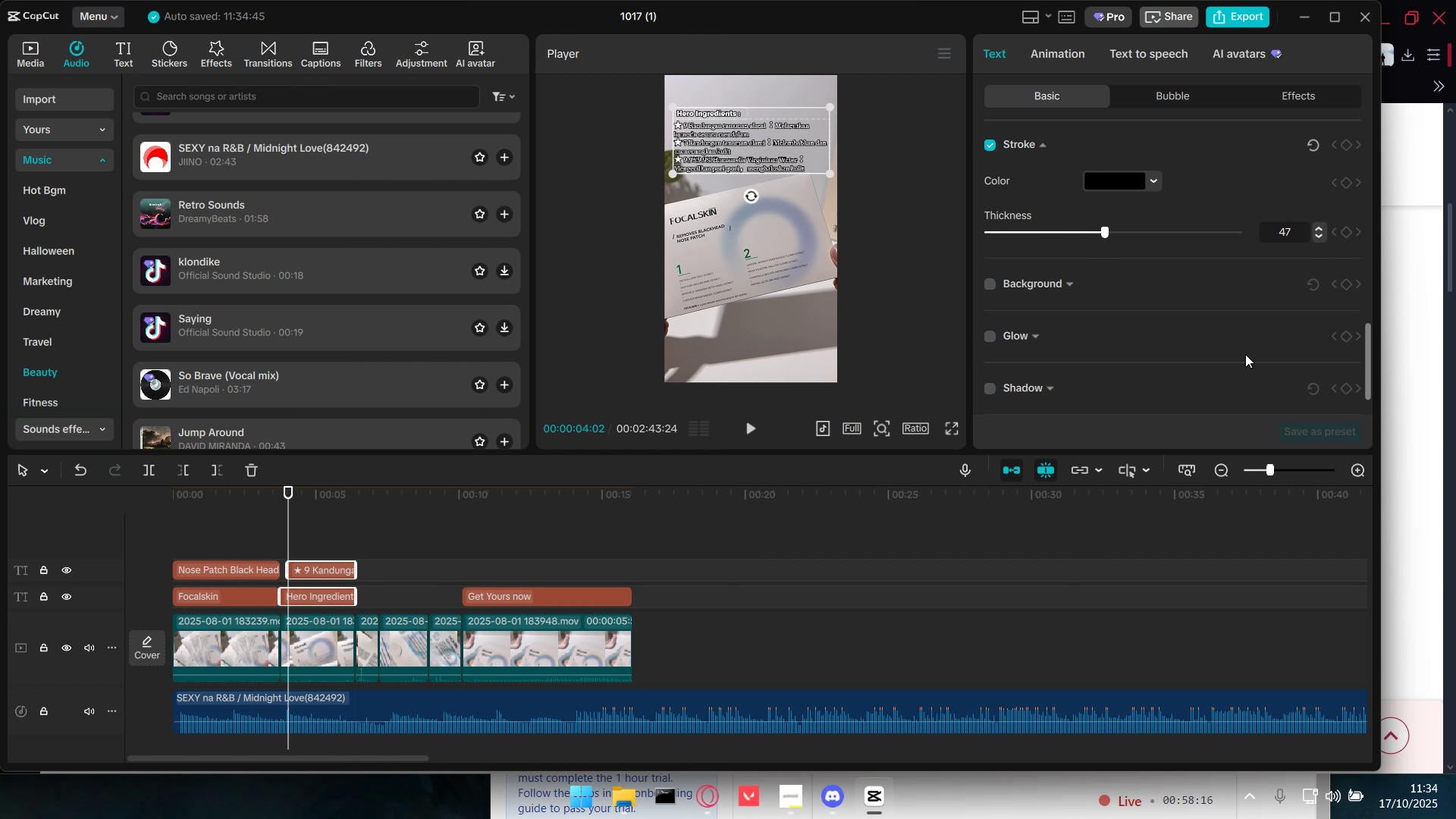 
scroll: coordinate [1245, 354], scroll_direction: up, amount: 2.0
 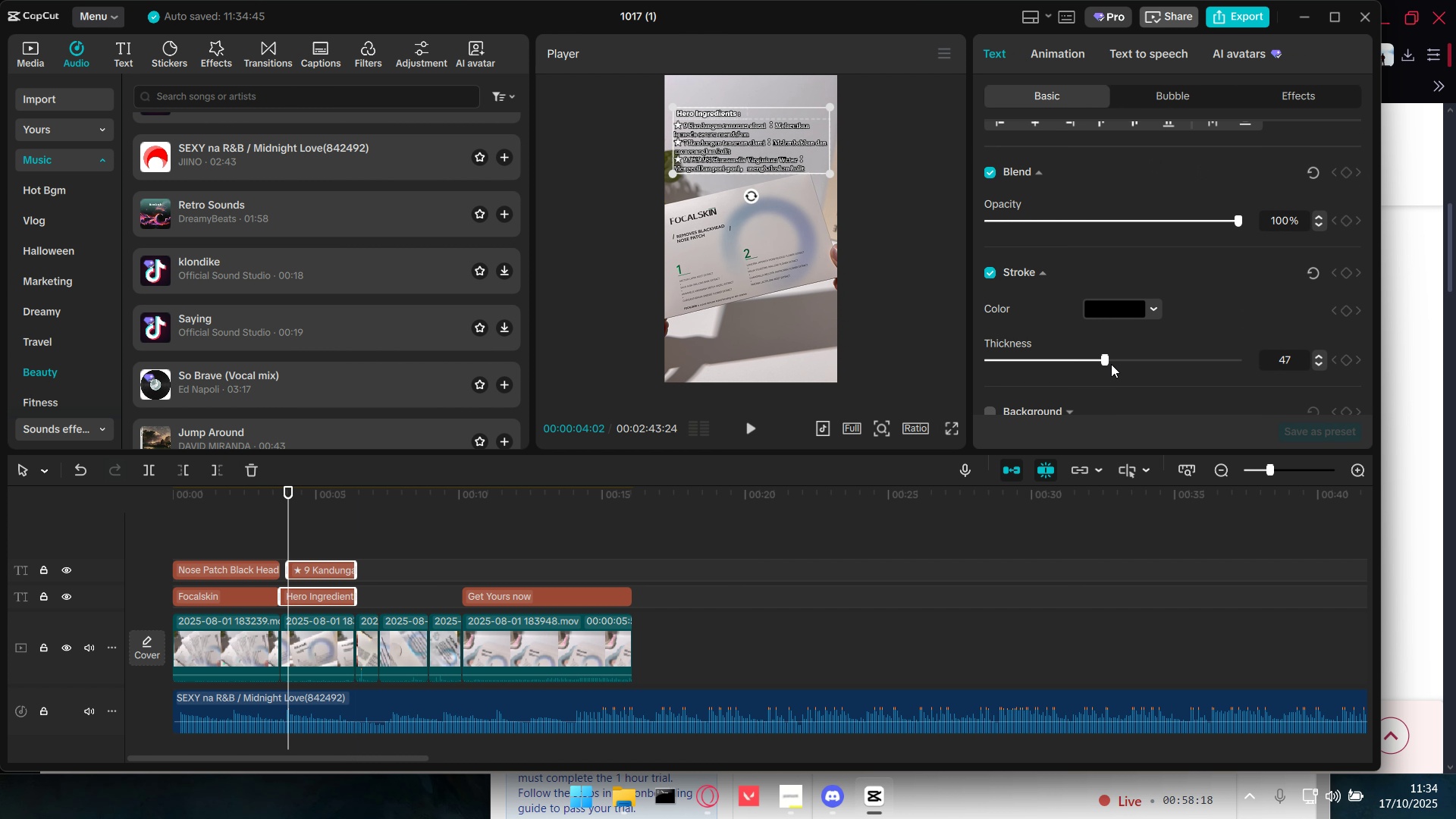 
left_click_drag(start_coordinate=[1103, 357], to_coordinate=[1067, 359])
 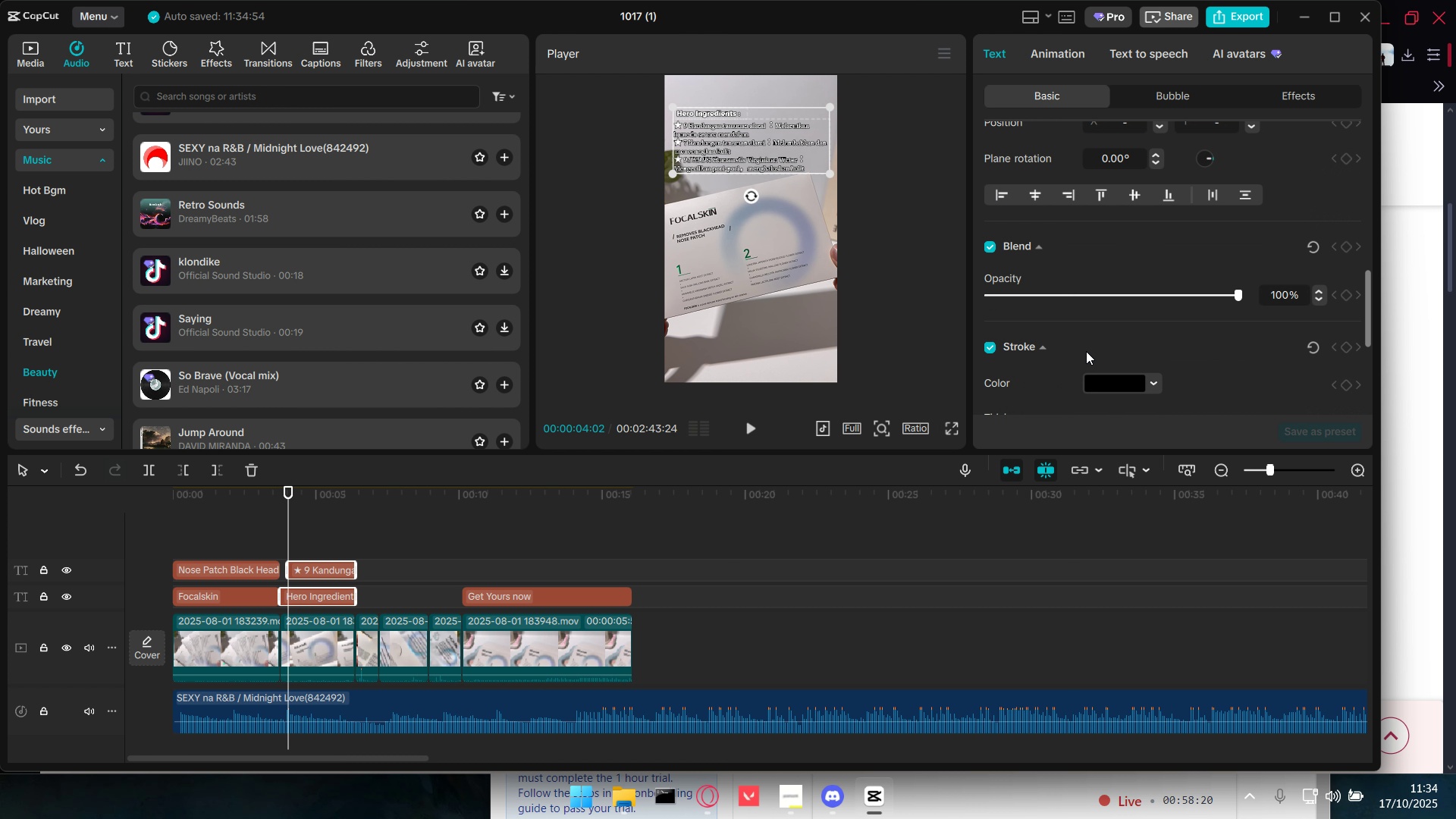 
scroll: coordinate [1086, 351], scroll_direction: up, amount: 3.0
 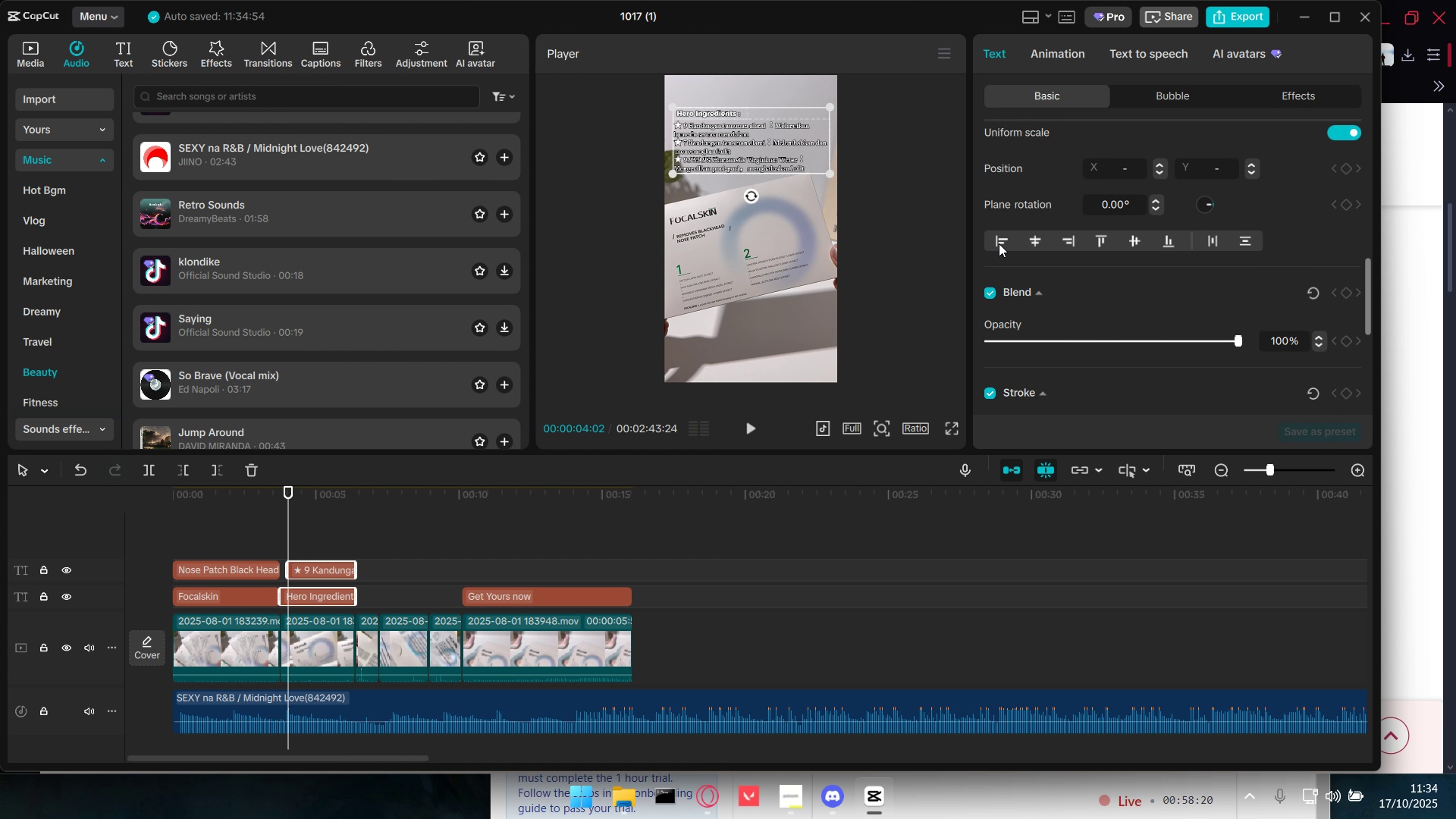 
left_click([999, 243])
 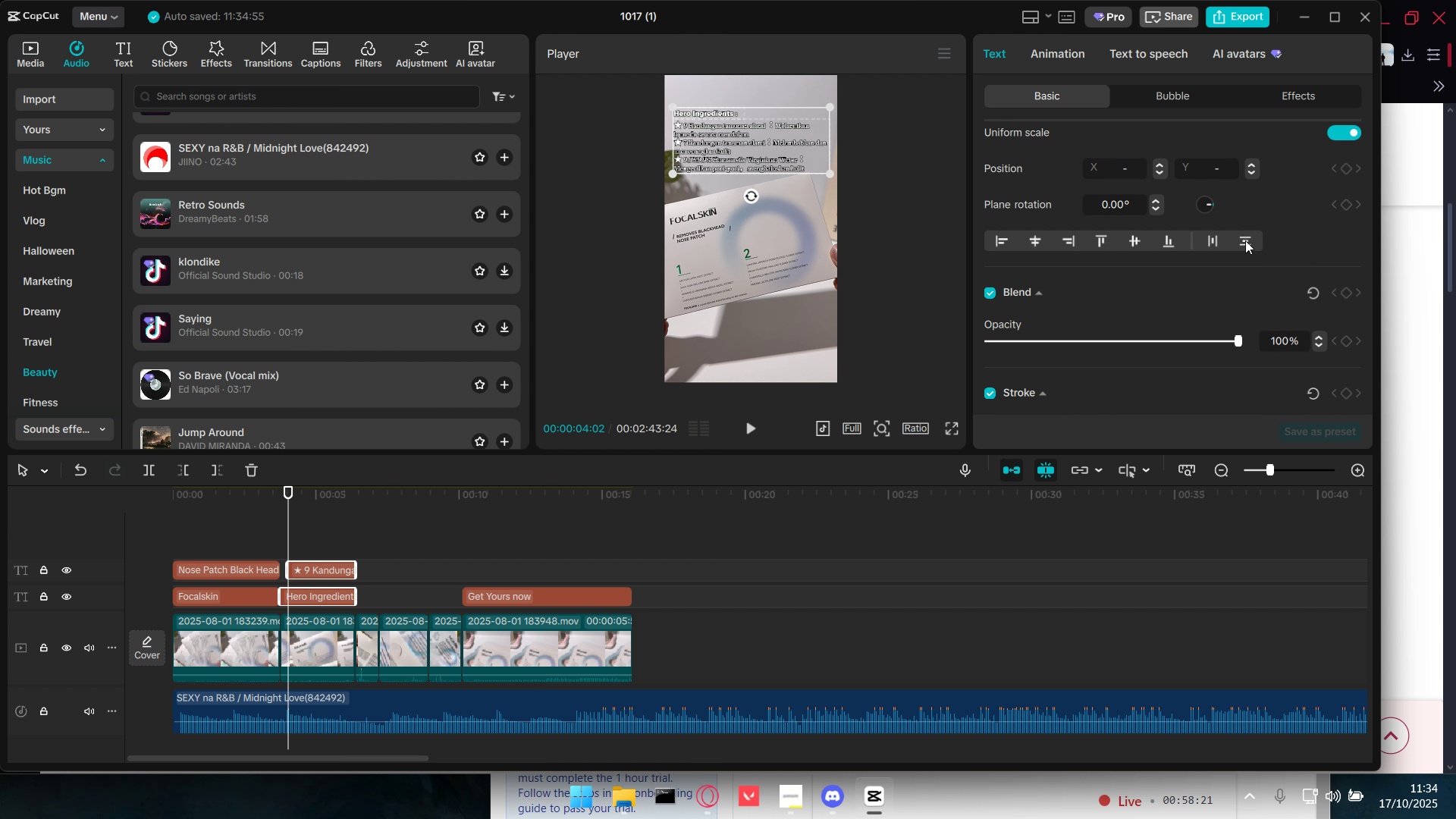 
double_click([1245, 240])
 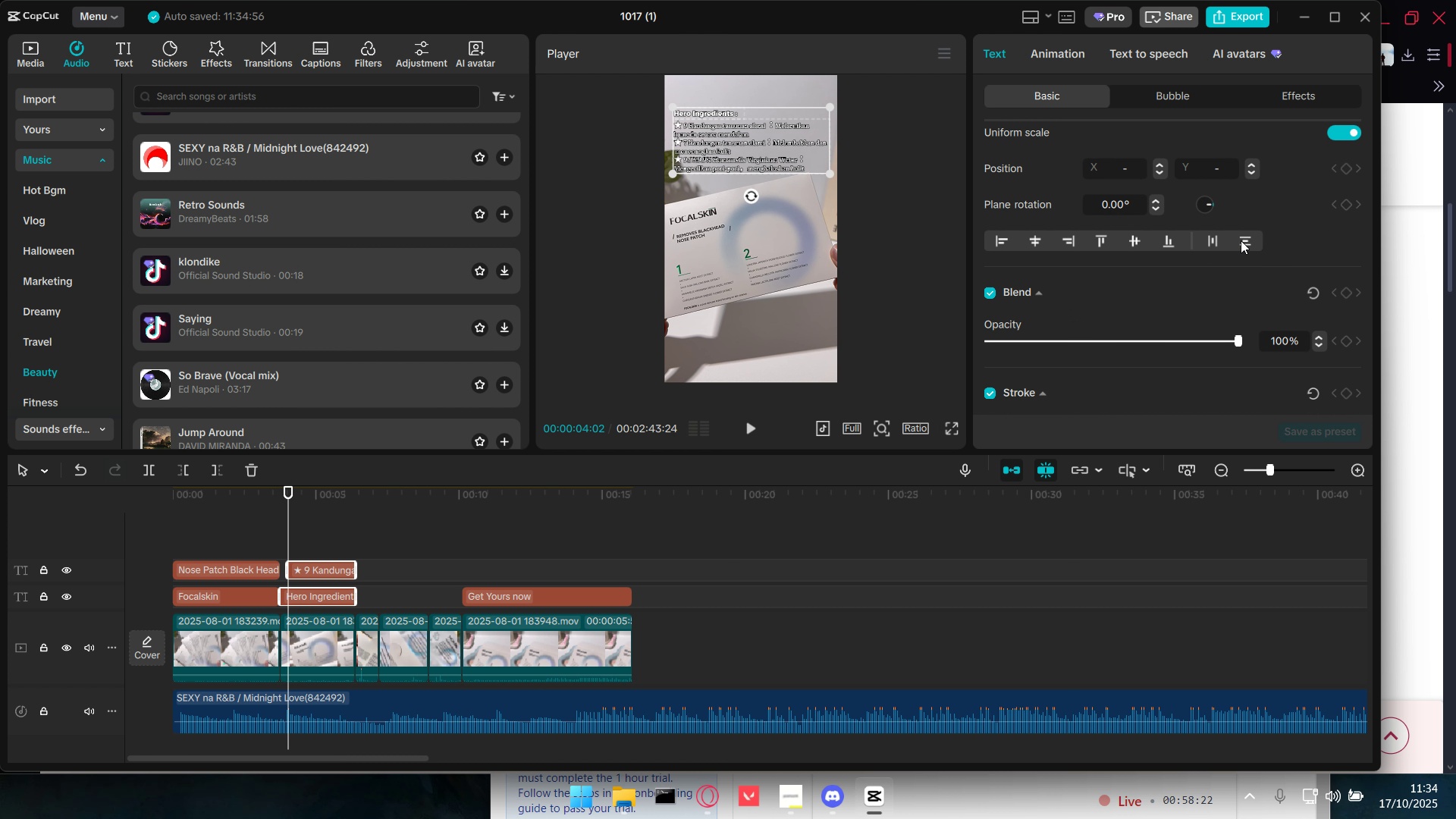 
double_click([1240, 240])
 